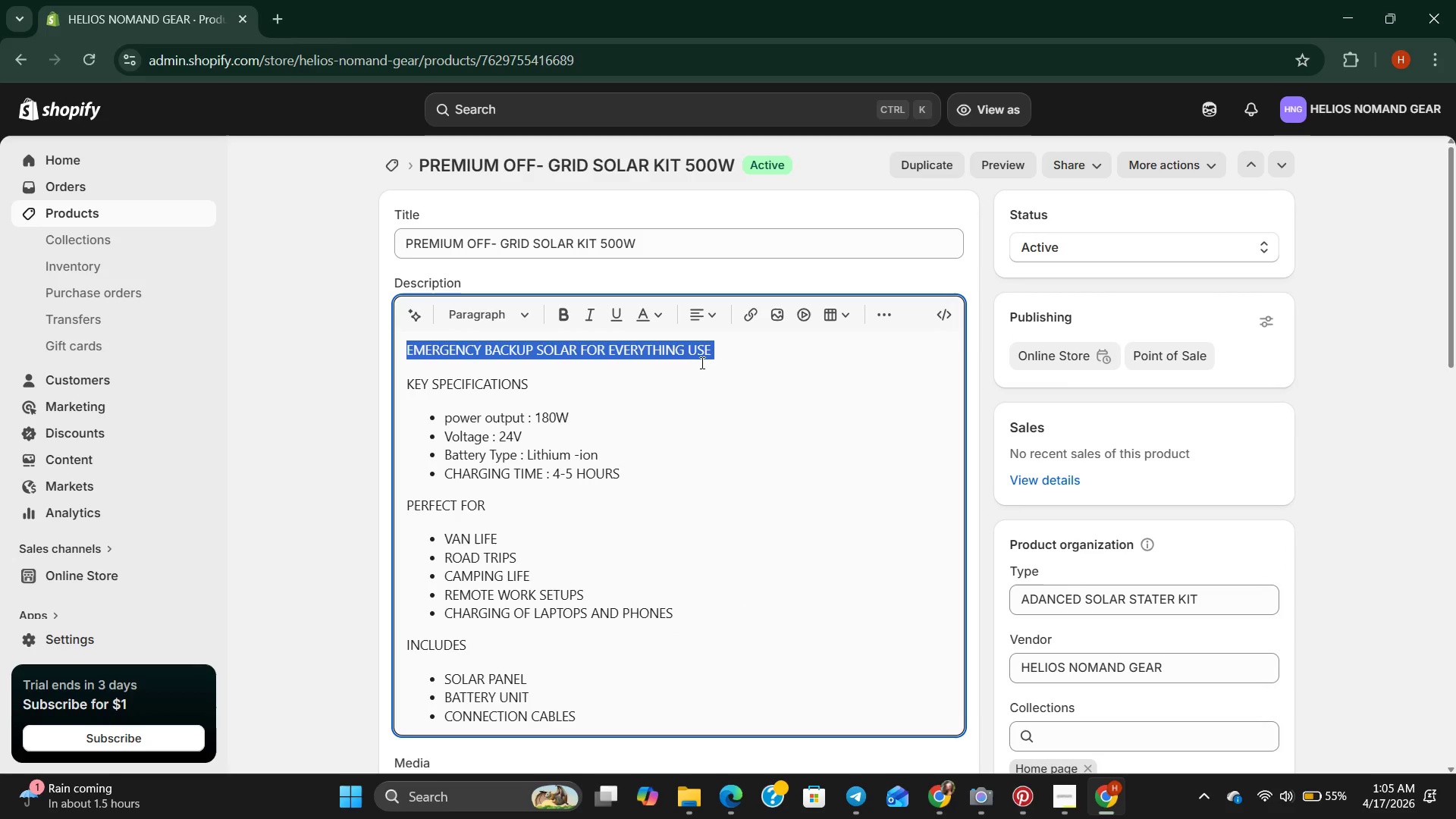 
key(Backspace)
type(hight performance 500w solar kit fi)
key(Backspace)
type(or full off grid energy )
 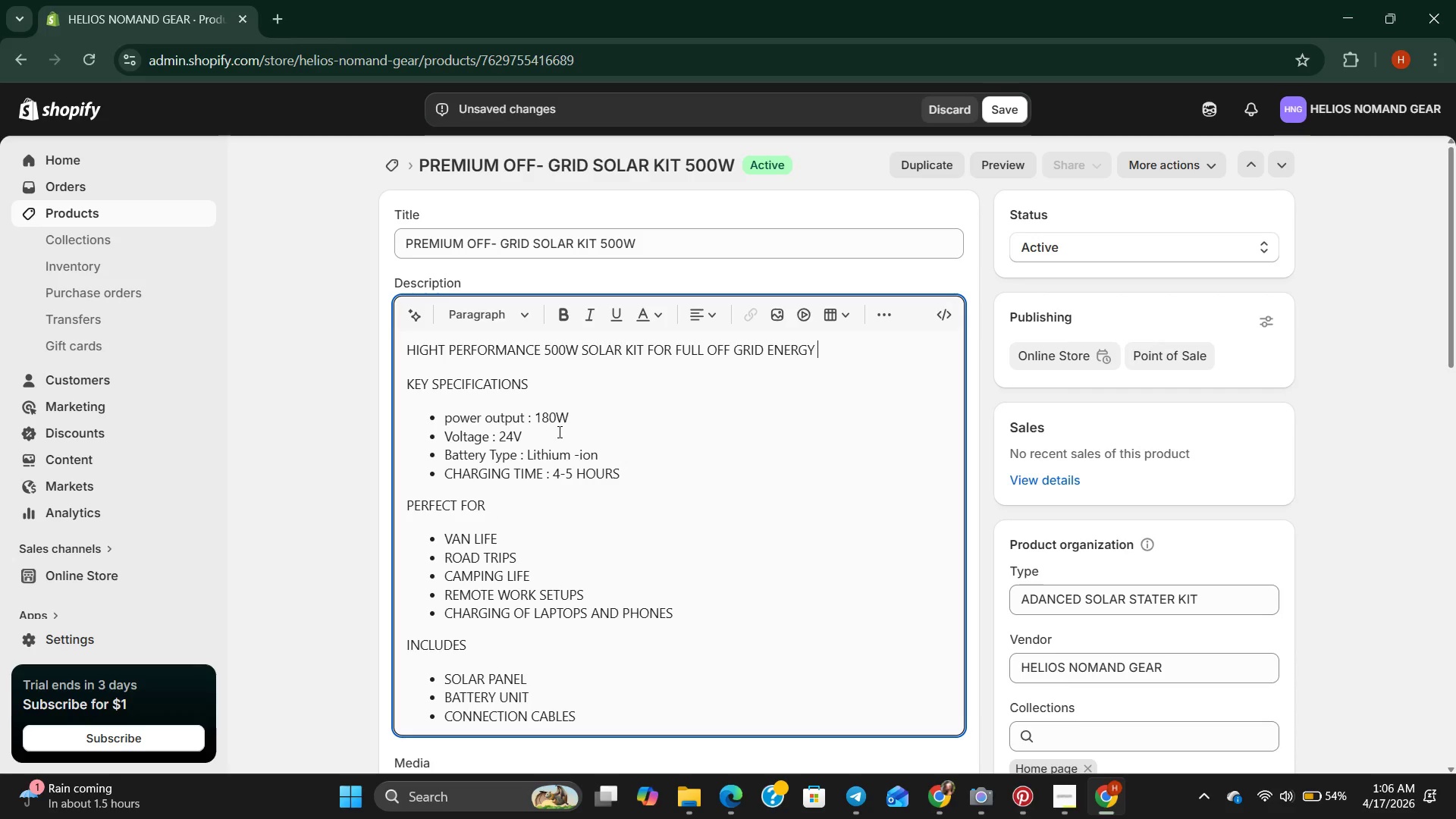 
left_click([556, 420])
 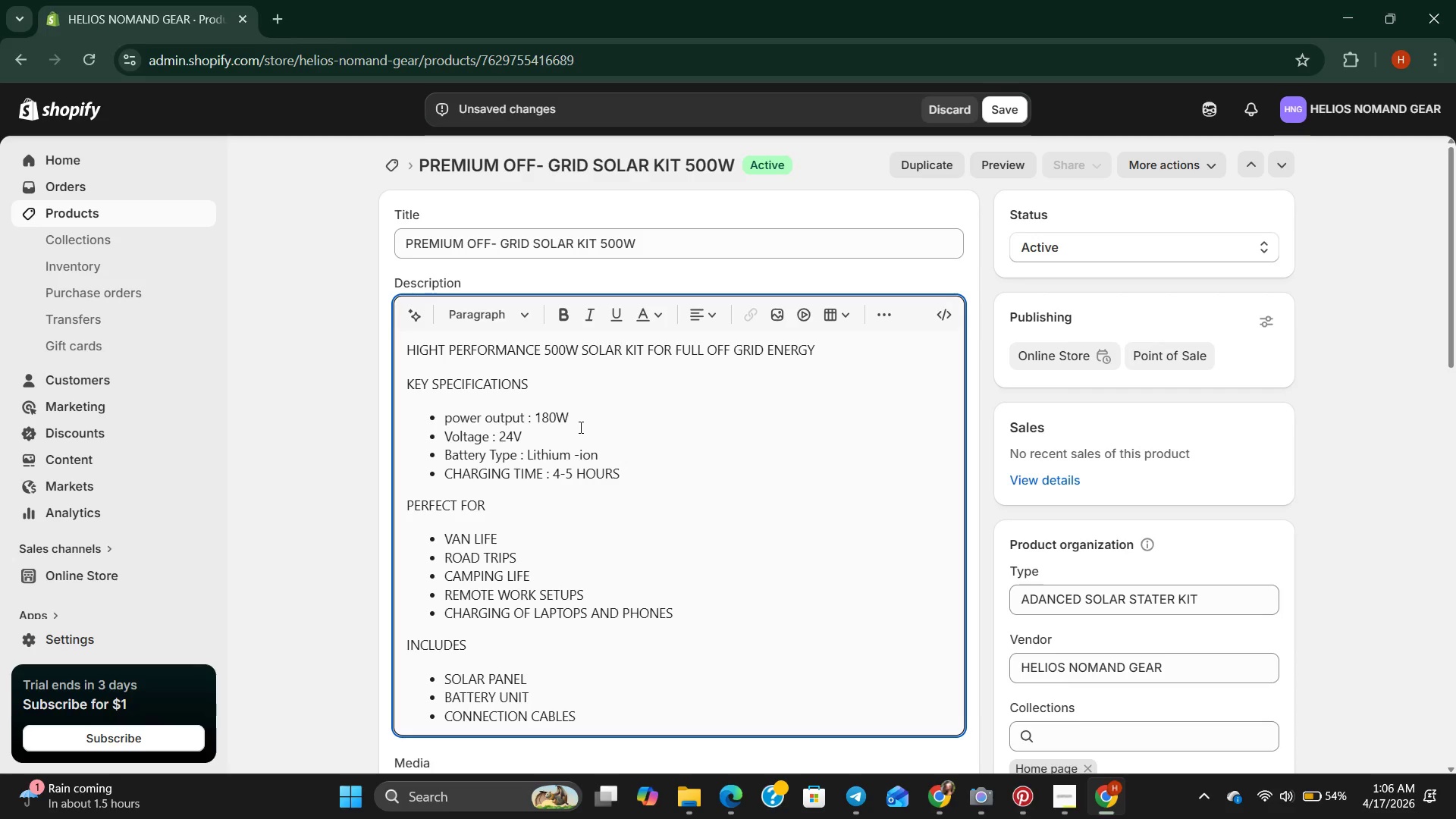 
key(Backspace)
key(Backspace)
key(Backspace)
type(500)
 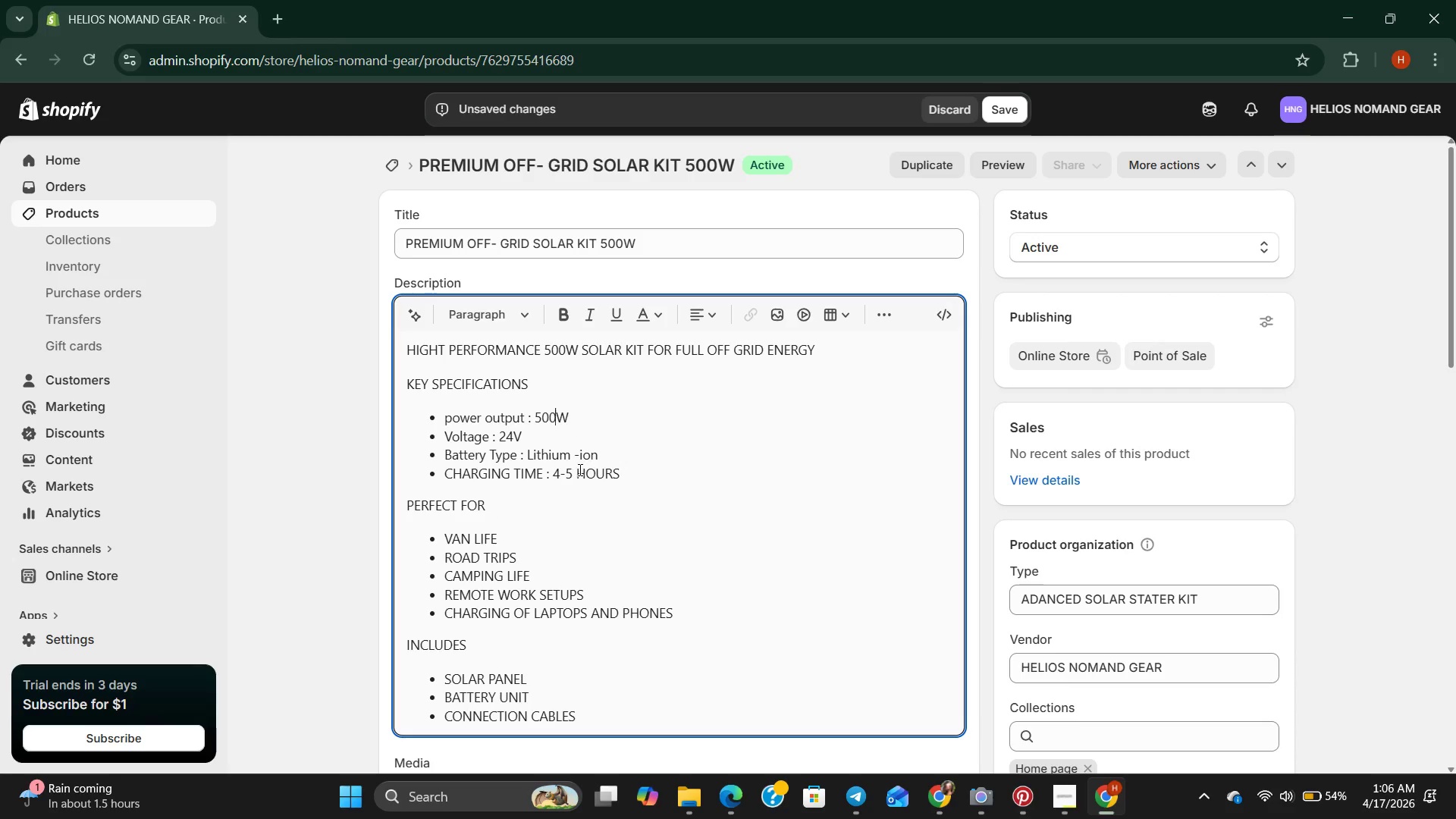 
left_click([574, 473])
 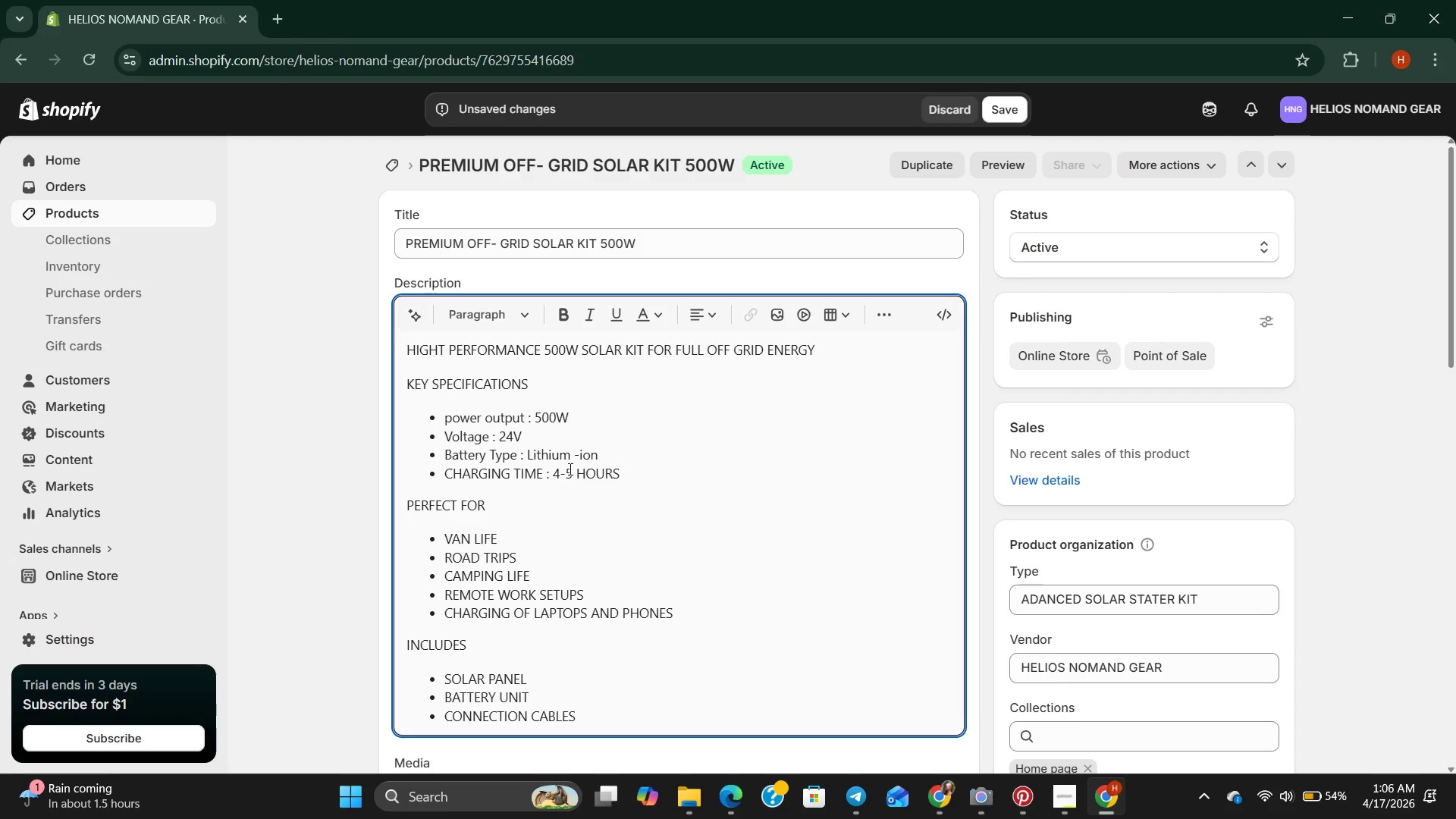 
key(Backspace)
key(Backspace)
key(Backspace)
type(10)
 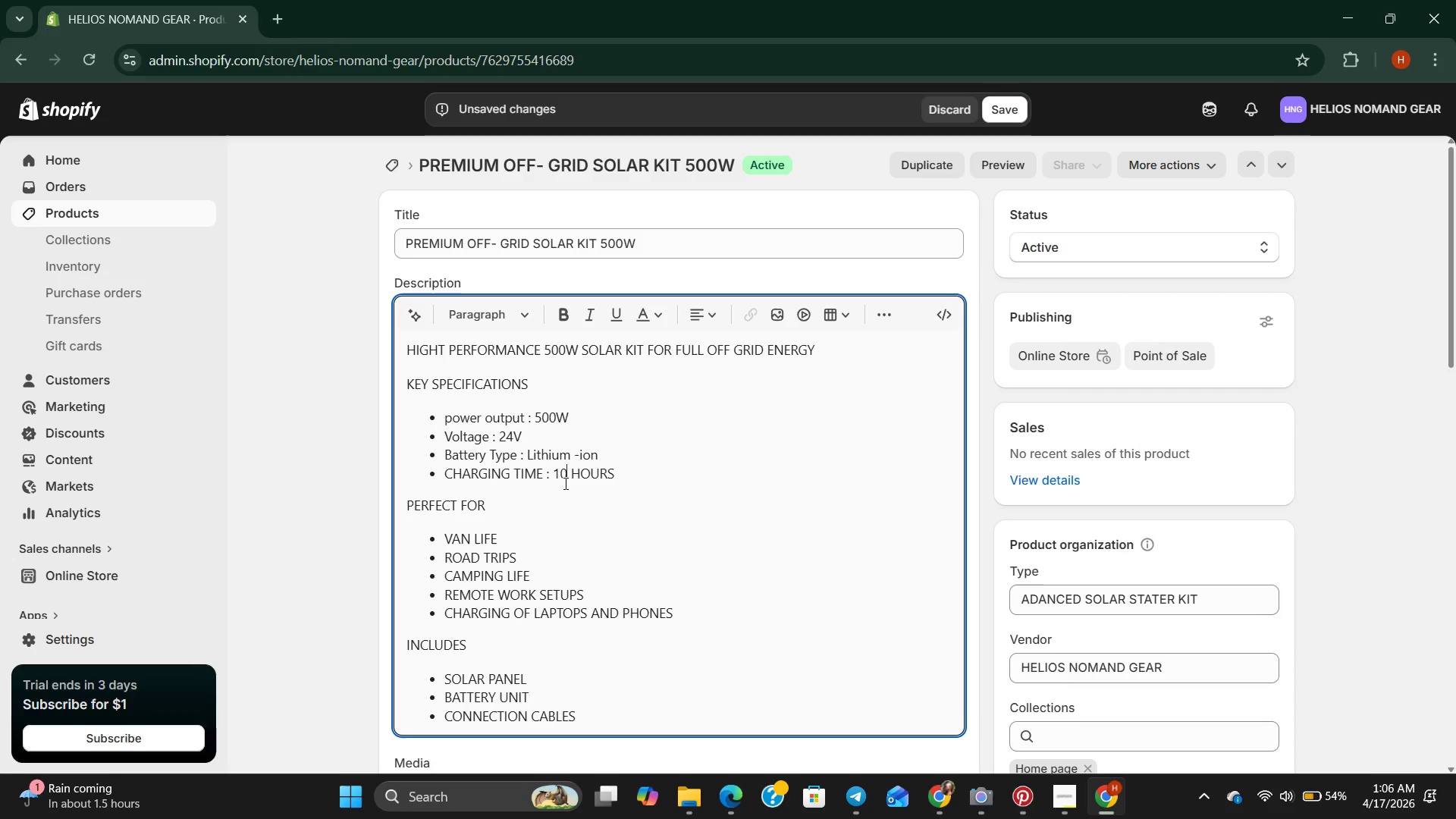 
scroll: coordinate [532, 491], scroll_direction: down, amount: 4.0
 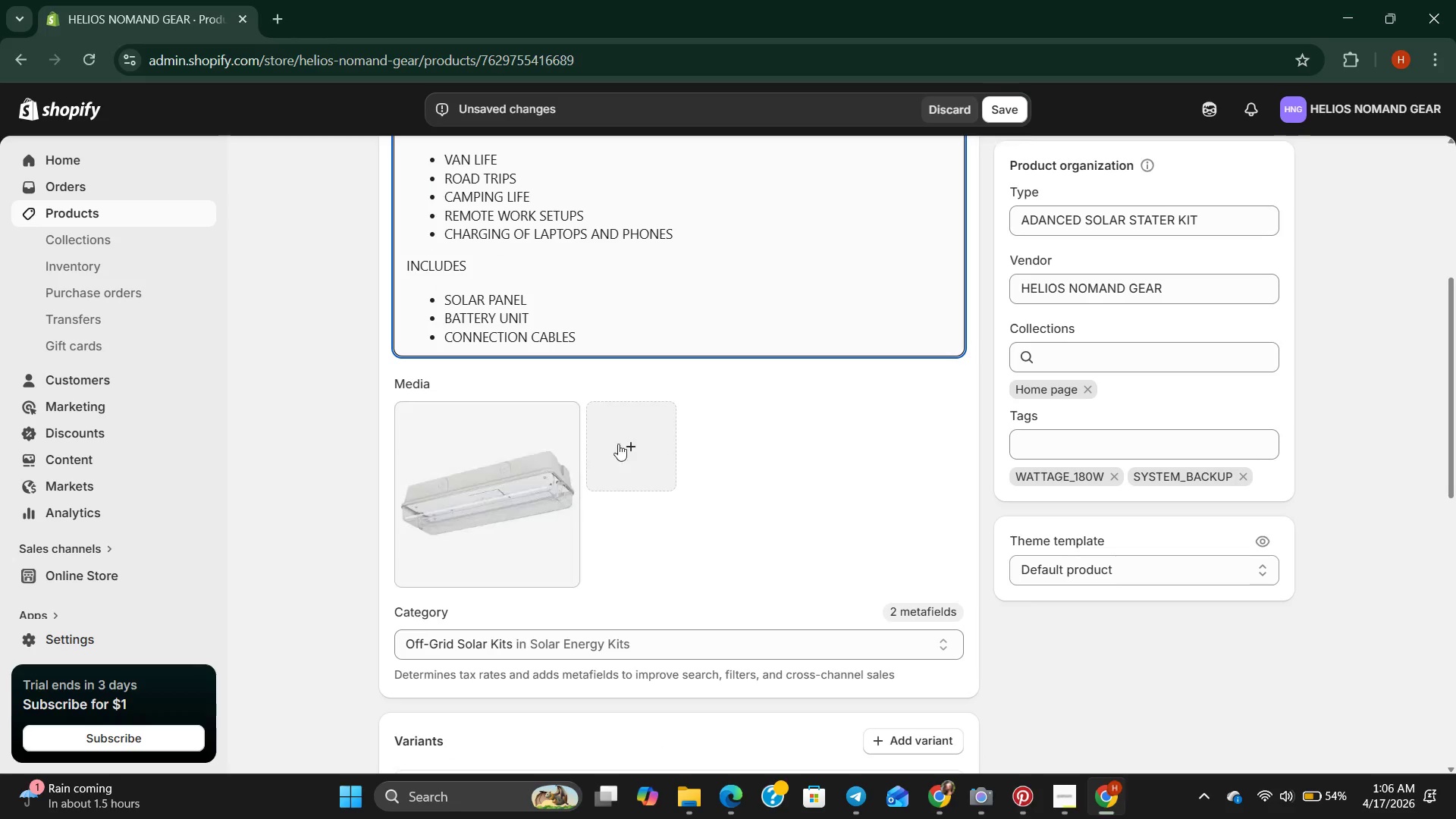 
left_click([628, 441])
 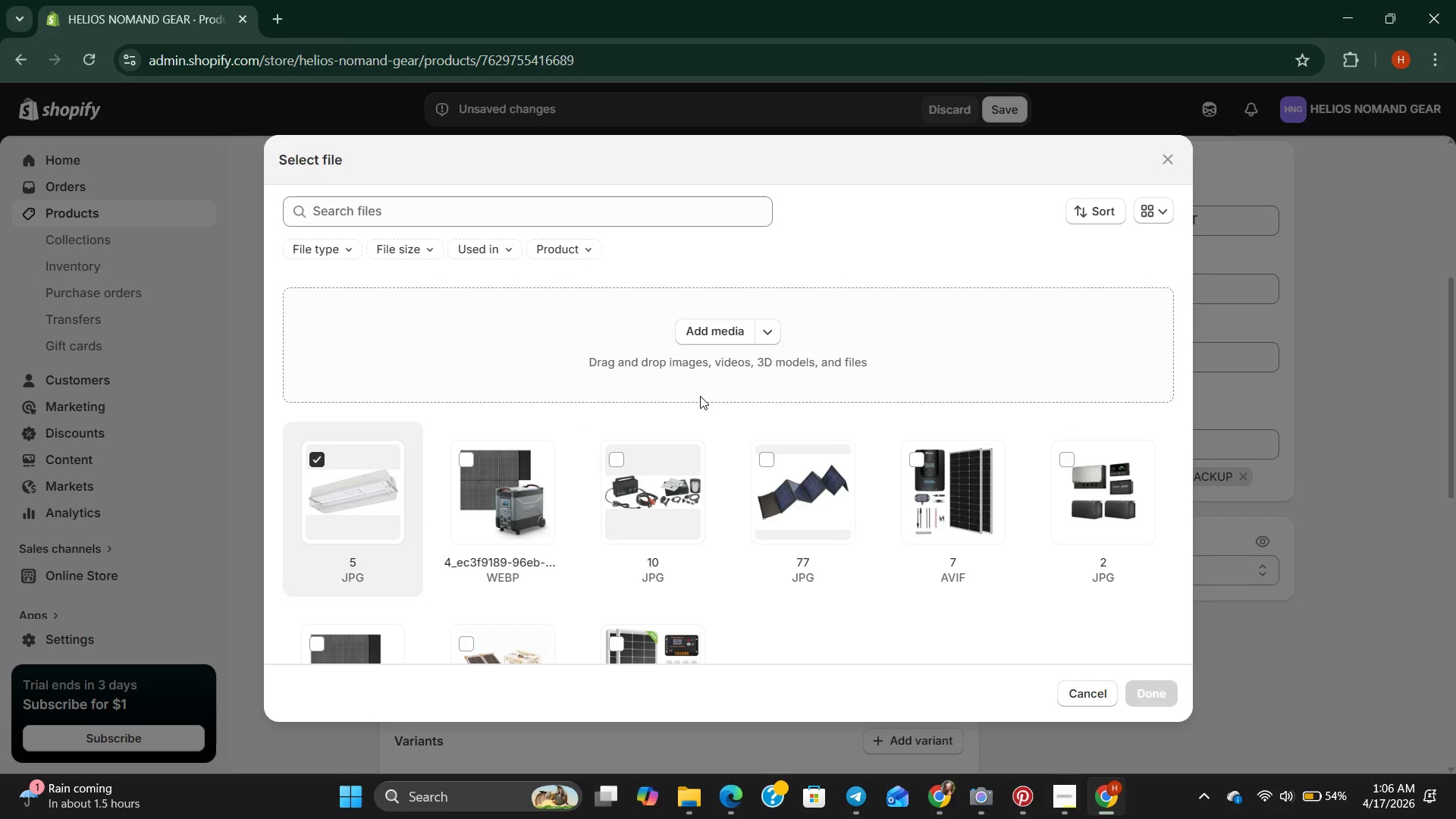 
left_click([737, 325])
 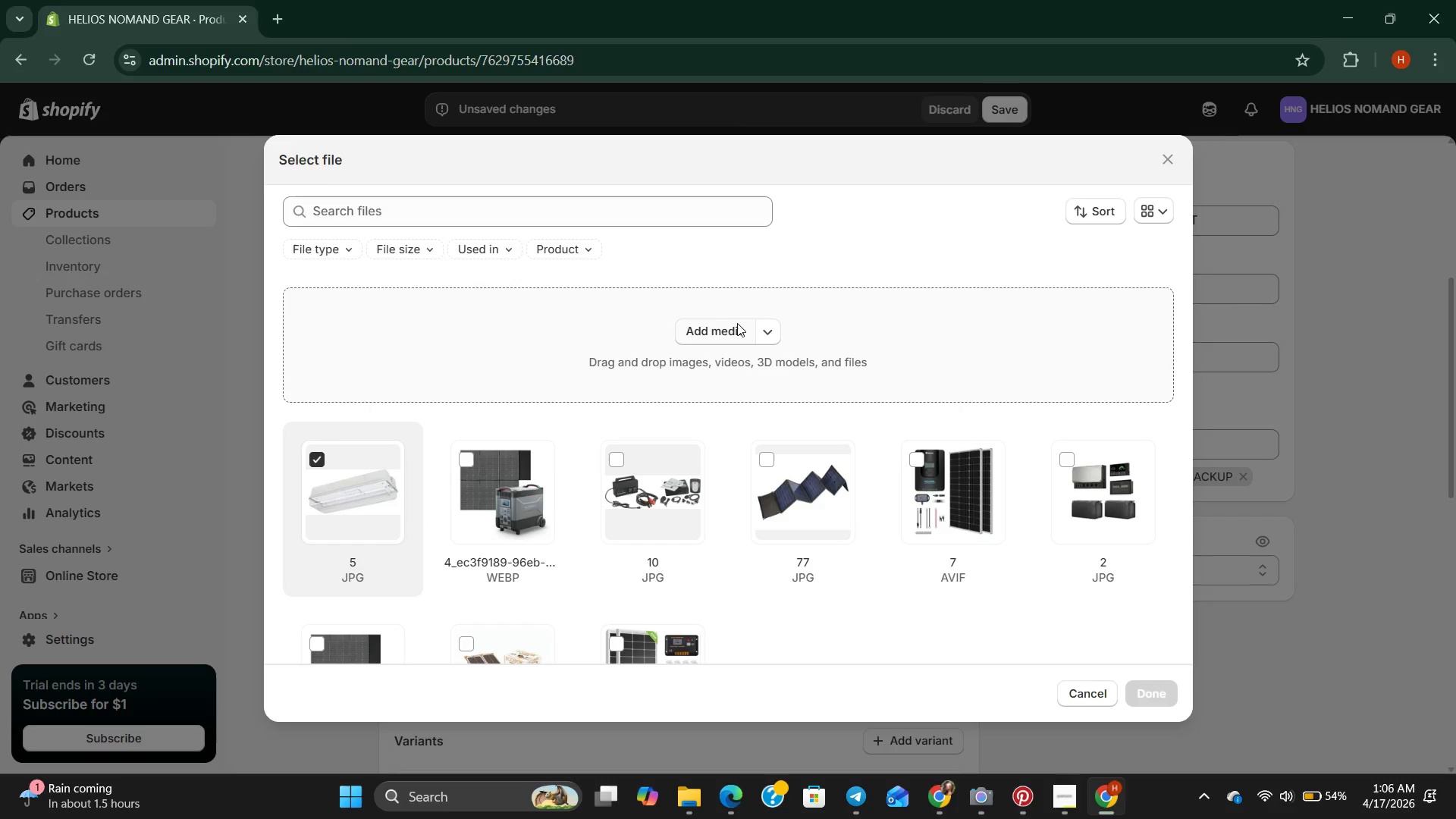 
mouse_move([757, 402])
 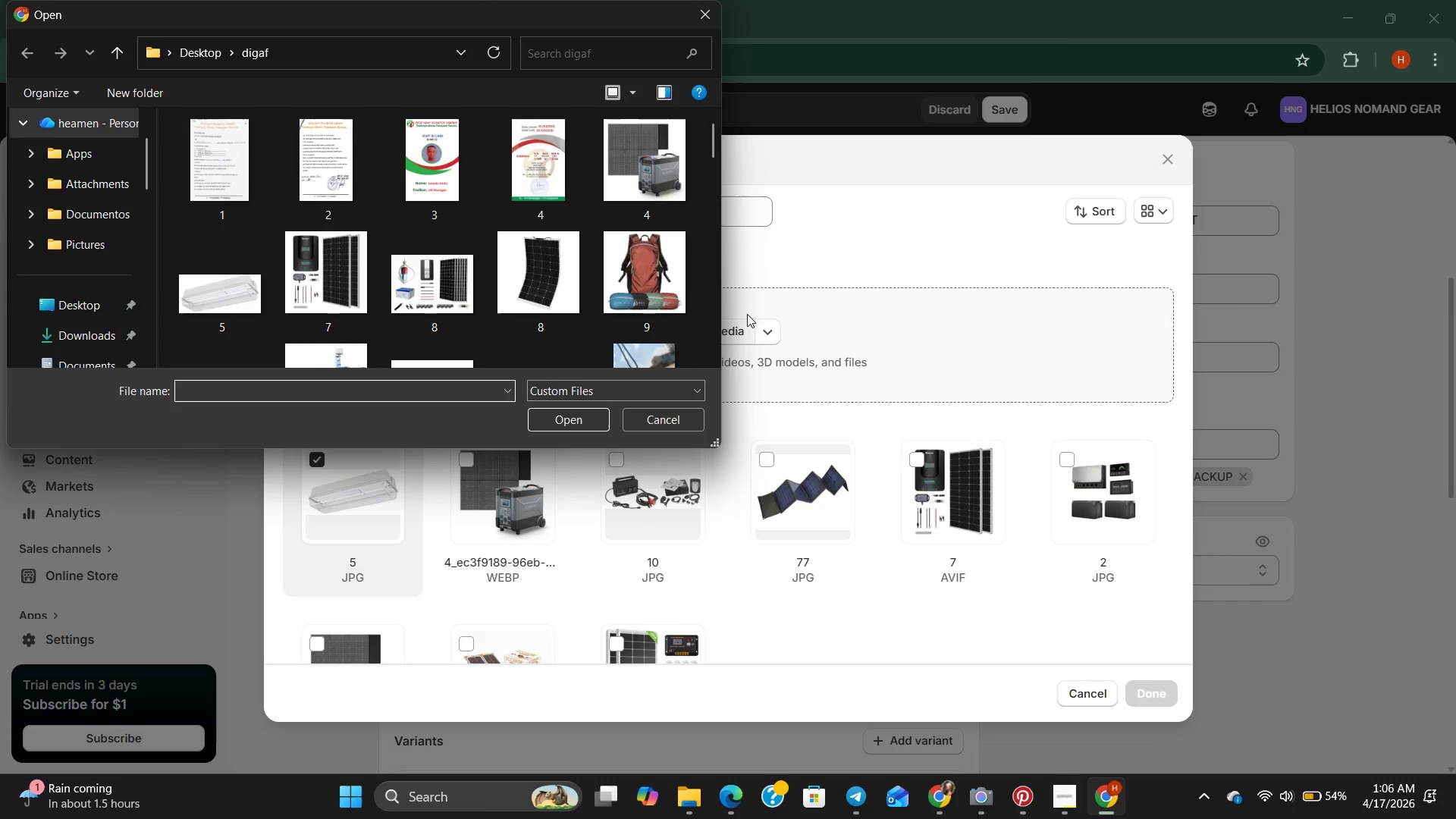 
scroll: coordinate [305, 136], scroll_direction: down, amount: 2.0
 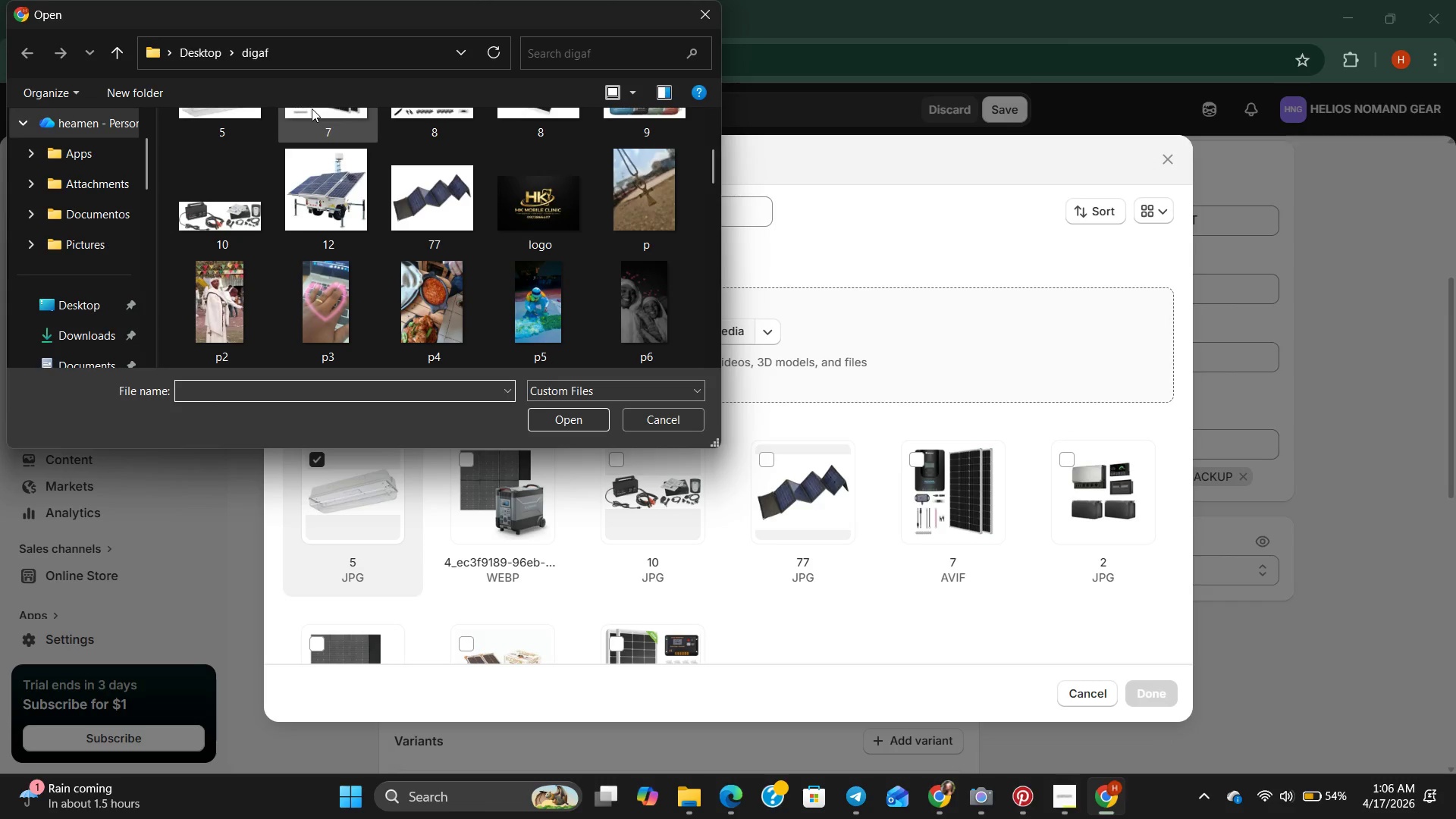 
left_click([296, 173])
 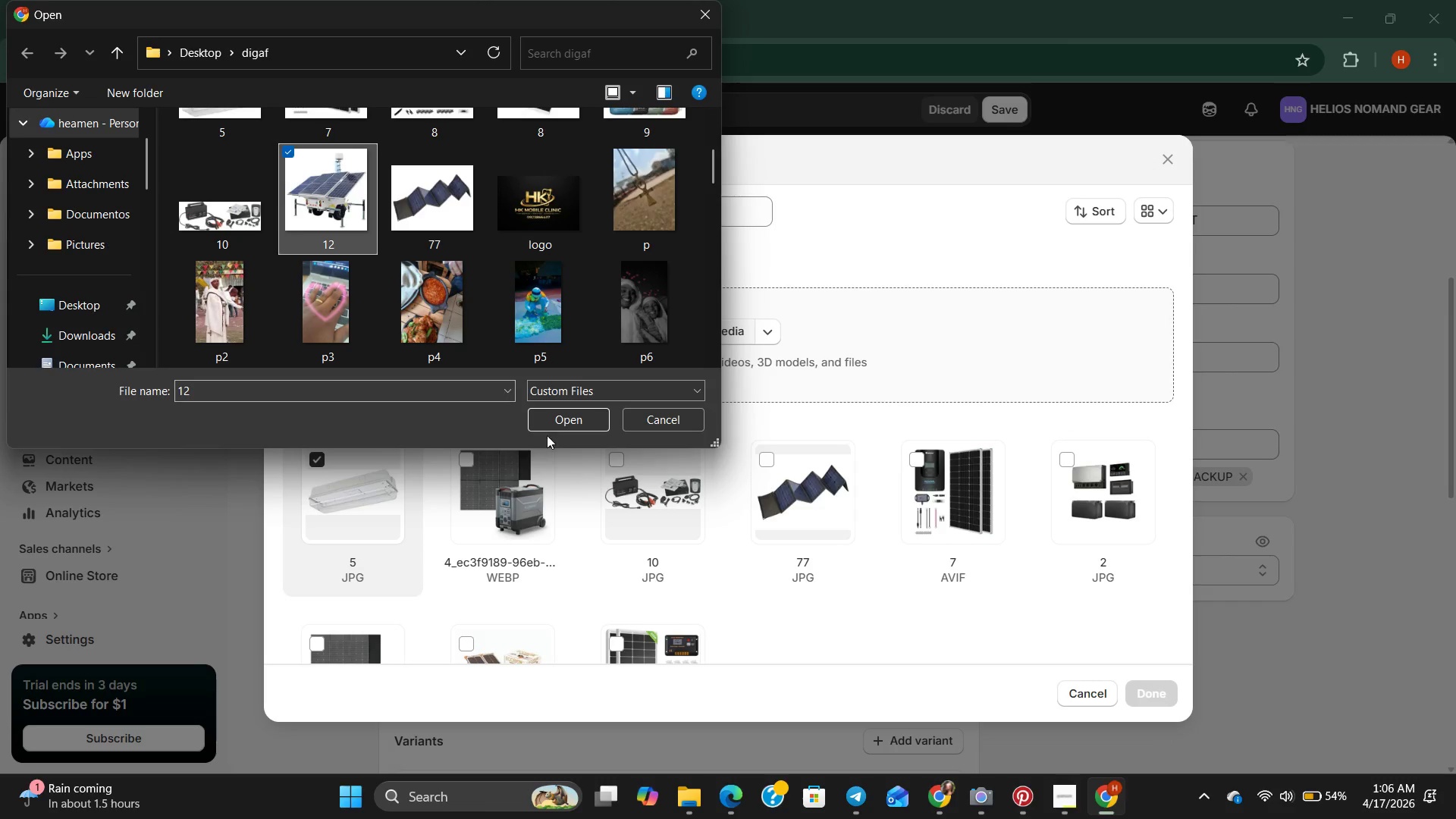 
left_click([557, 416])
 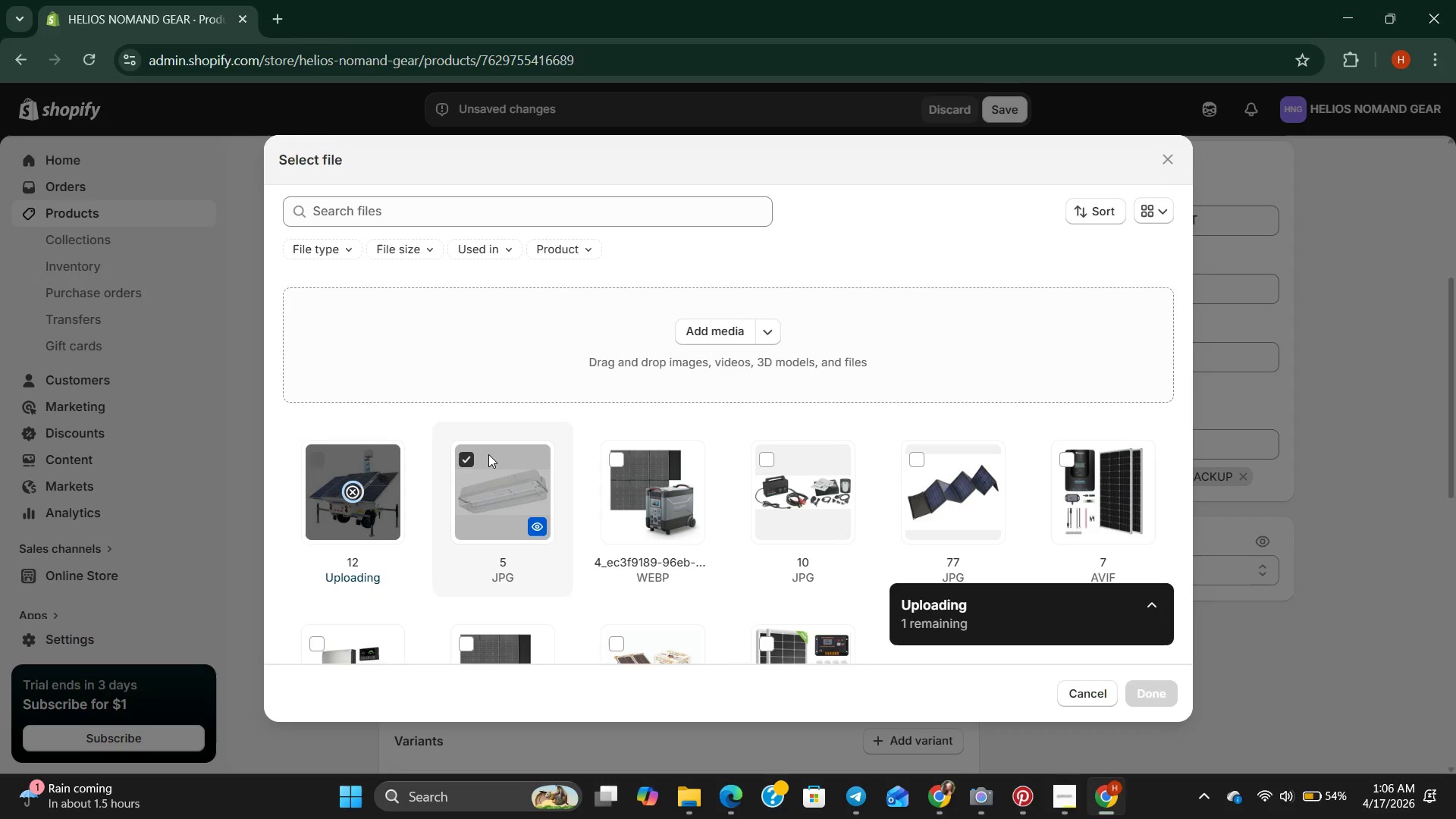 
left_click([460, 453])
 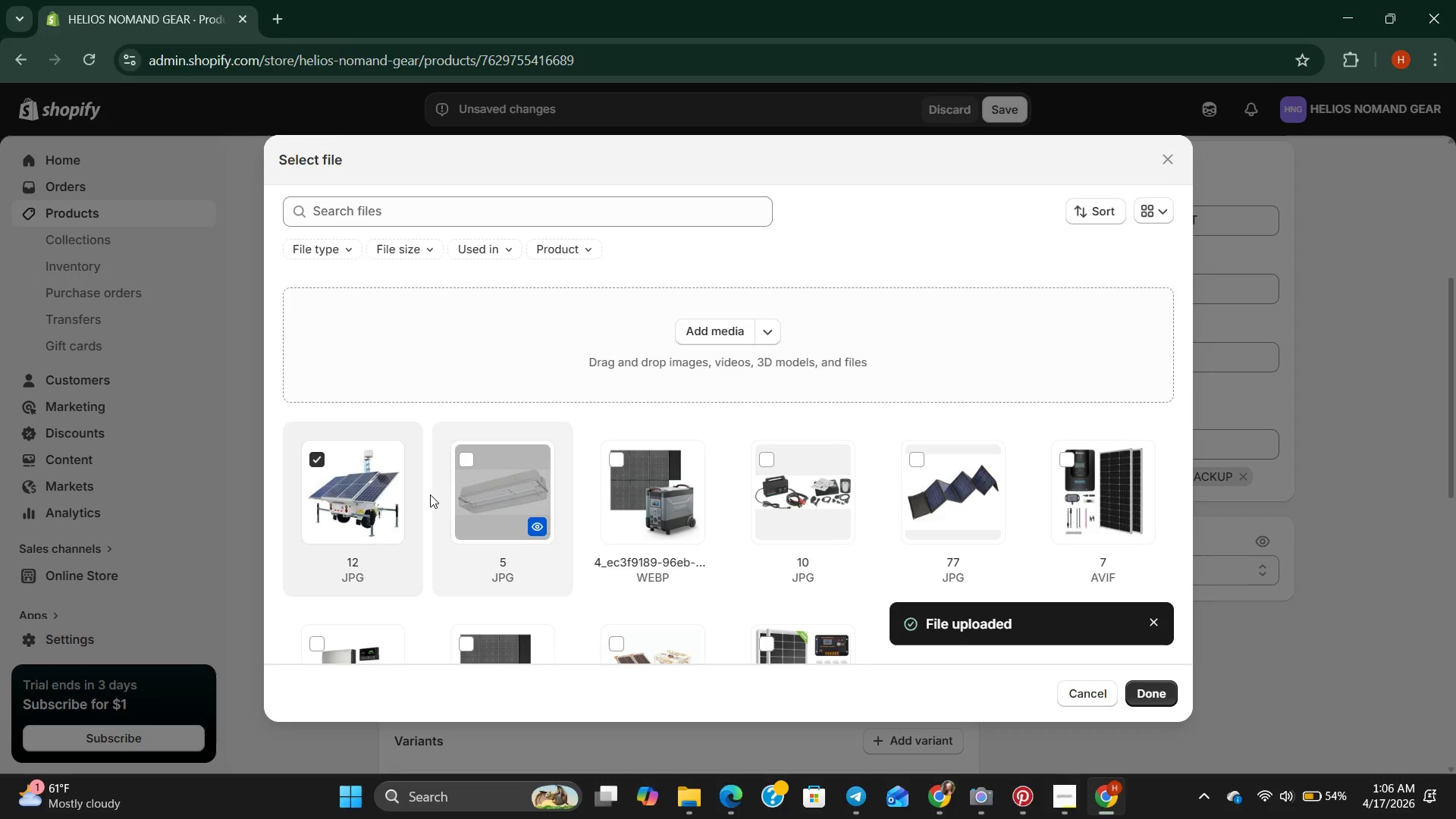 
wait(19.41)
 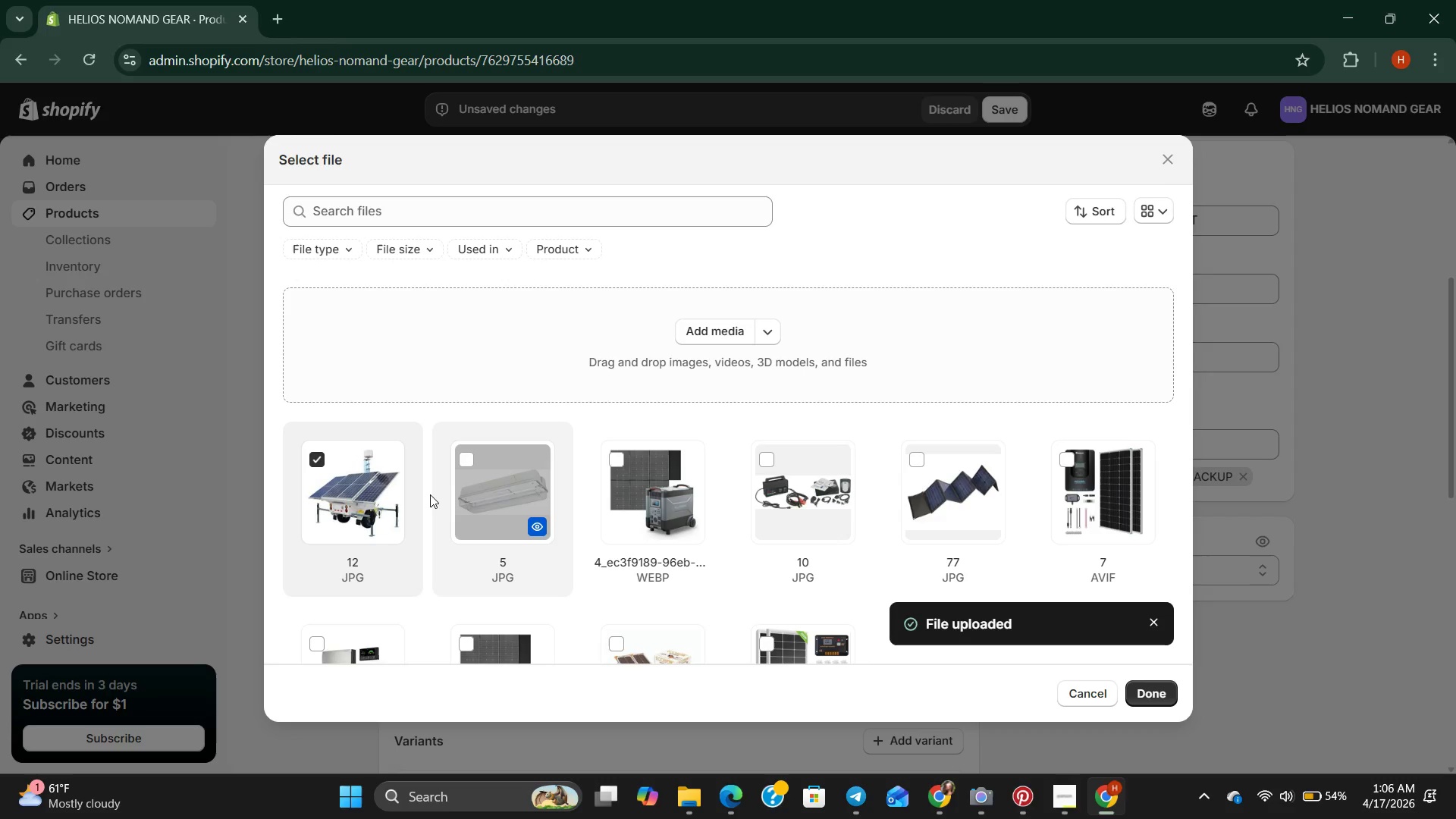 
left_click([1143, 691])
 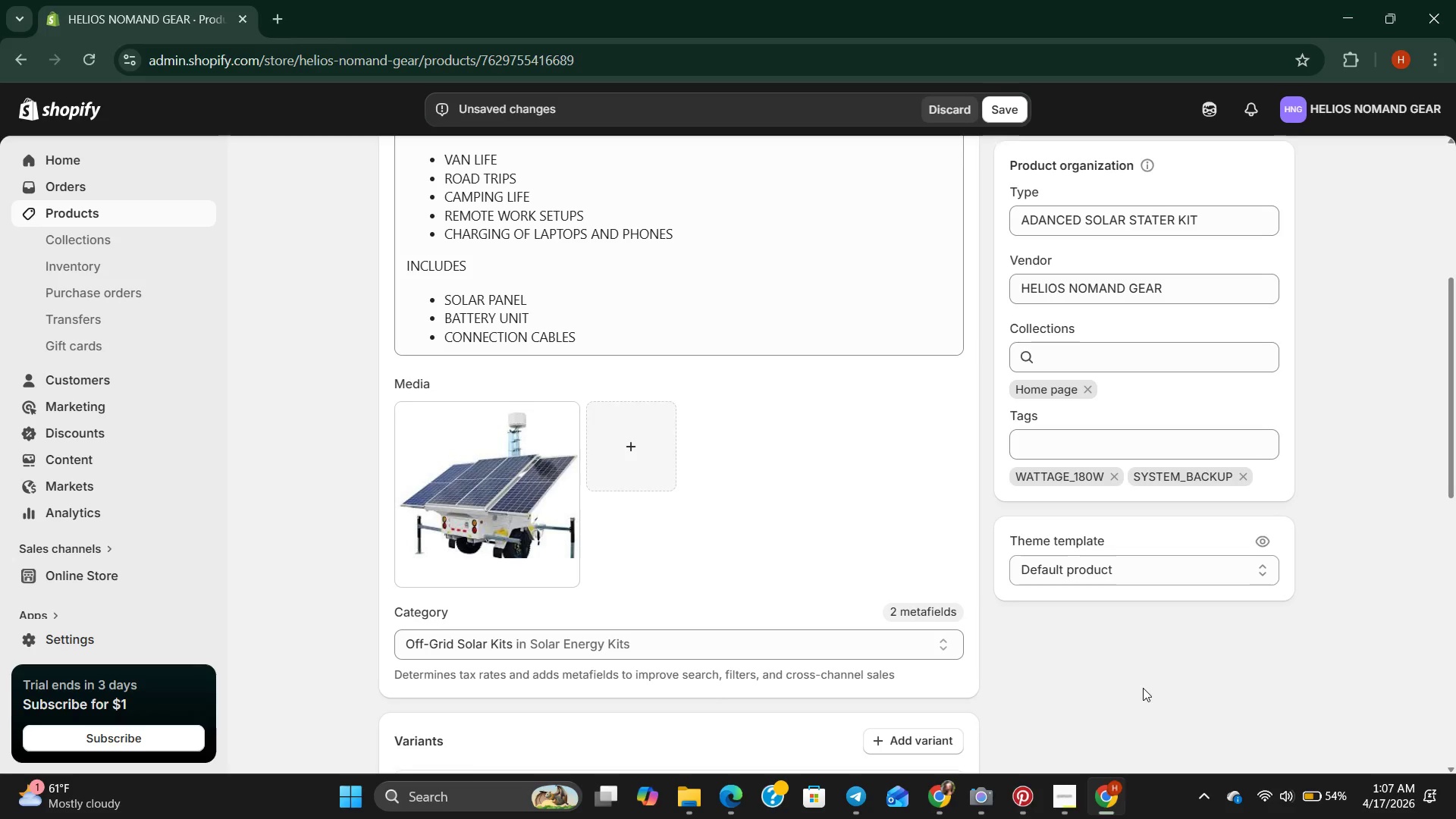 
scroll: coordinate [889, 586], scroll_direction: down, amount: 2.0
 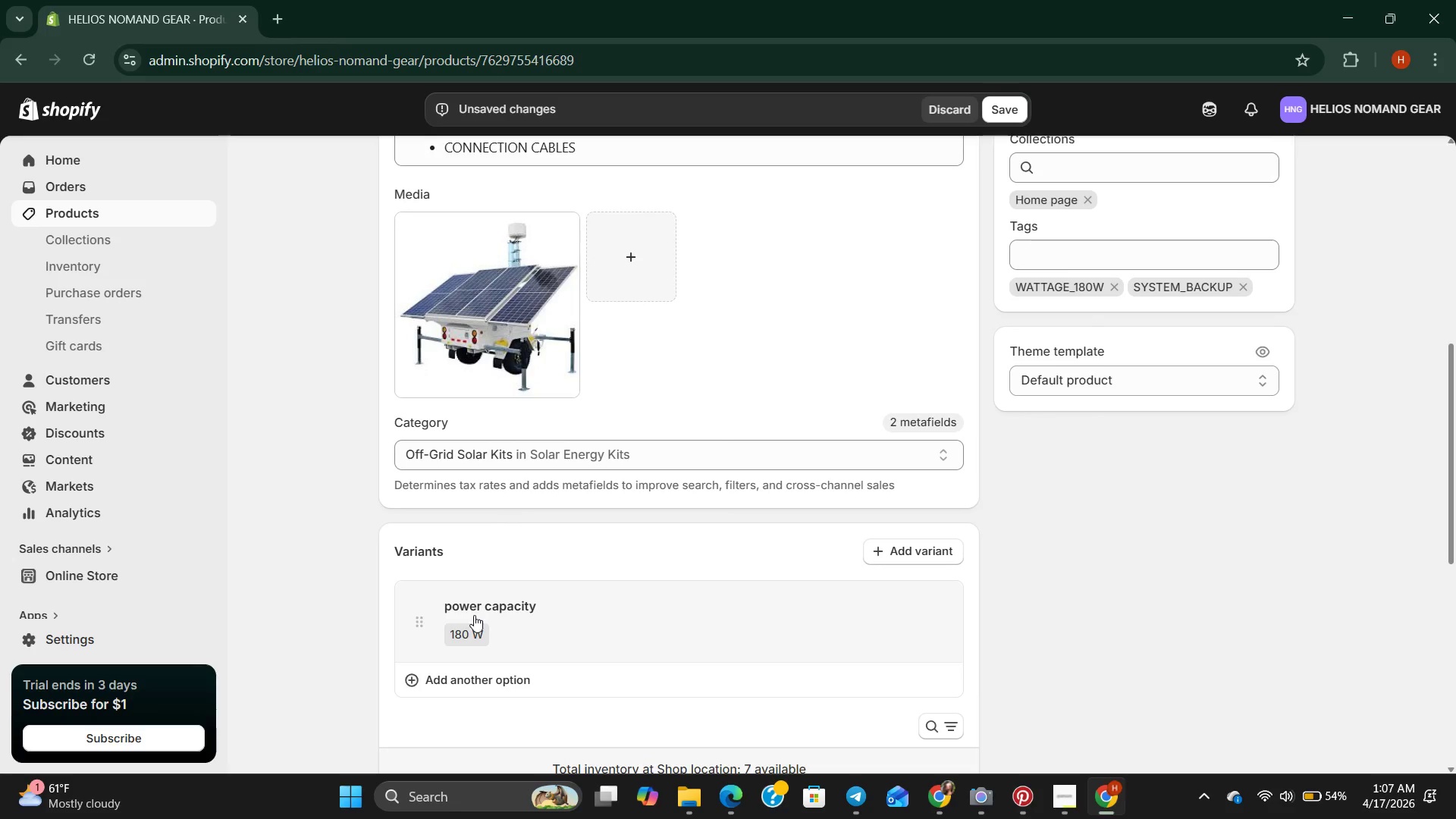 
double_click([471, 622])
 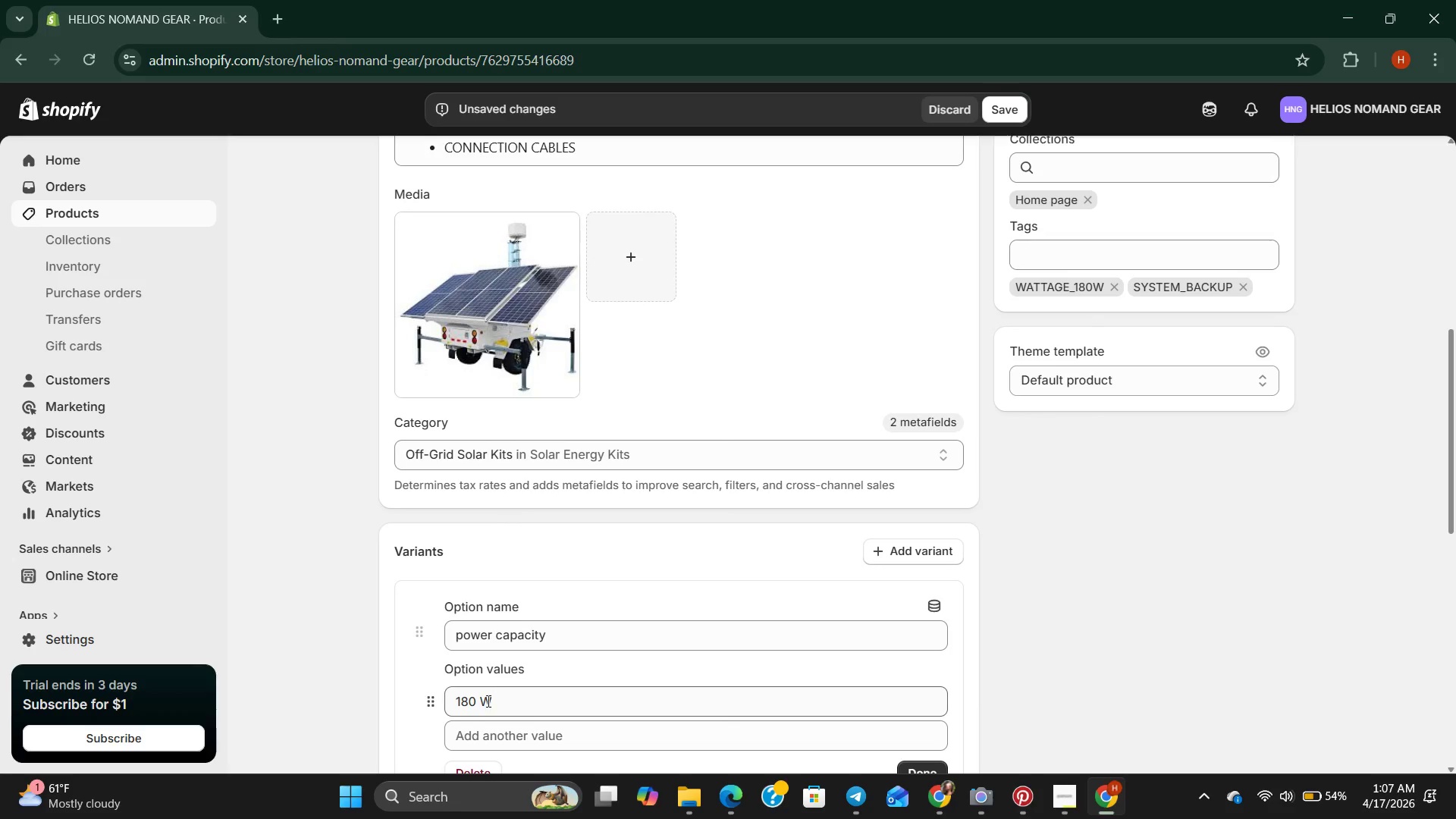 
left_click([480, 703])
 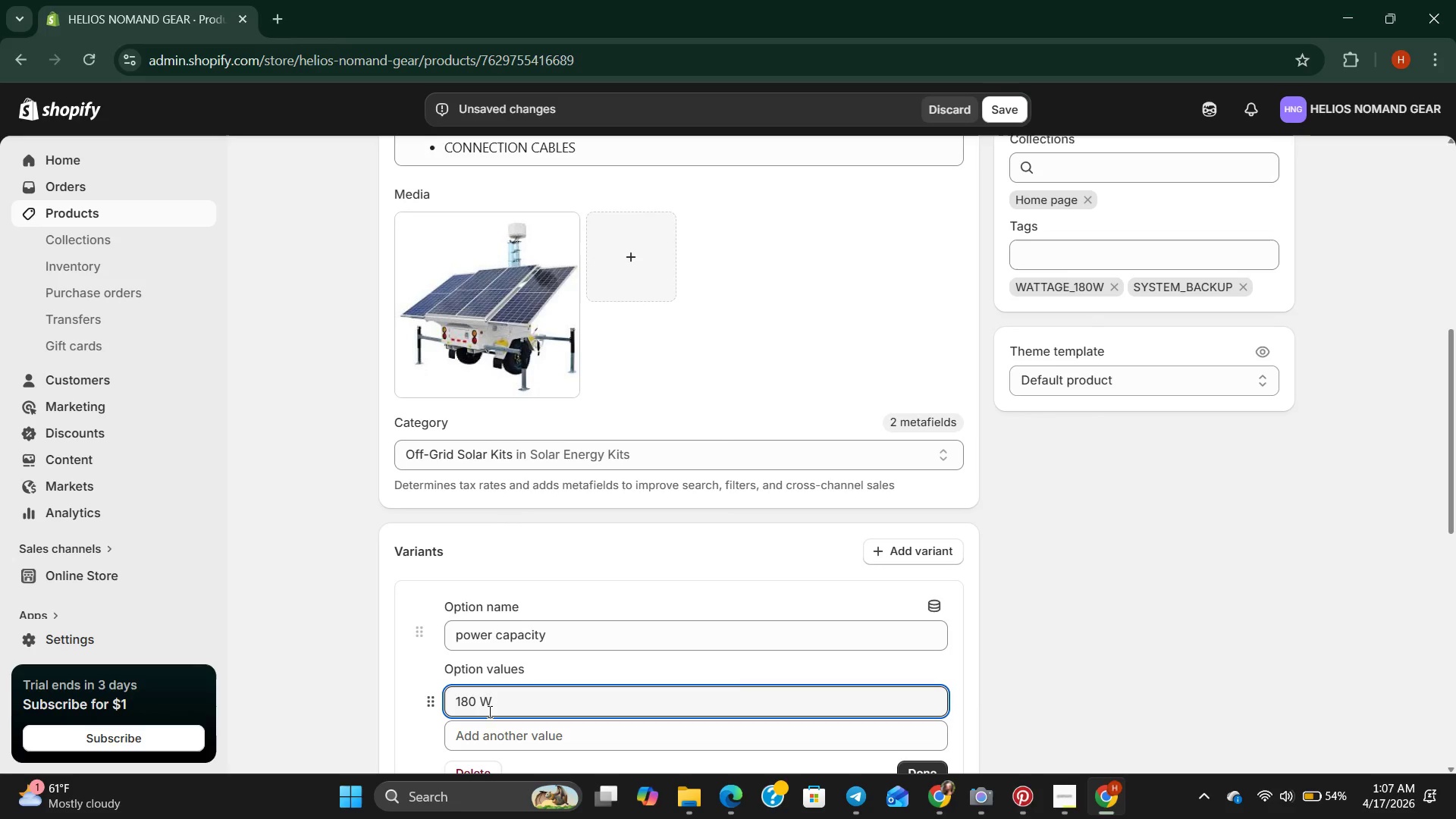 
hold_key(key=Backspace, duration=0.91)
 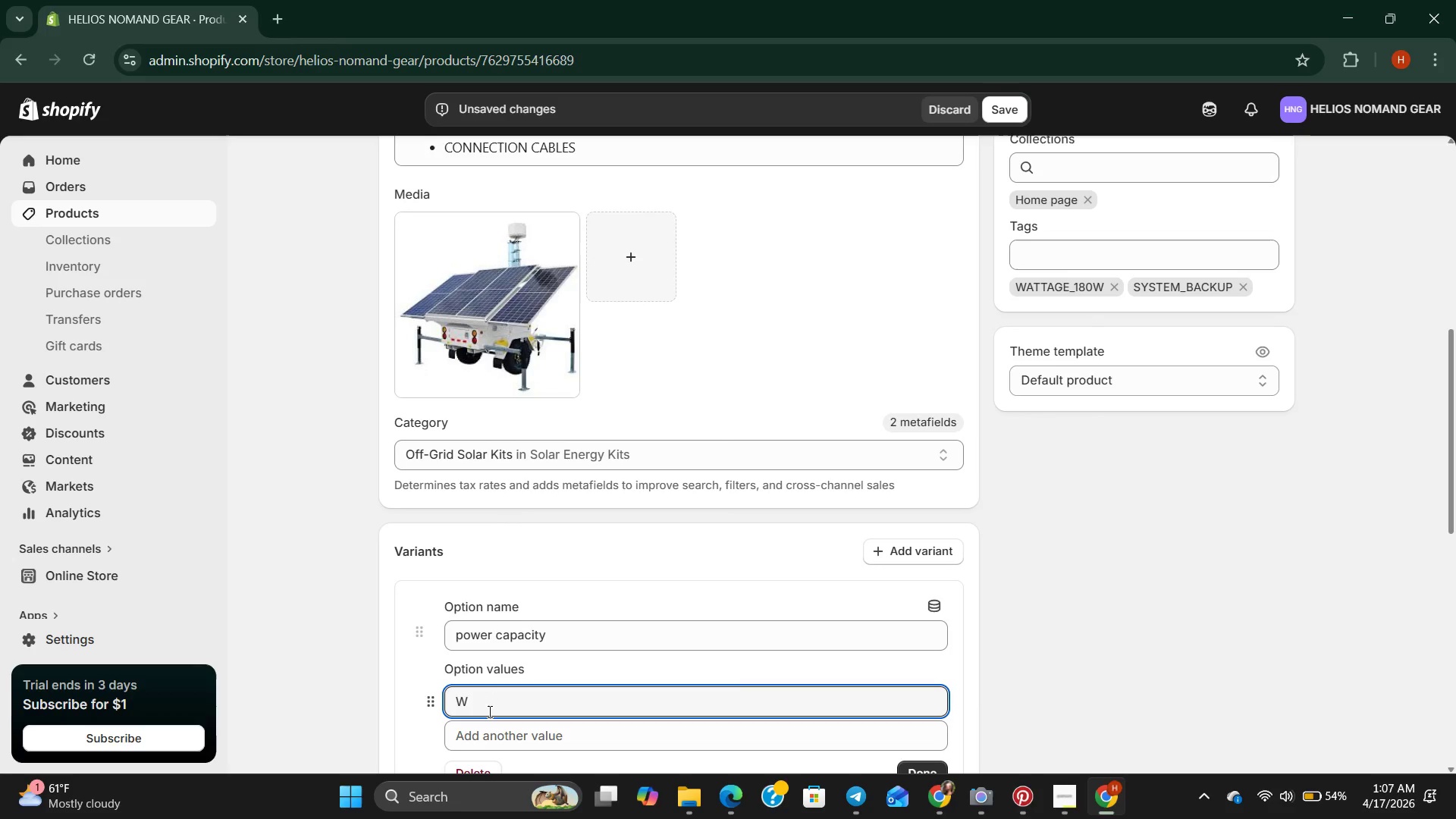 
type(500 )
 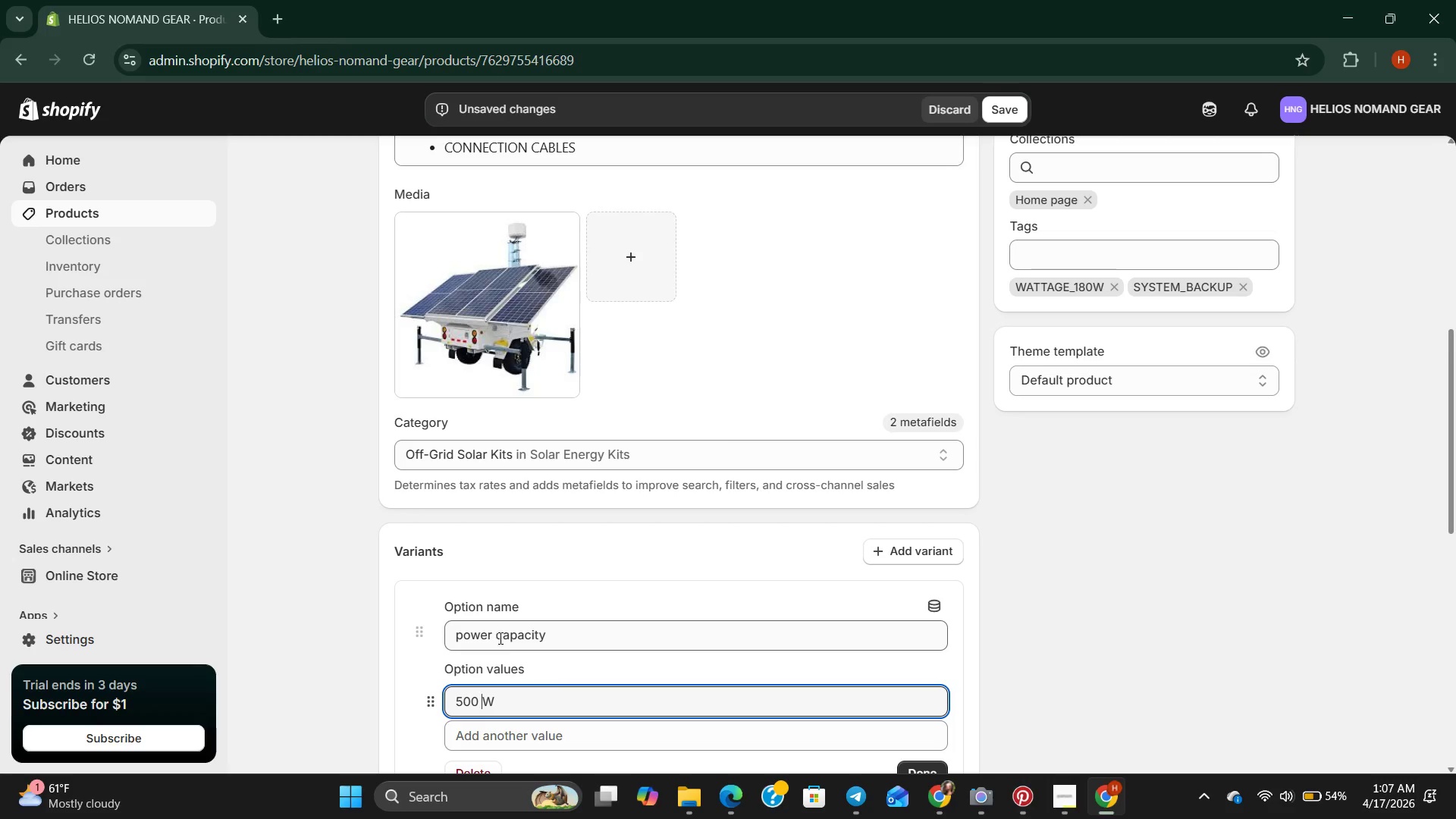 
scroll: coordinate [528, 631], scroll_direction: down, amount: 3.0
 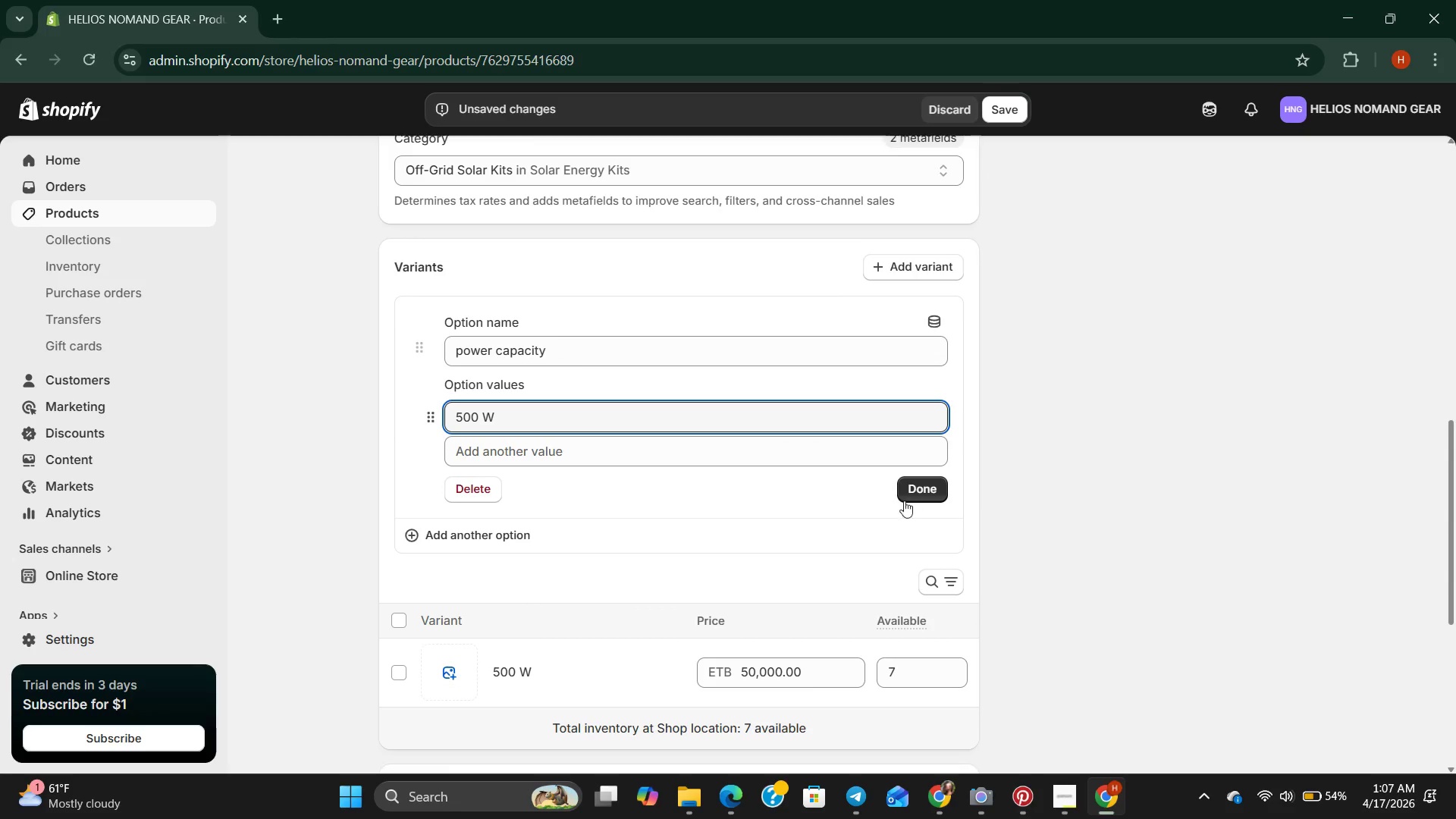 
left_click([911, 490])
 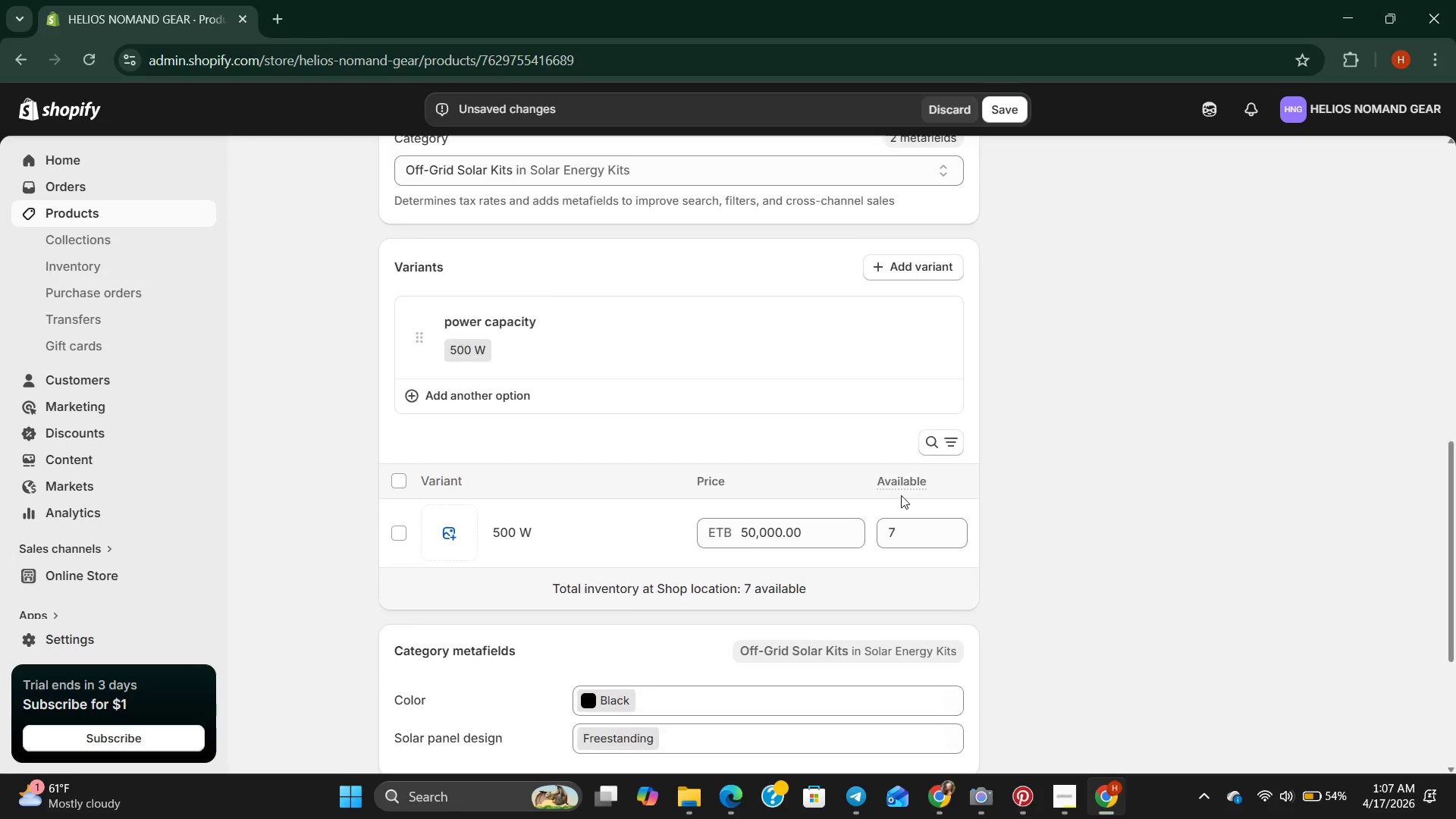 
scroll: coordinate [890, 499], scroll_direction: down, amount: 1.0
 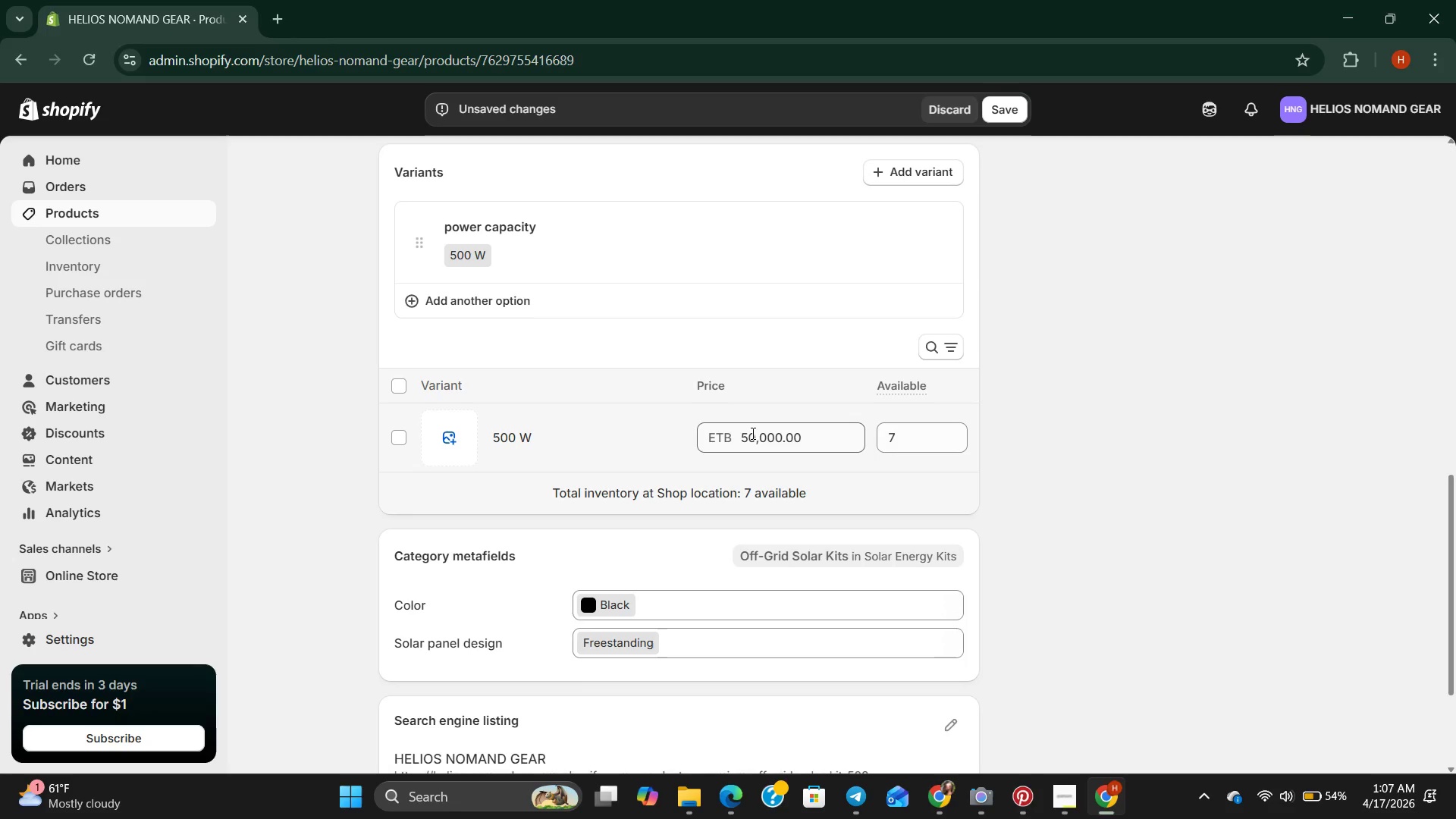 
left_click([750, 433])
 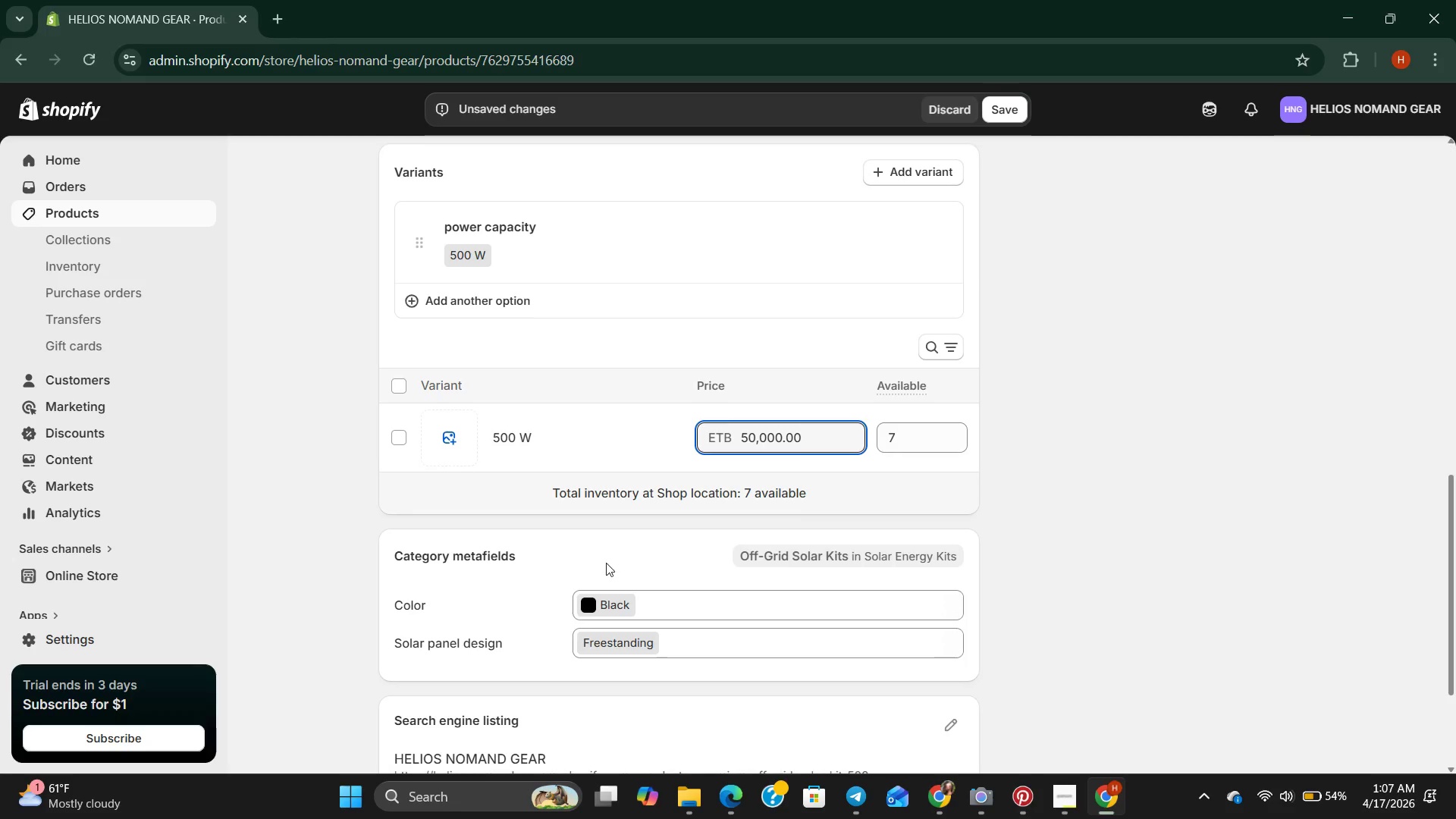 
key(0)
 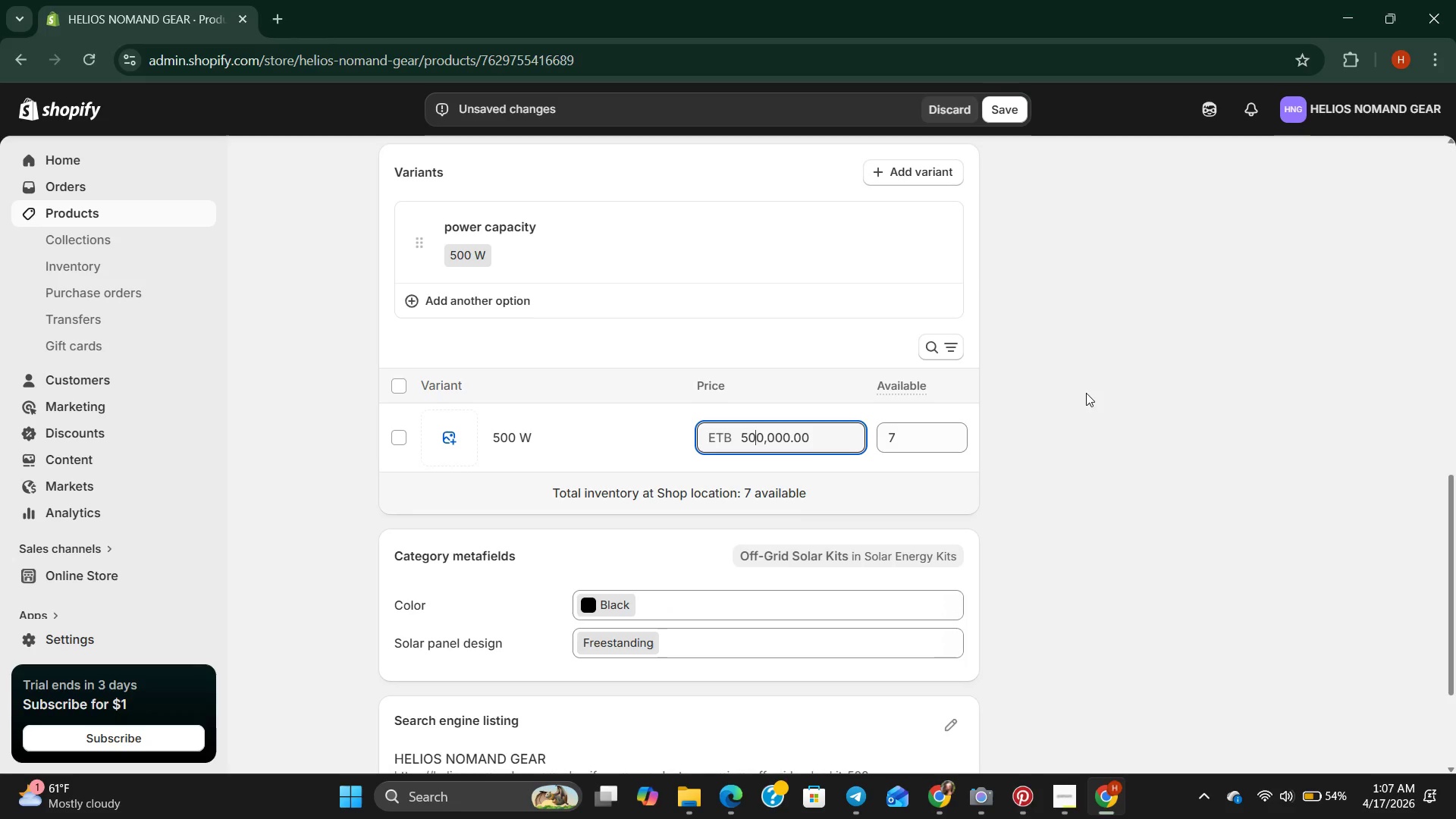 
left_click([956, 433])
 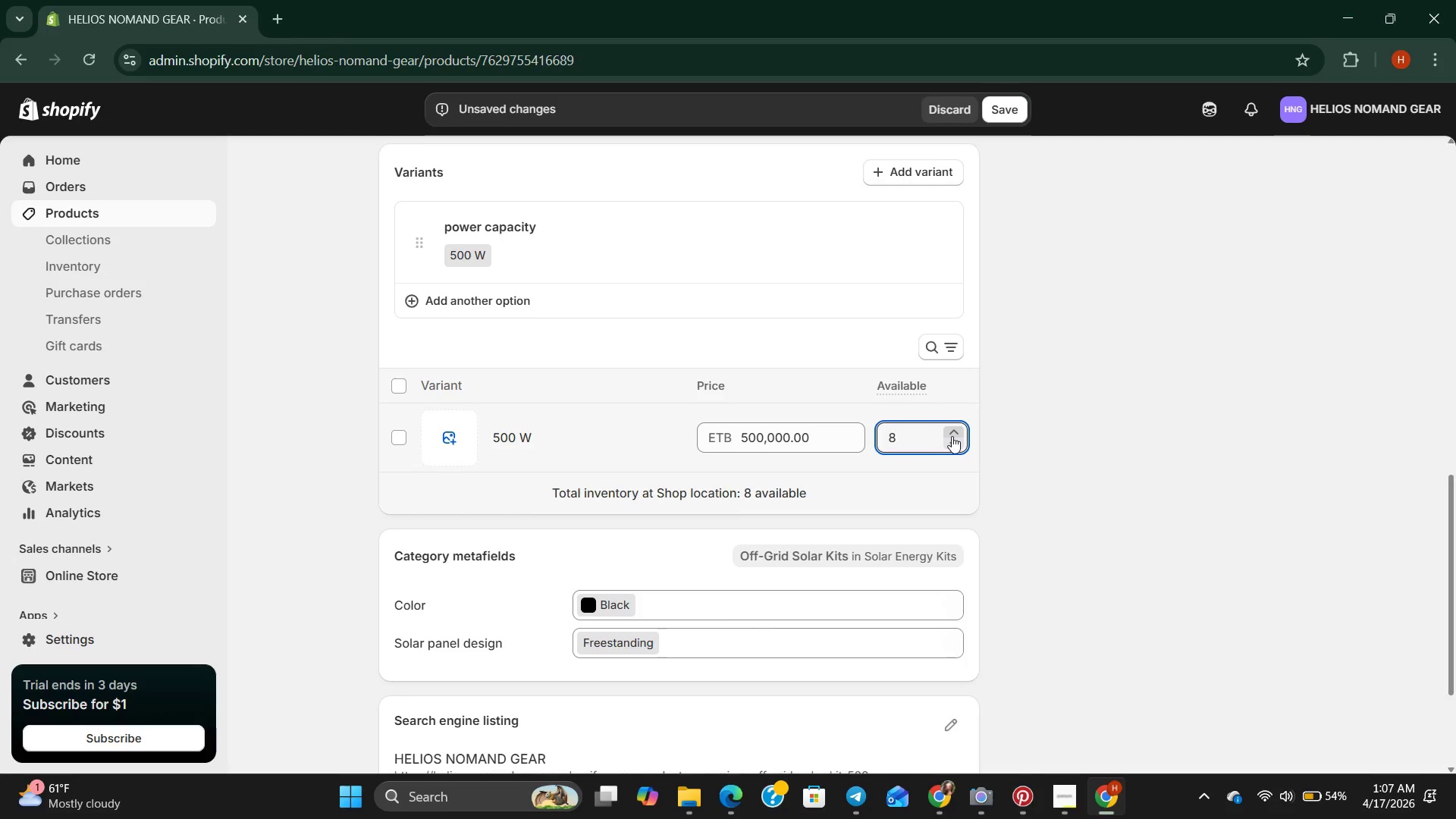 
left_click([952, 436])
 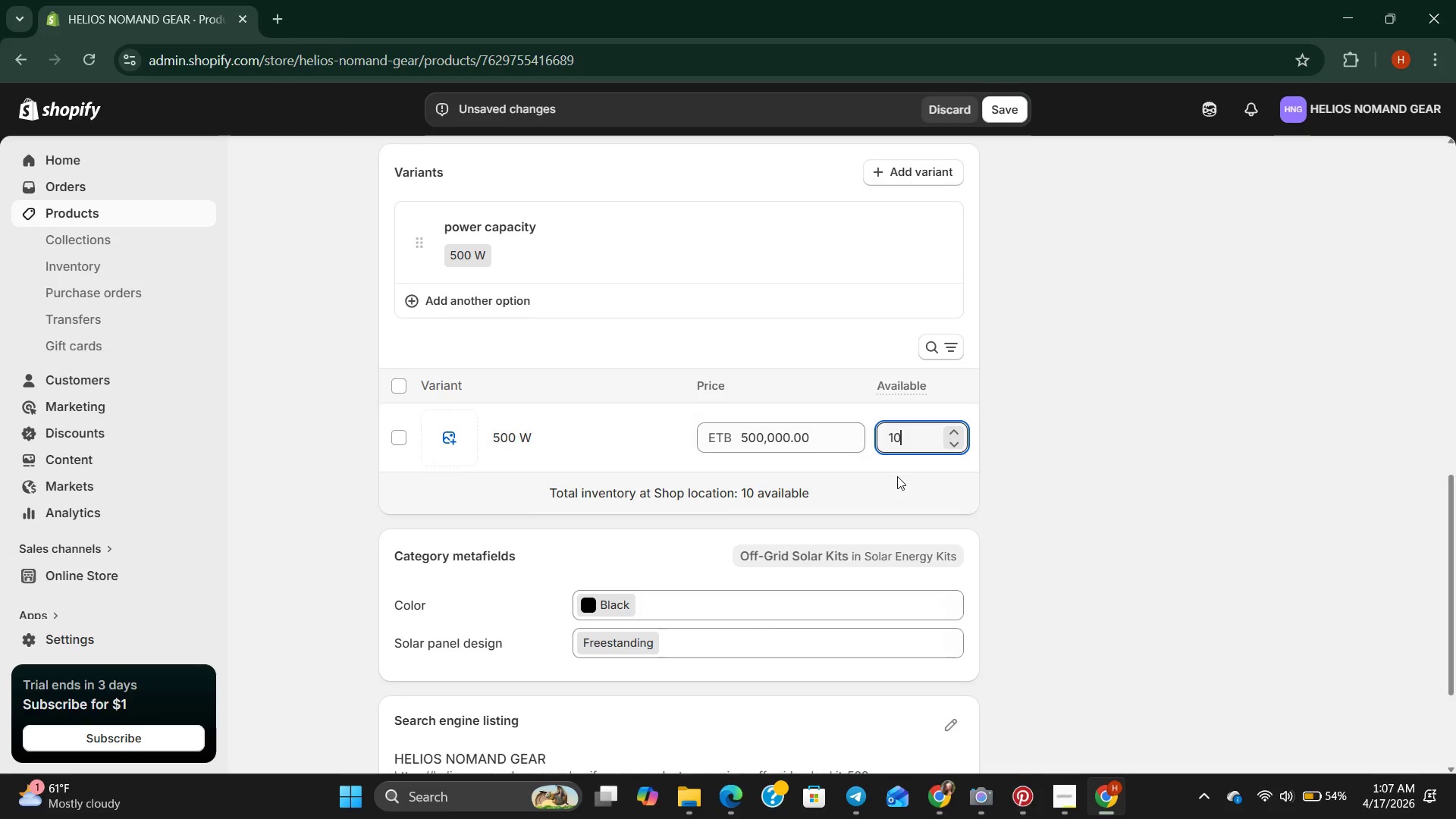 
scroll: coordinate [896, 474], scroll_direction: down, amount: 3.0
 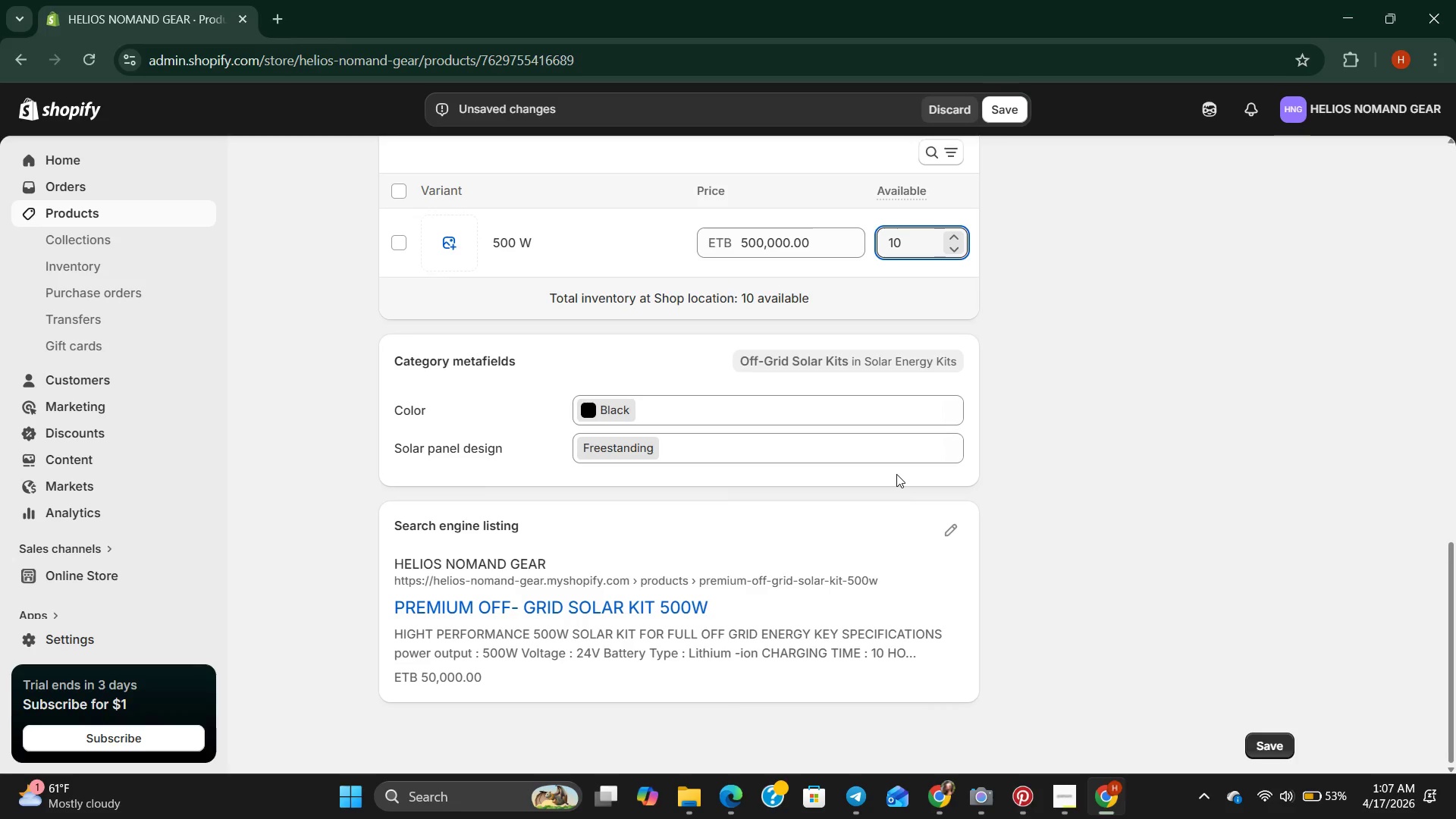 
scroll: coordinate [896, 474], scroll_direction: up, amount: 6.0
 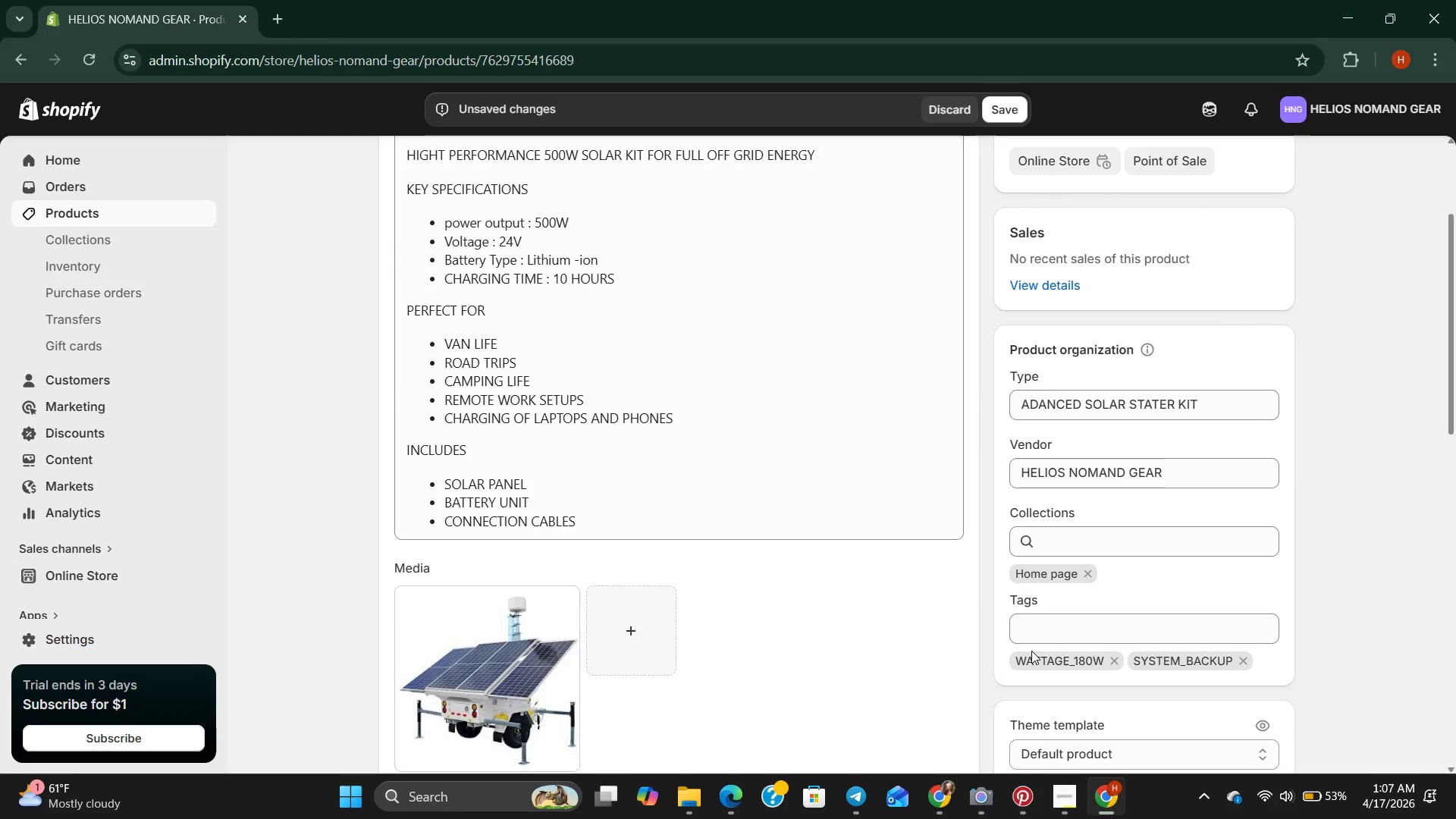 
left_click([1057, 629])
 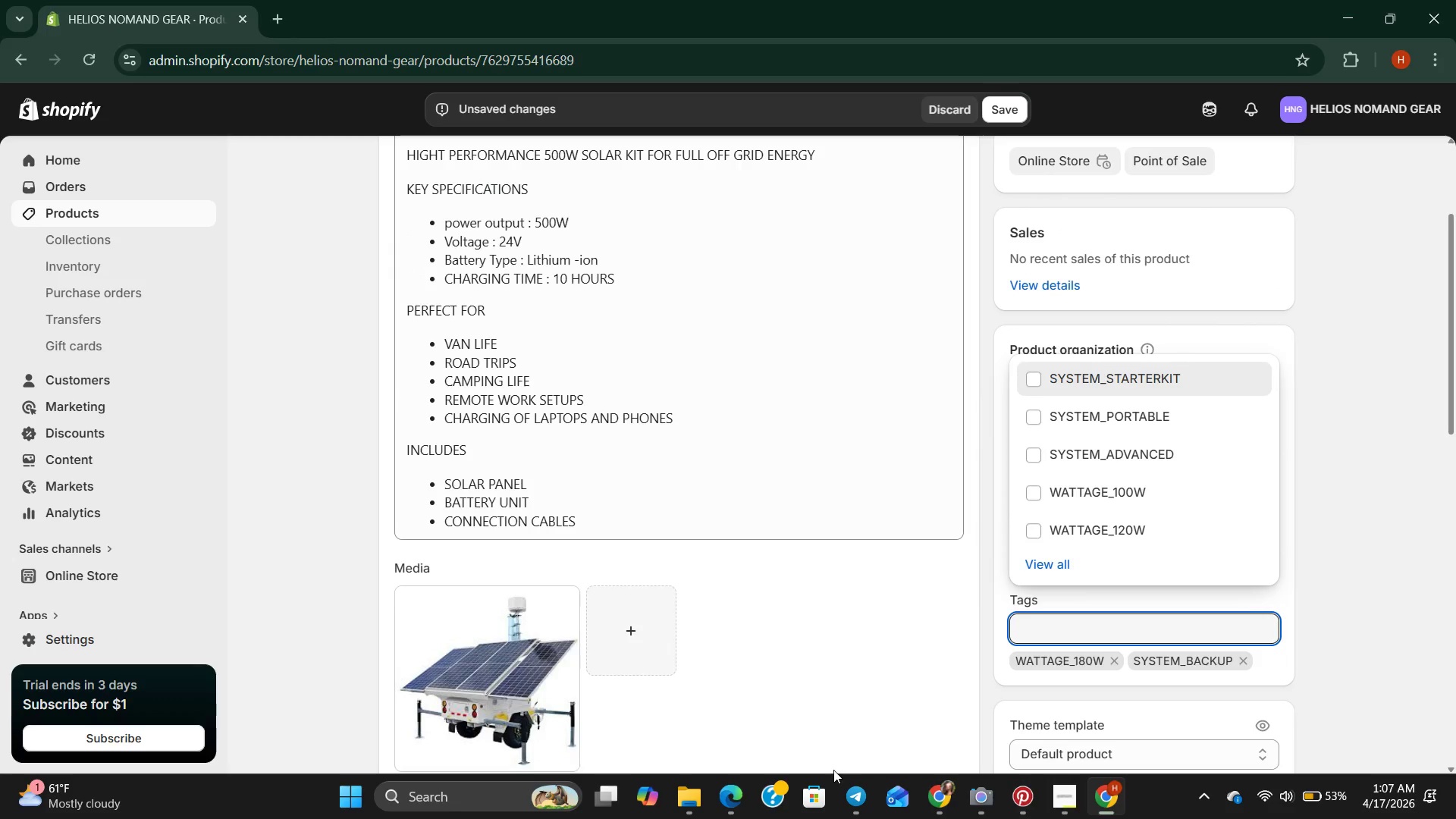 
type(wattage_500w)
 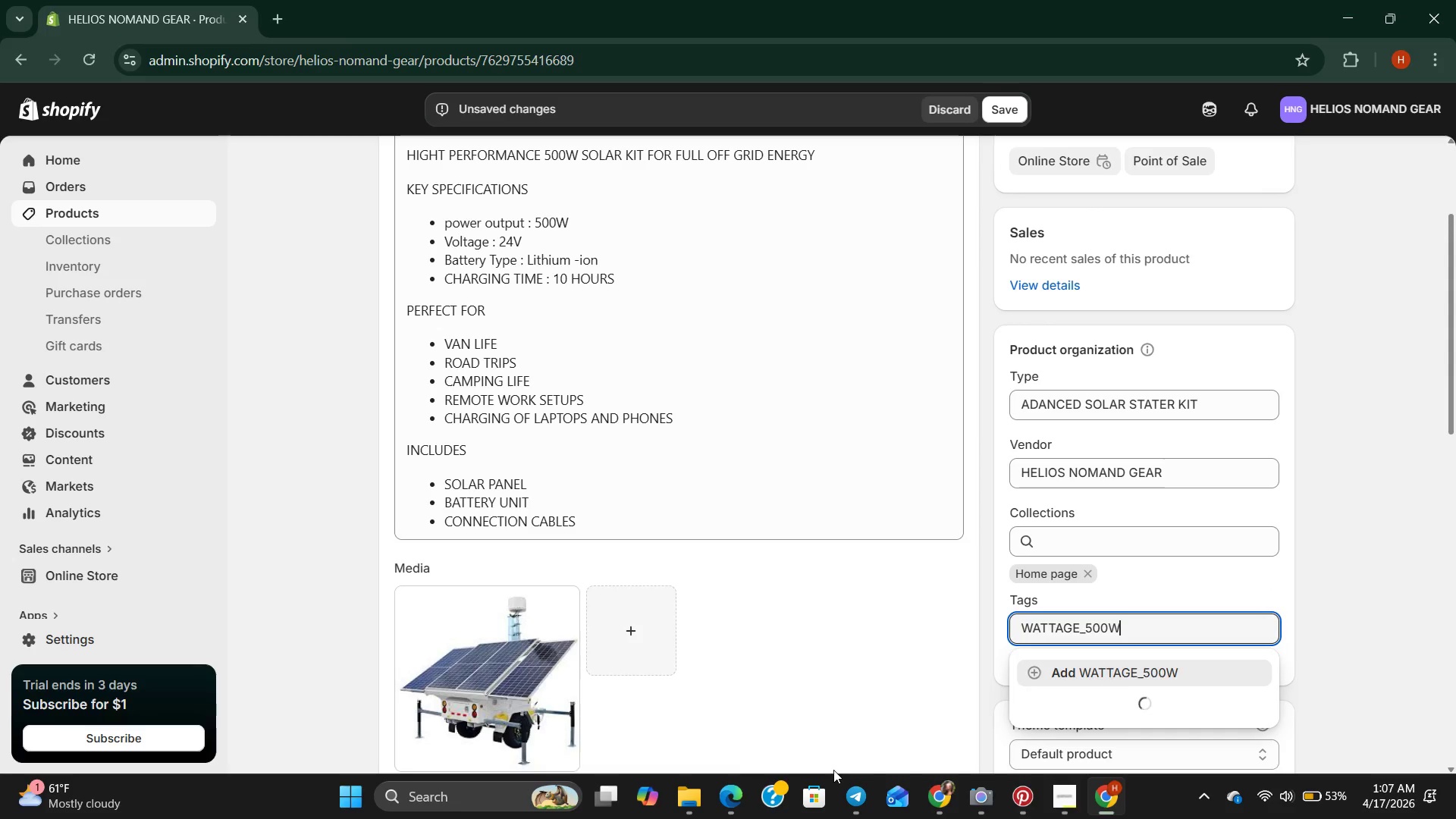 
left_click([1172, 674])
 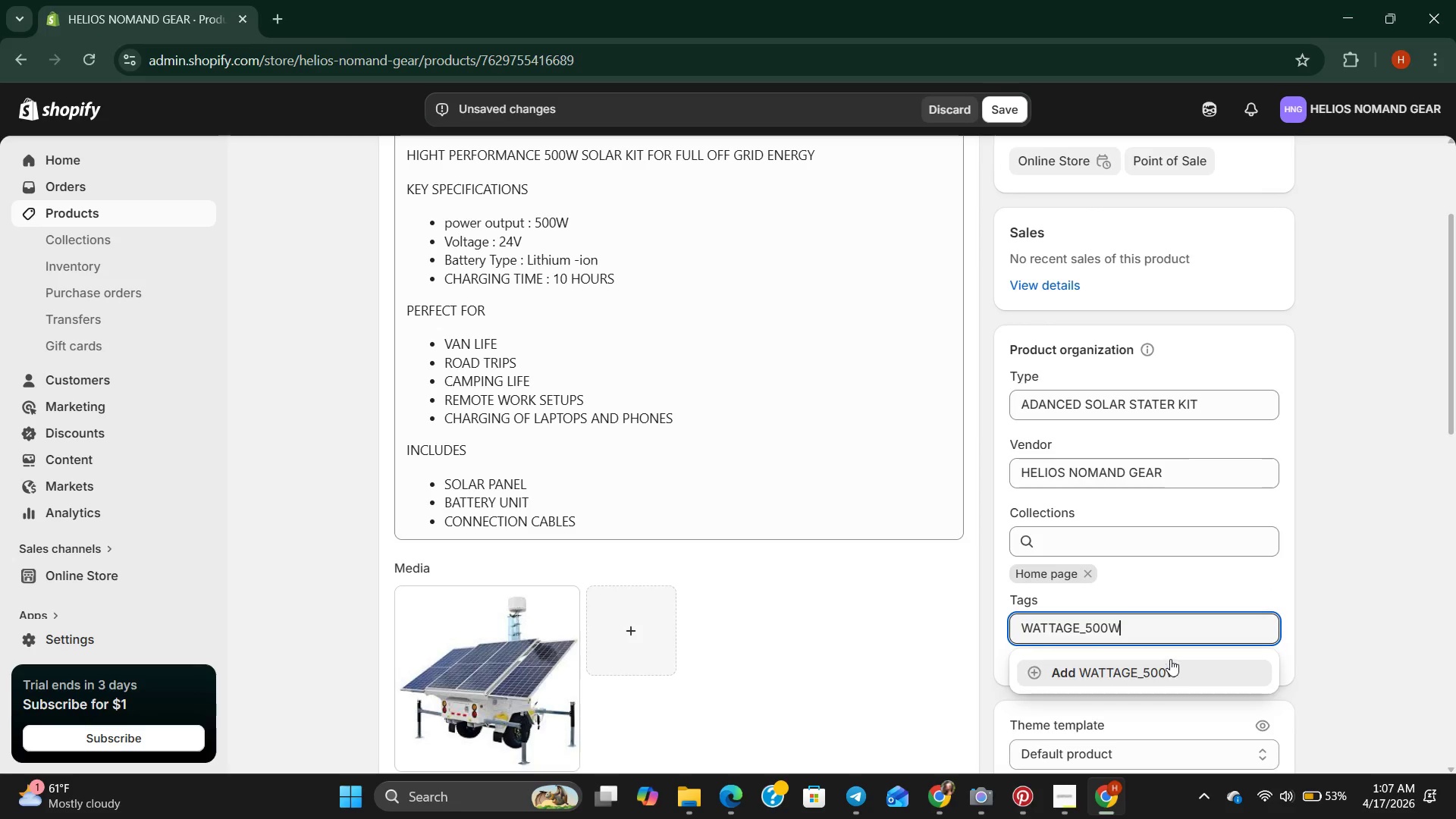 
mouse_move([1186, 665])
 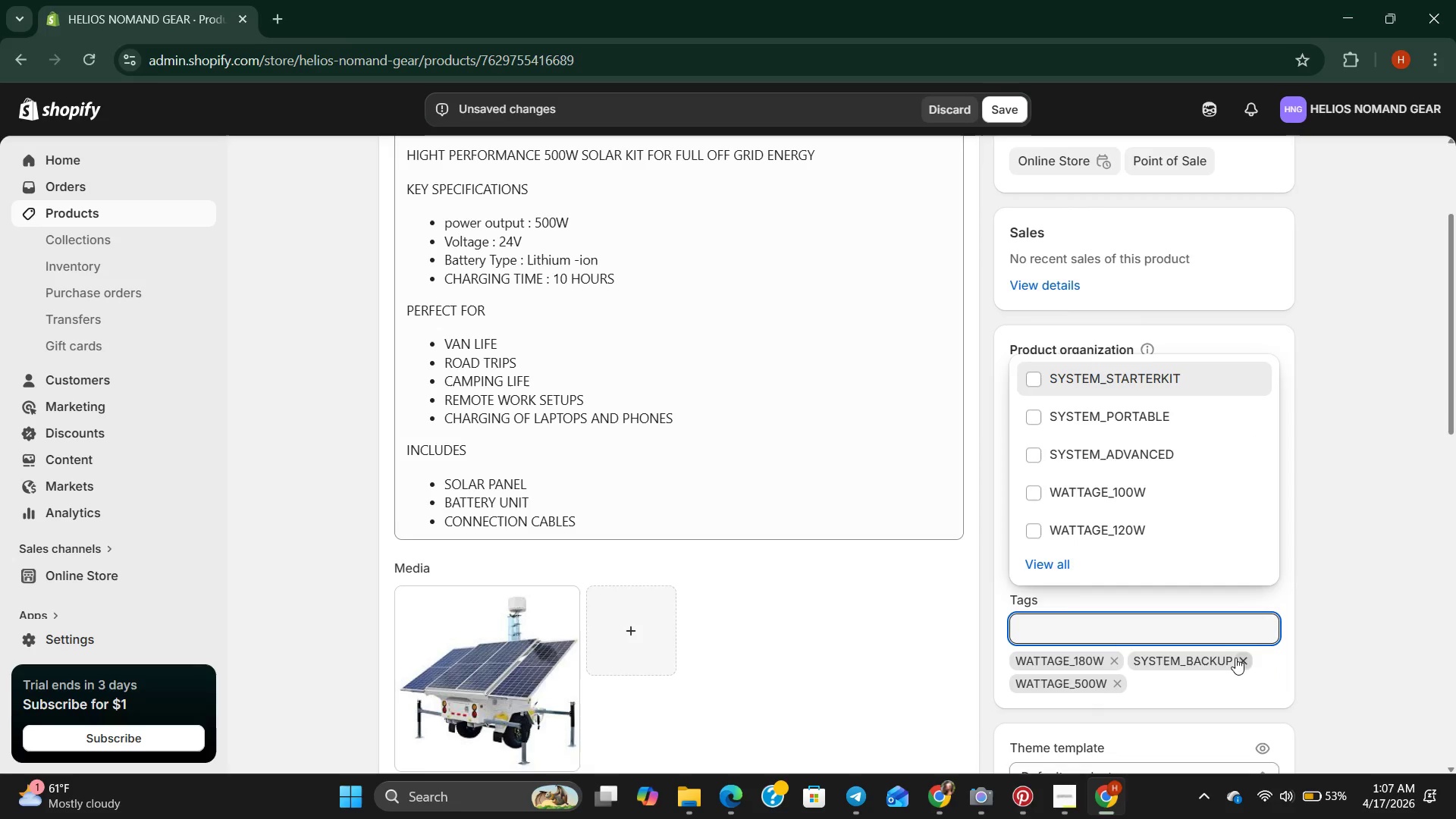 
left_click([1235, 657])
 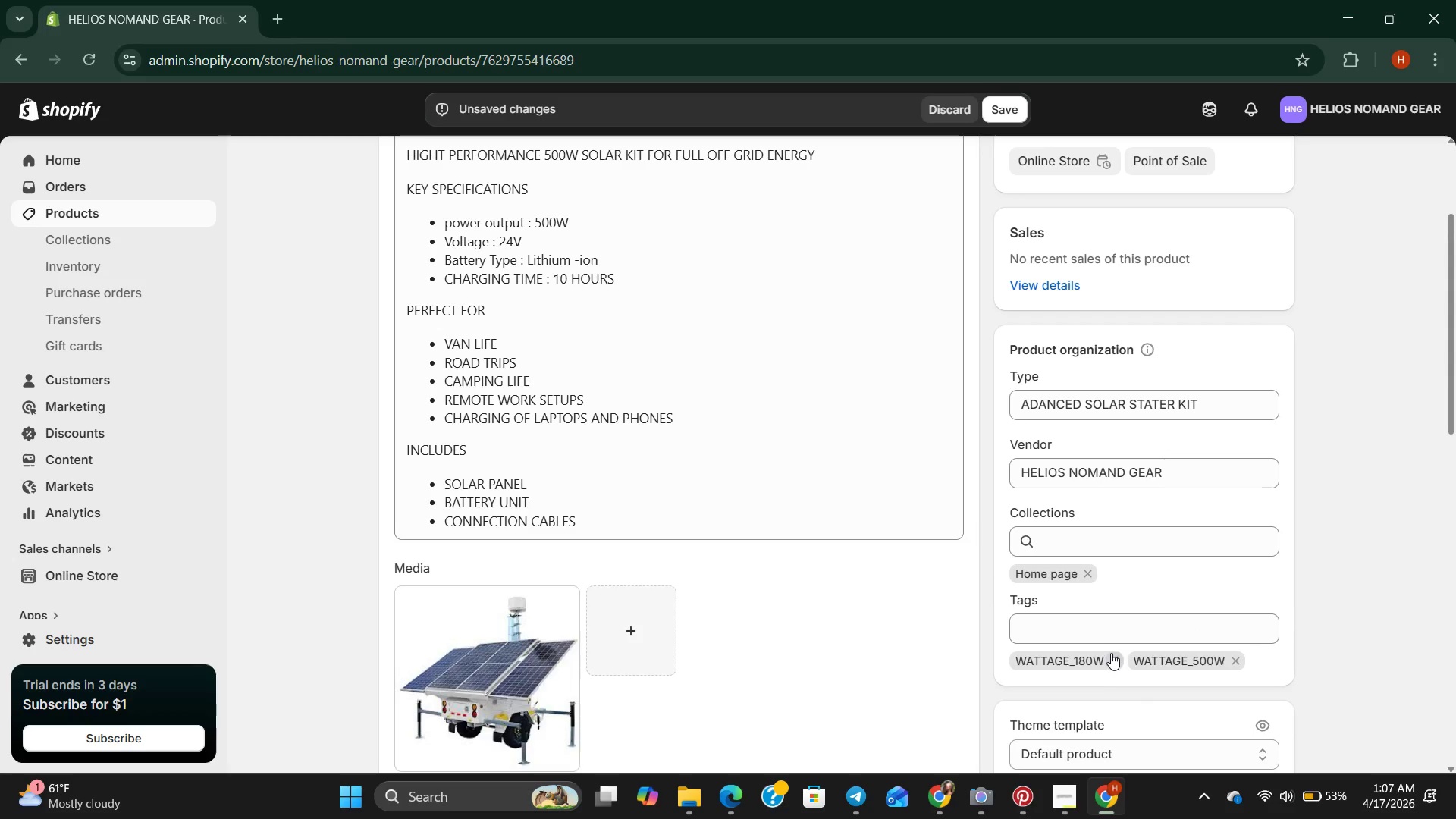 
left_click([1111, 653])
 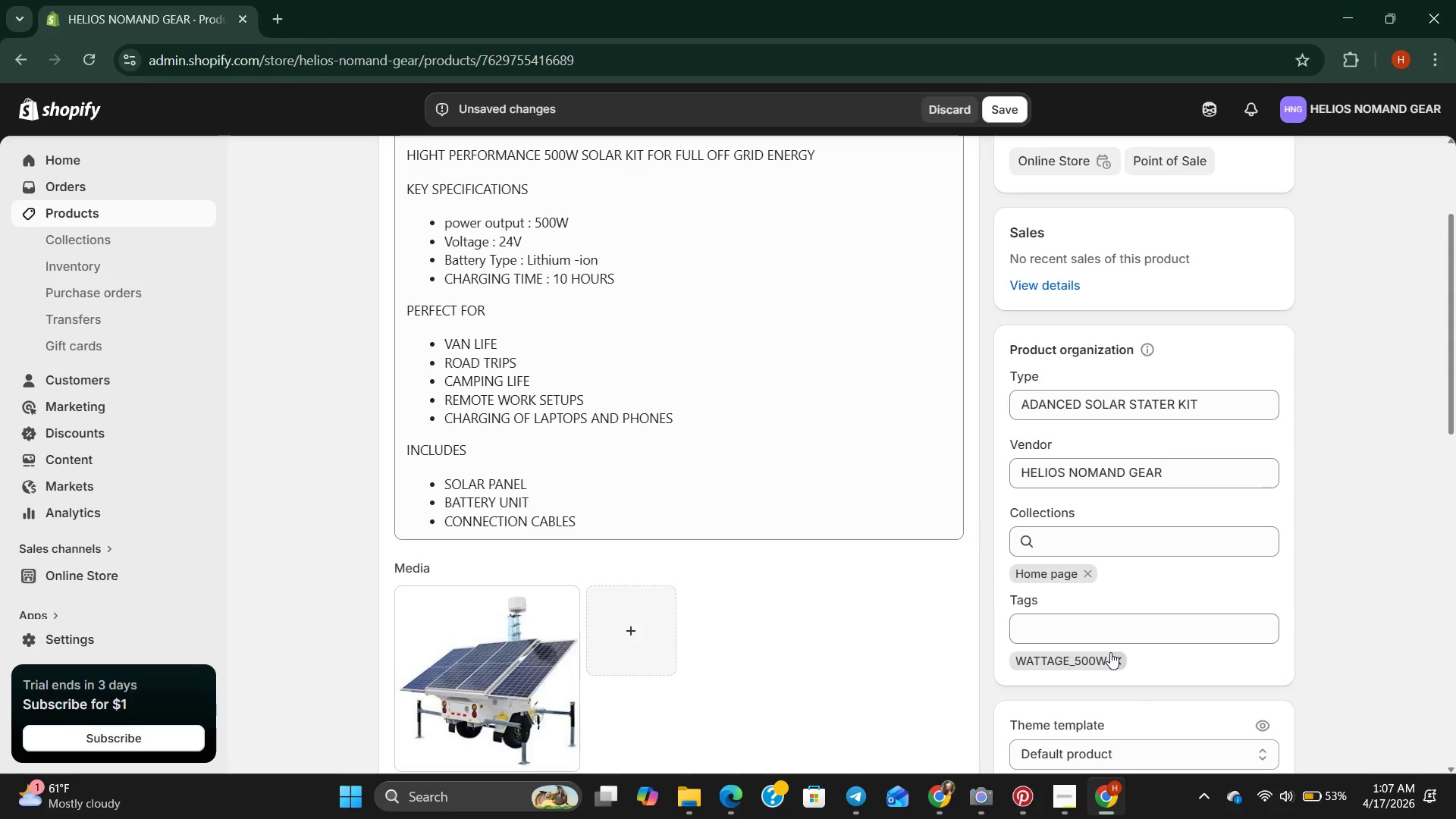 
left_click([1131, 623])
 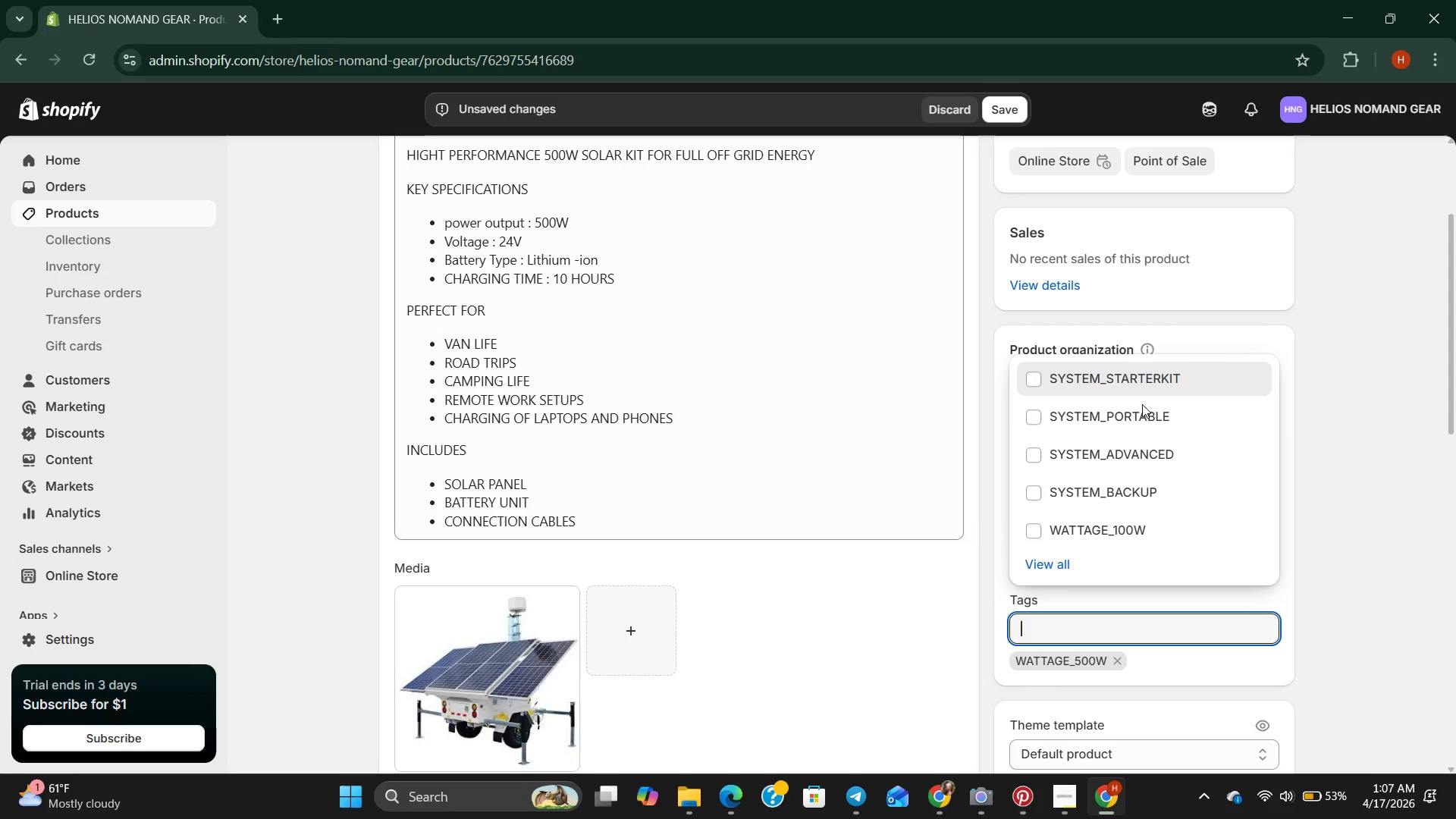 
wait(6.11)
 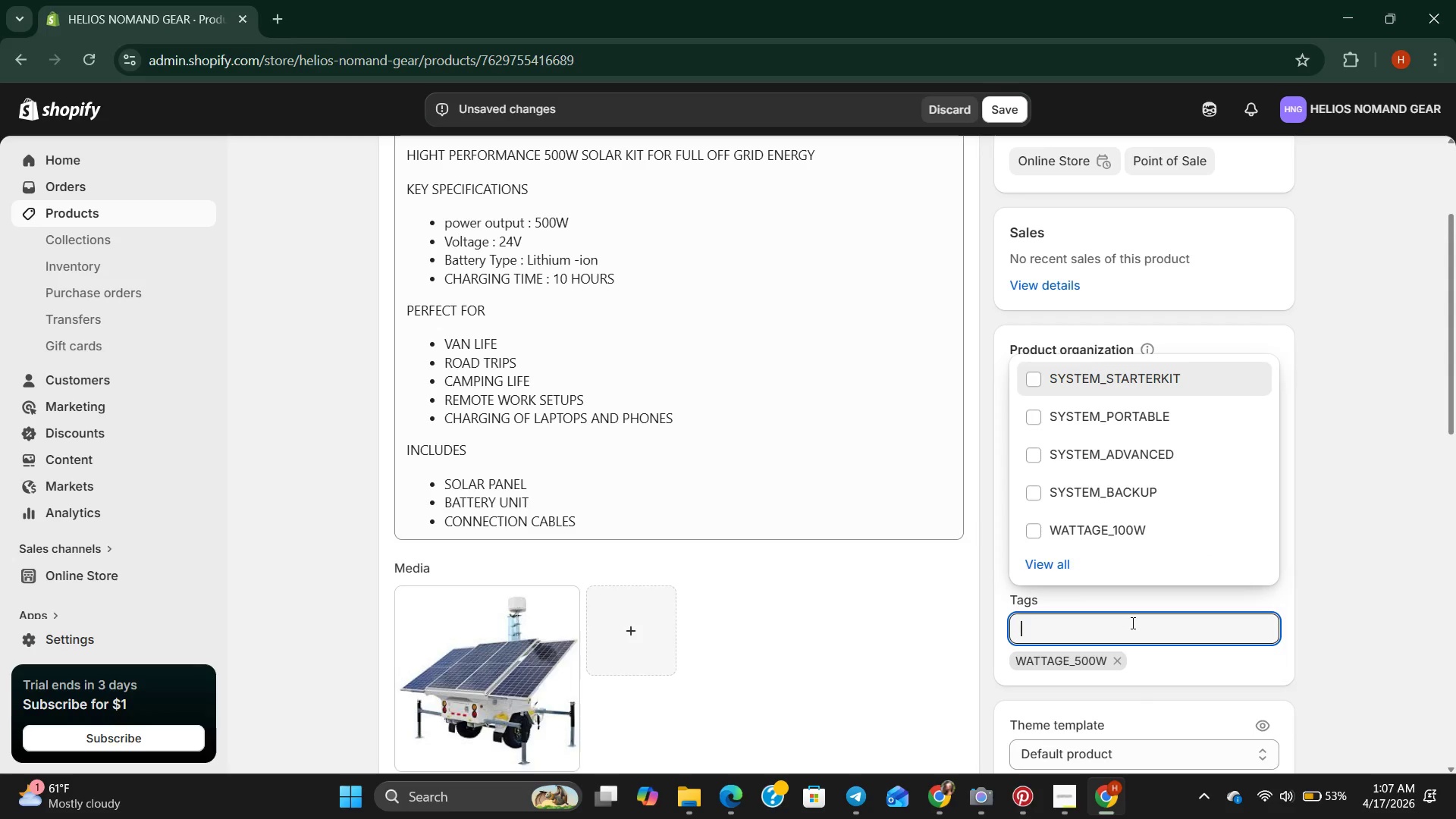 
type(system_premium )
 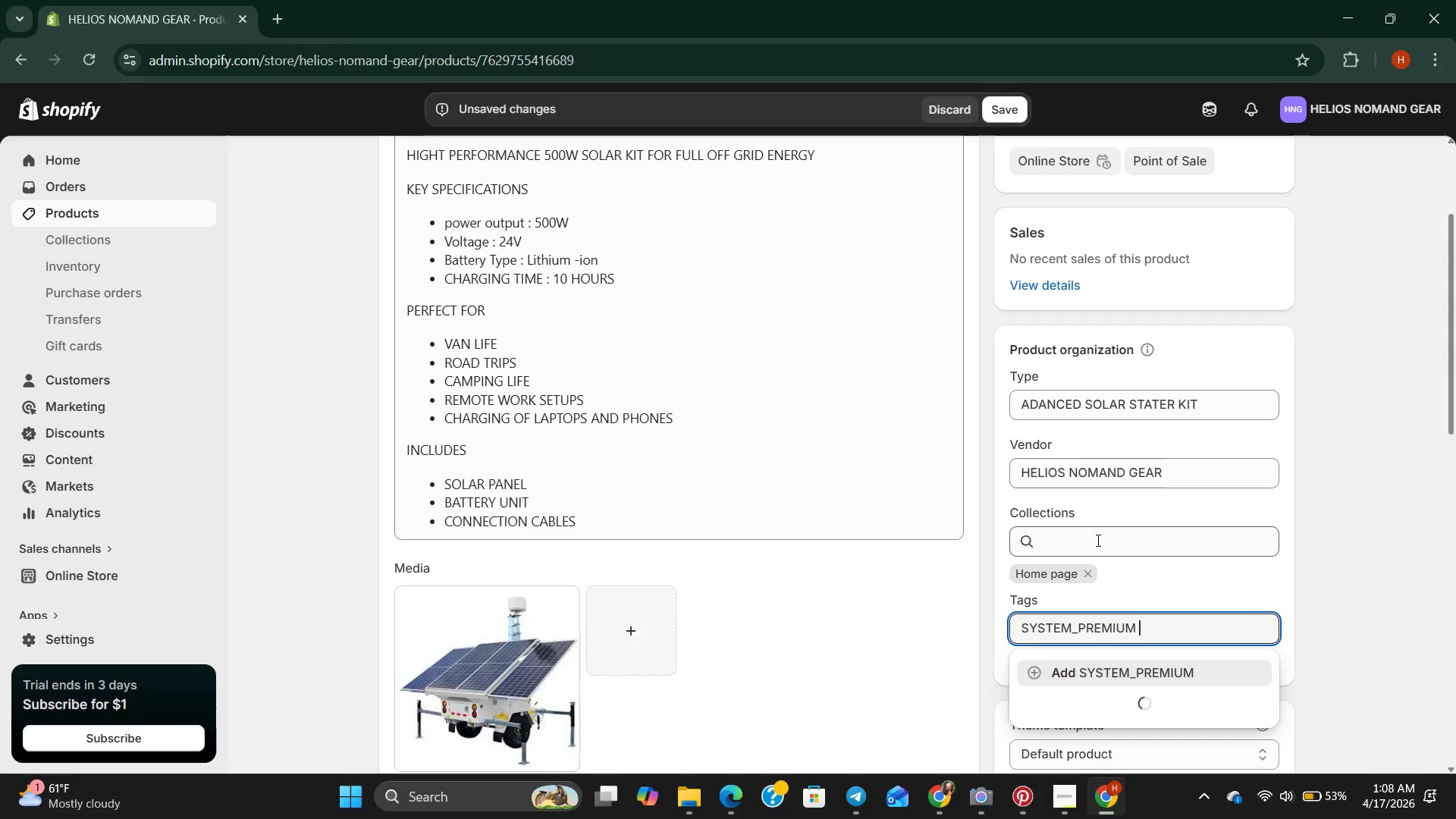 
key(Enter)
 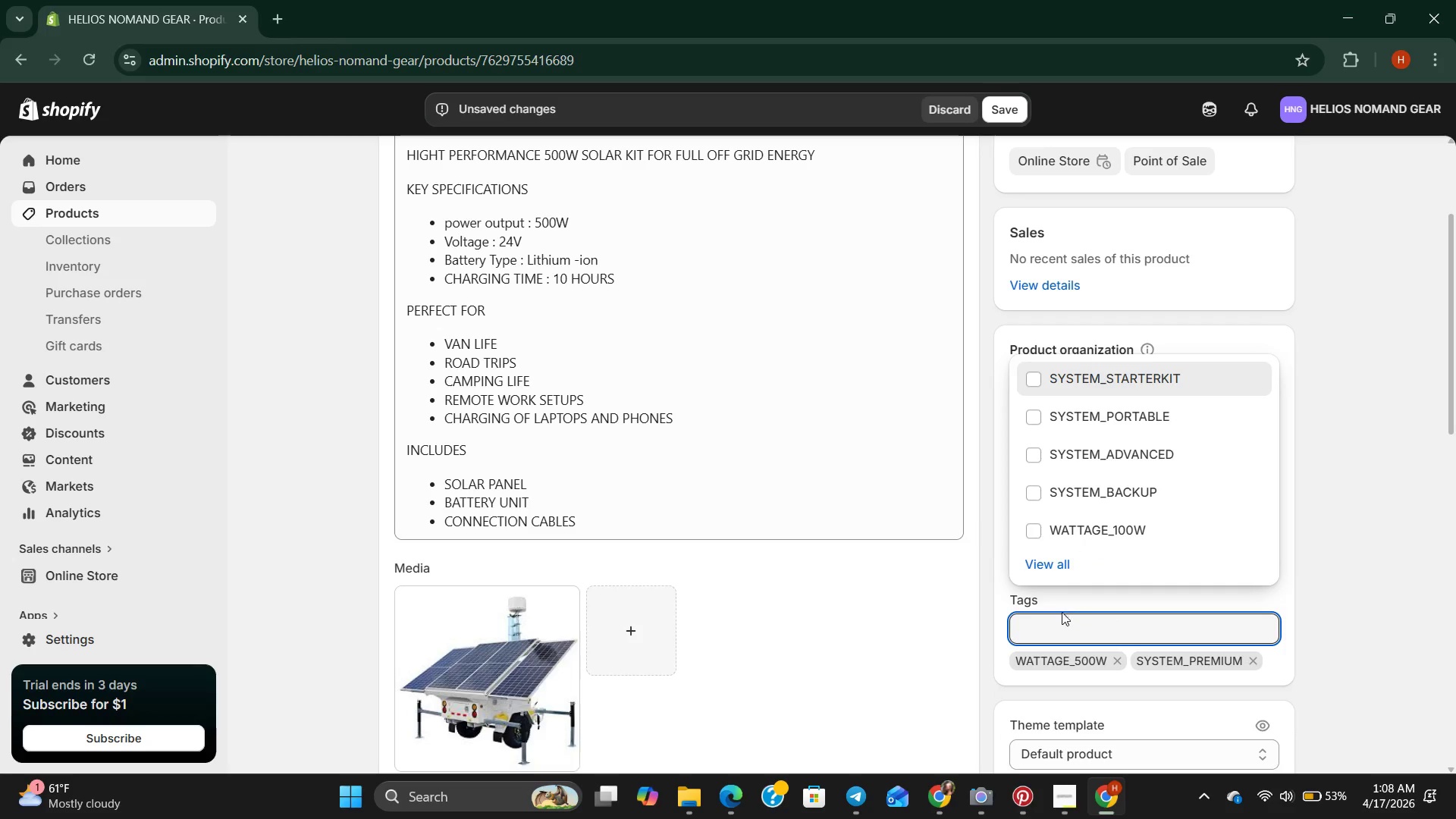 
left_click([904, 574])
 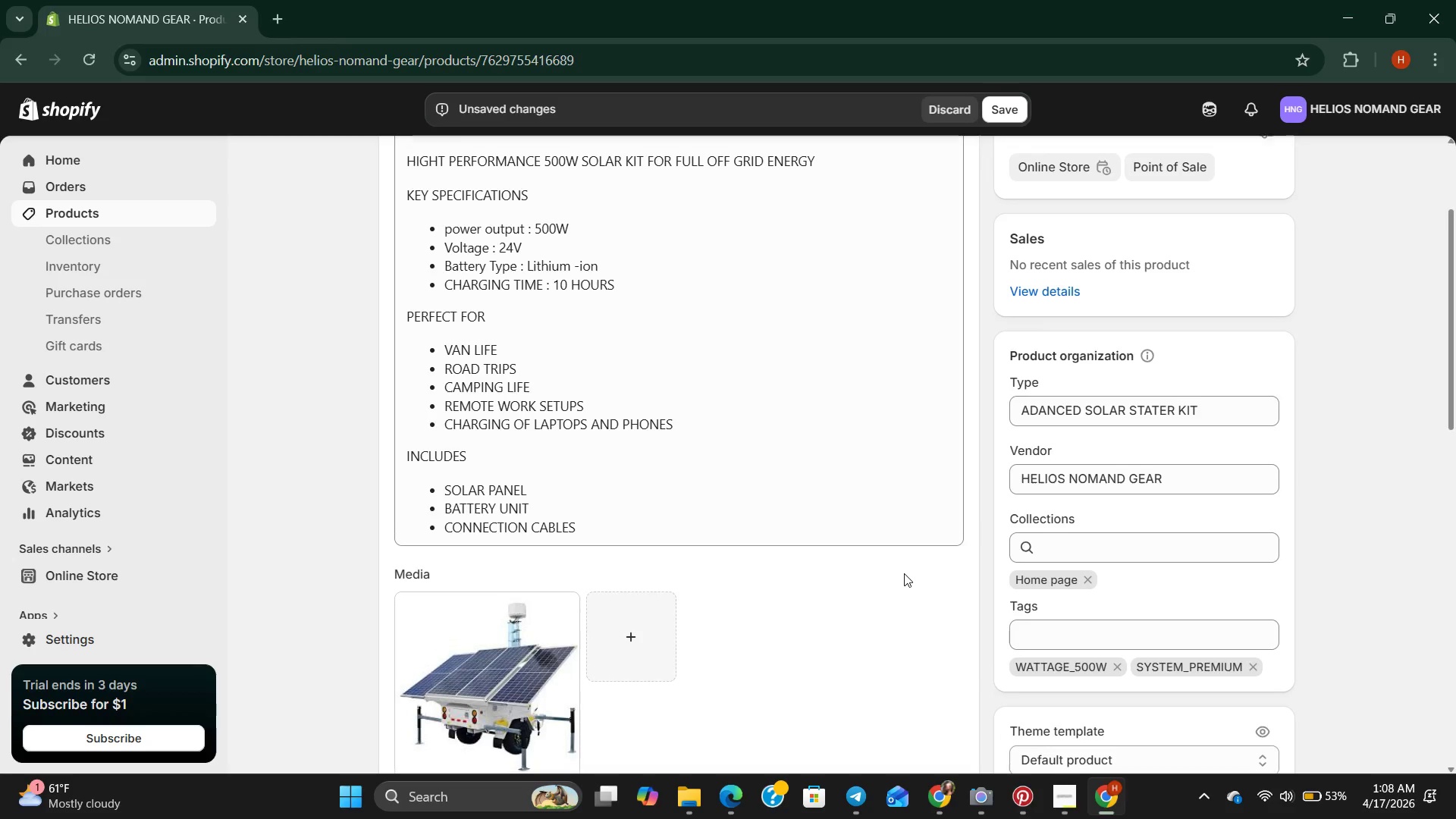 
scroll: coordinate [904, 572], scroll_direction: up, amount: 9.0
 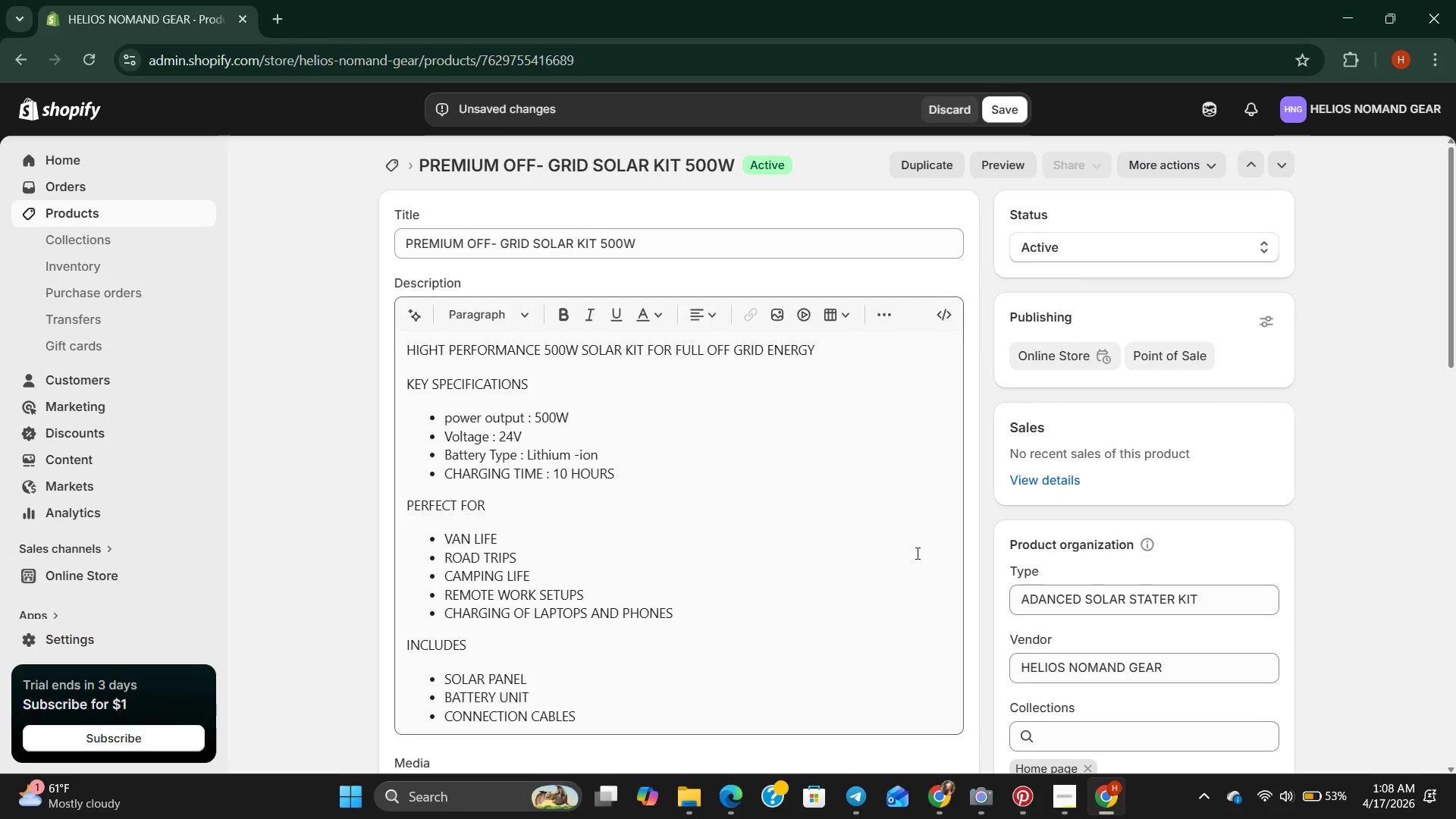 
scroll: coordinate [916, 551], scroll_direction: down, amount: 10.0
 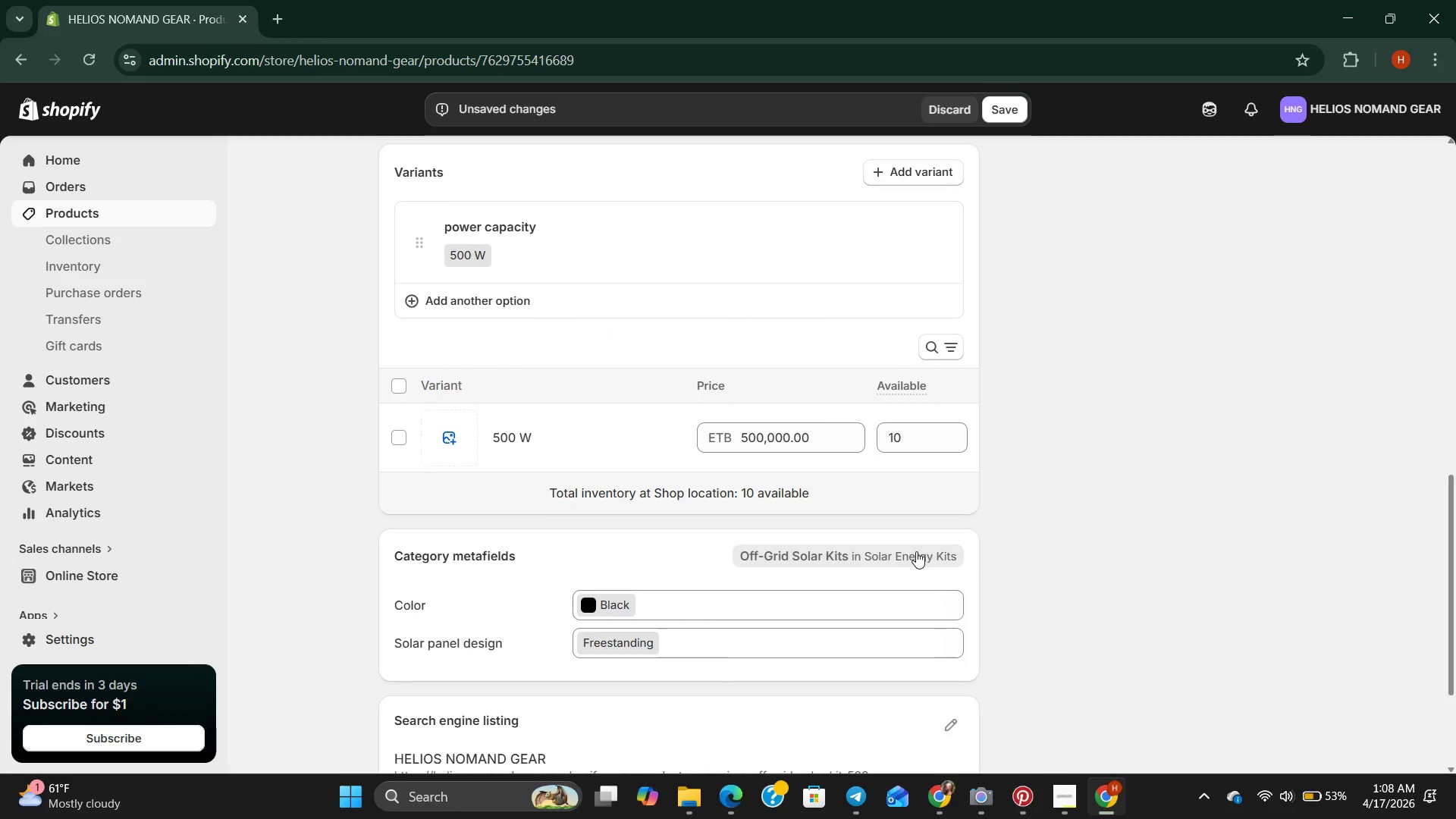 
scroll: coordinate [916, 551], scroll_direction: up, amount: 9.0
 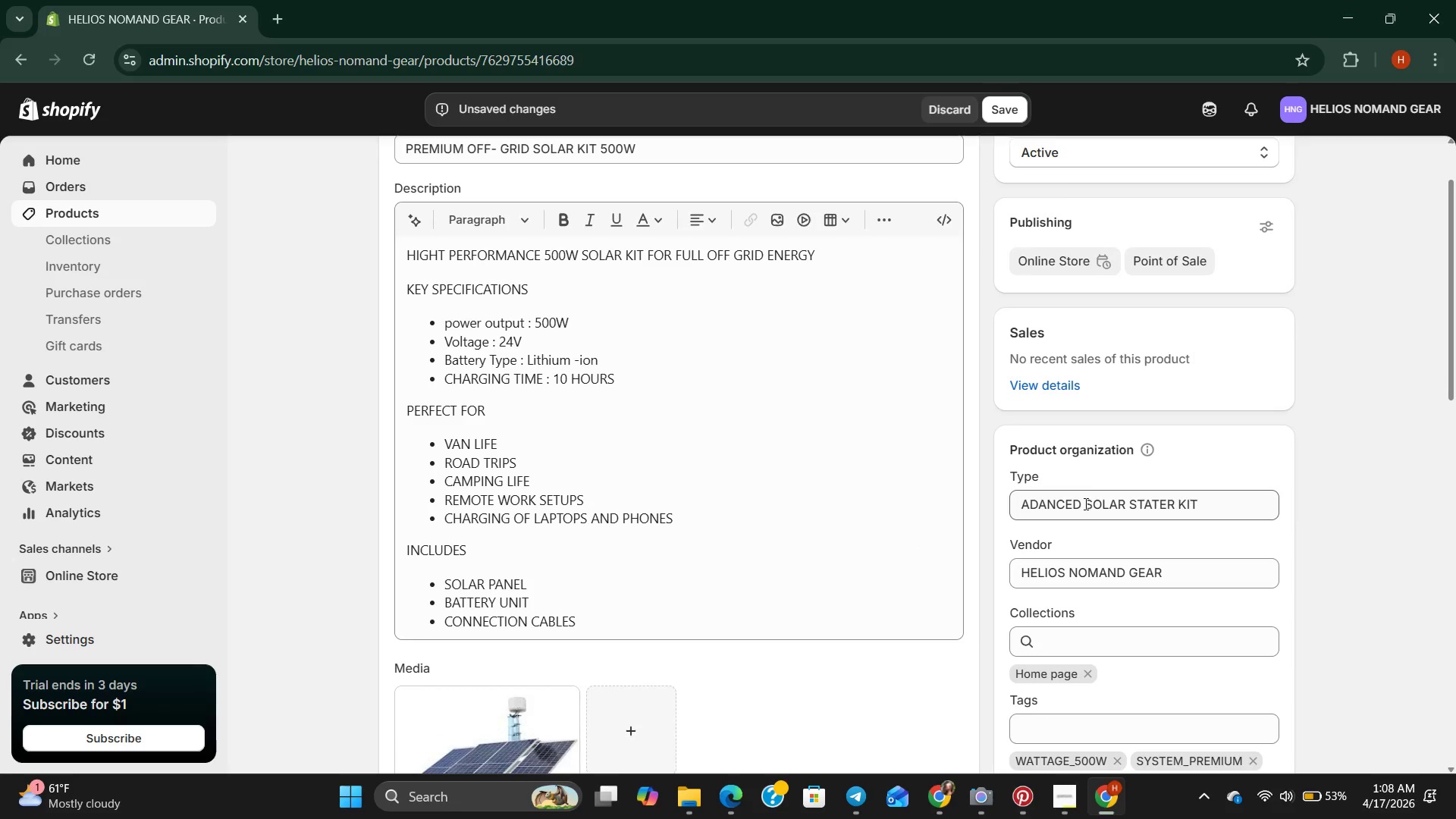 
left_click([1084, 504])
 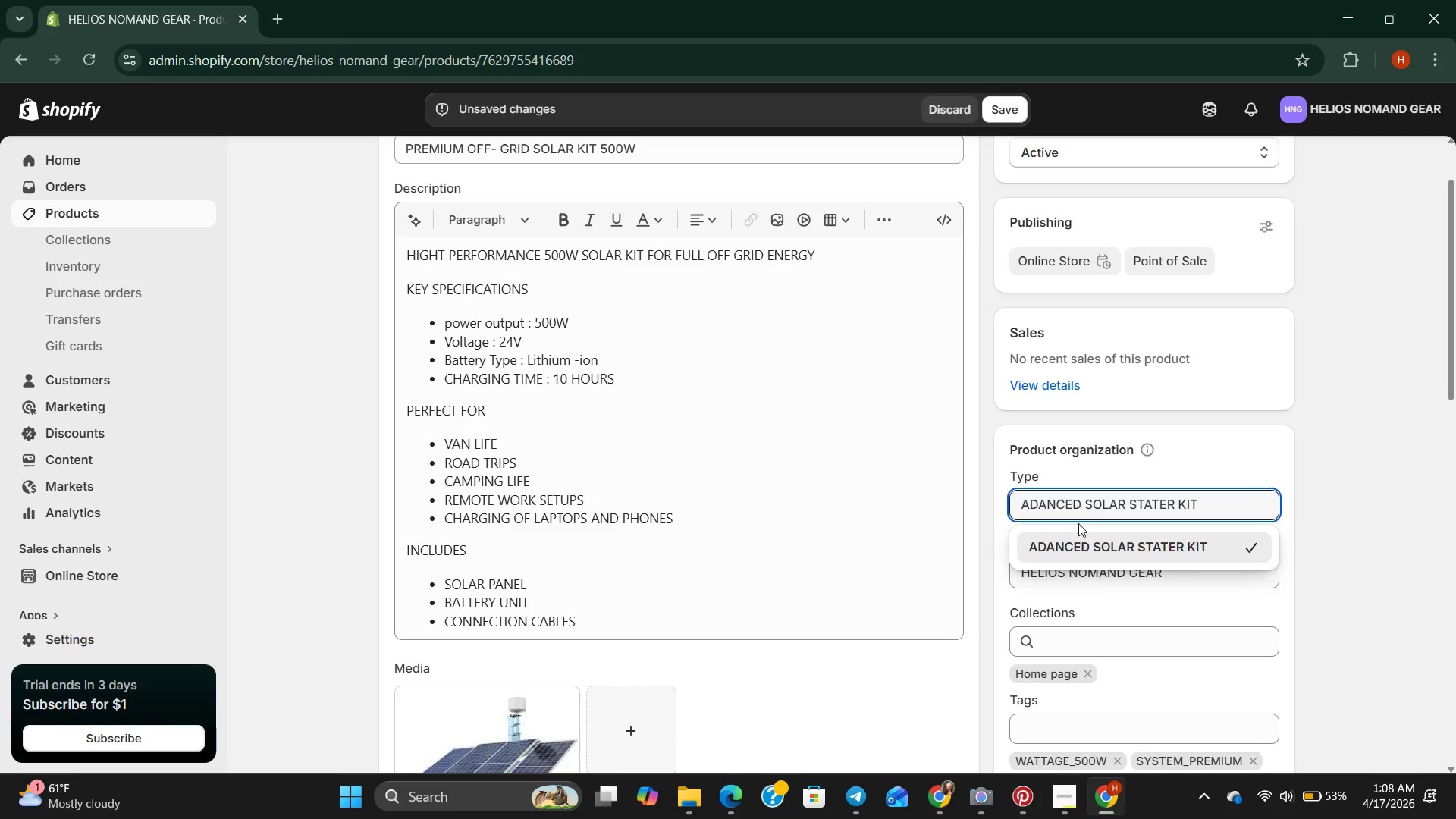 
hold_key(key=Backspace, duration=1.48)
 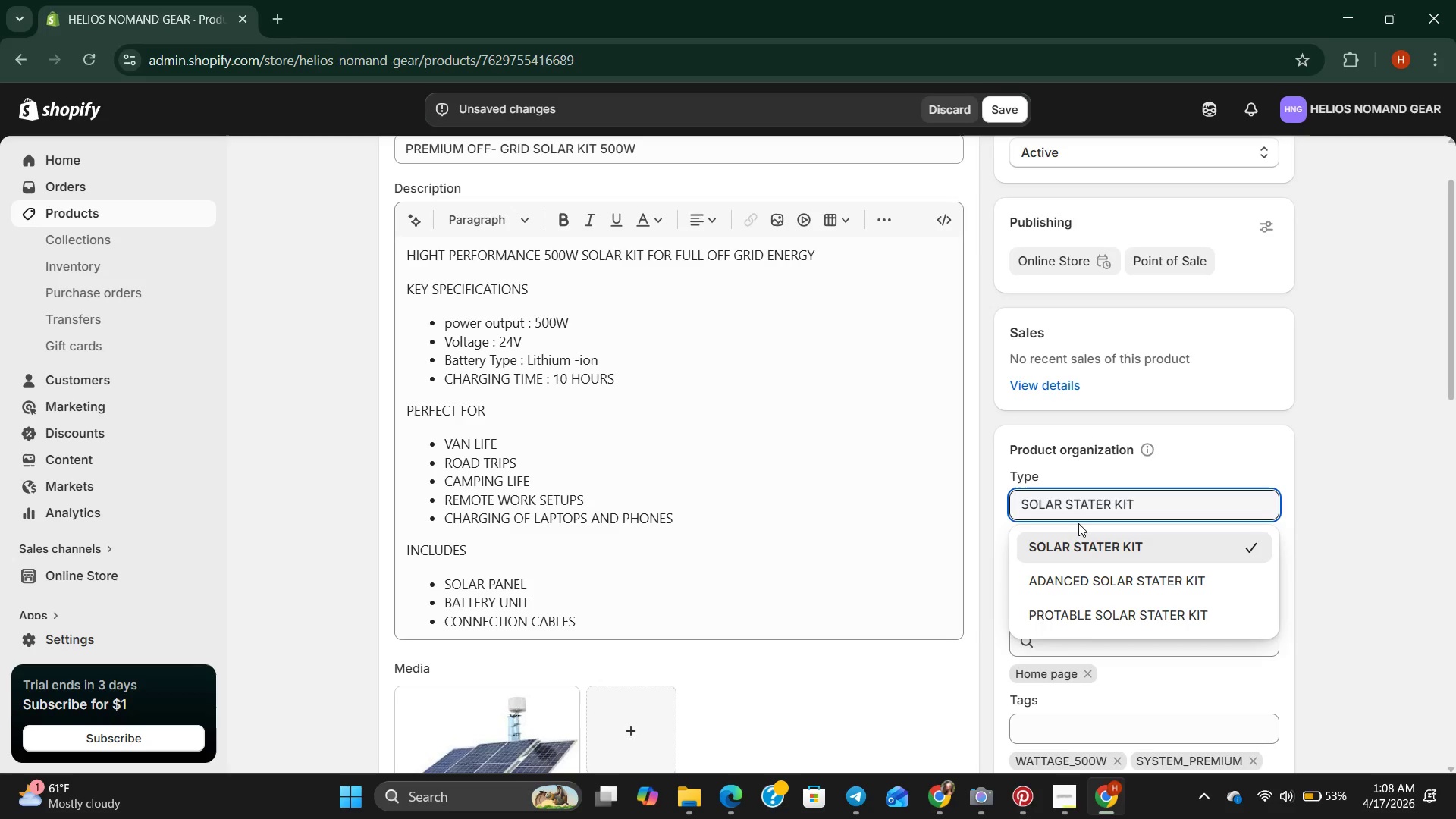 
type(primum )
 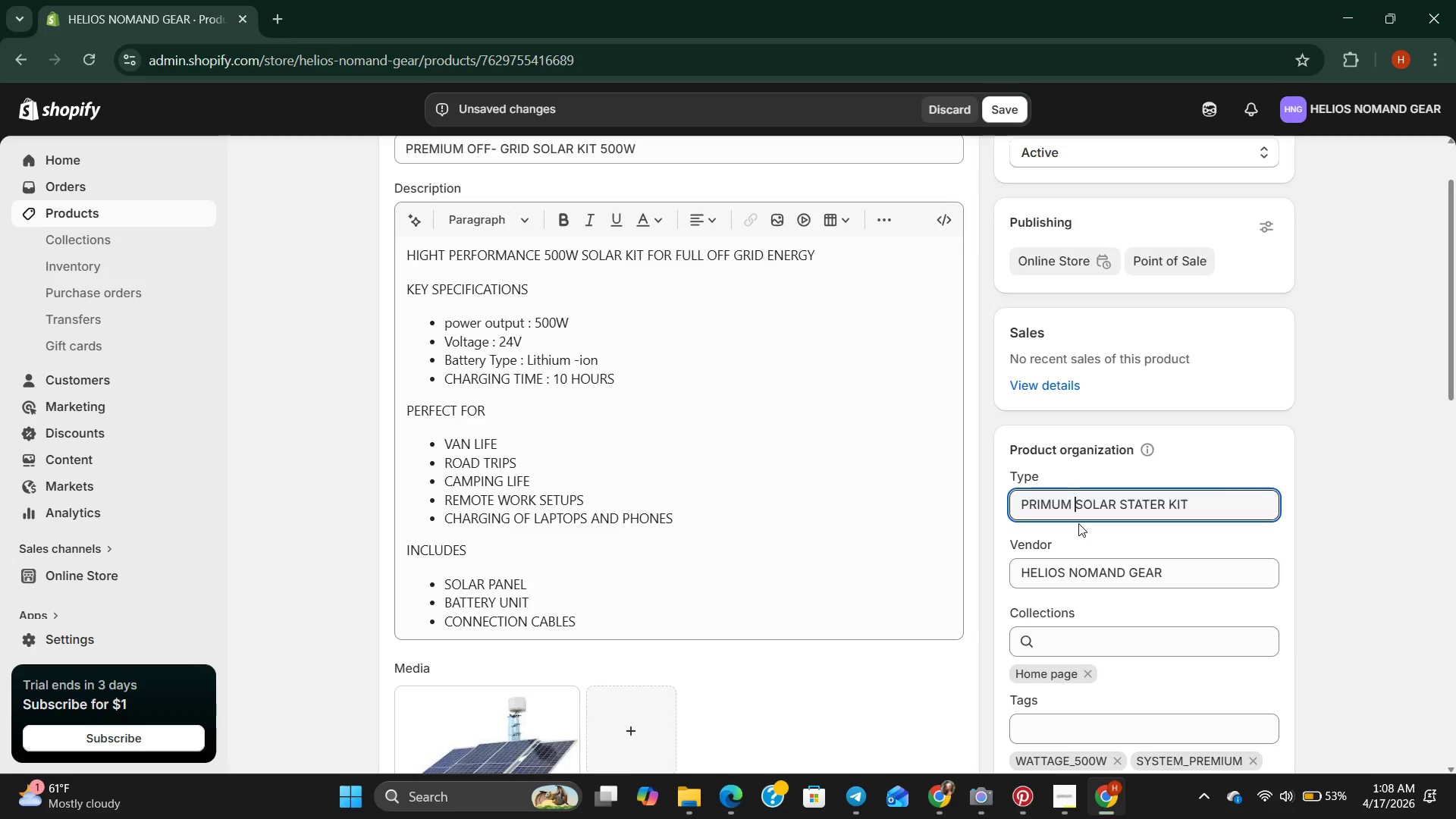 
key(Enter)
 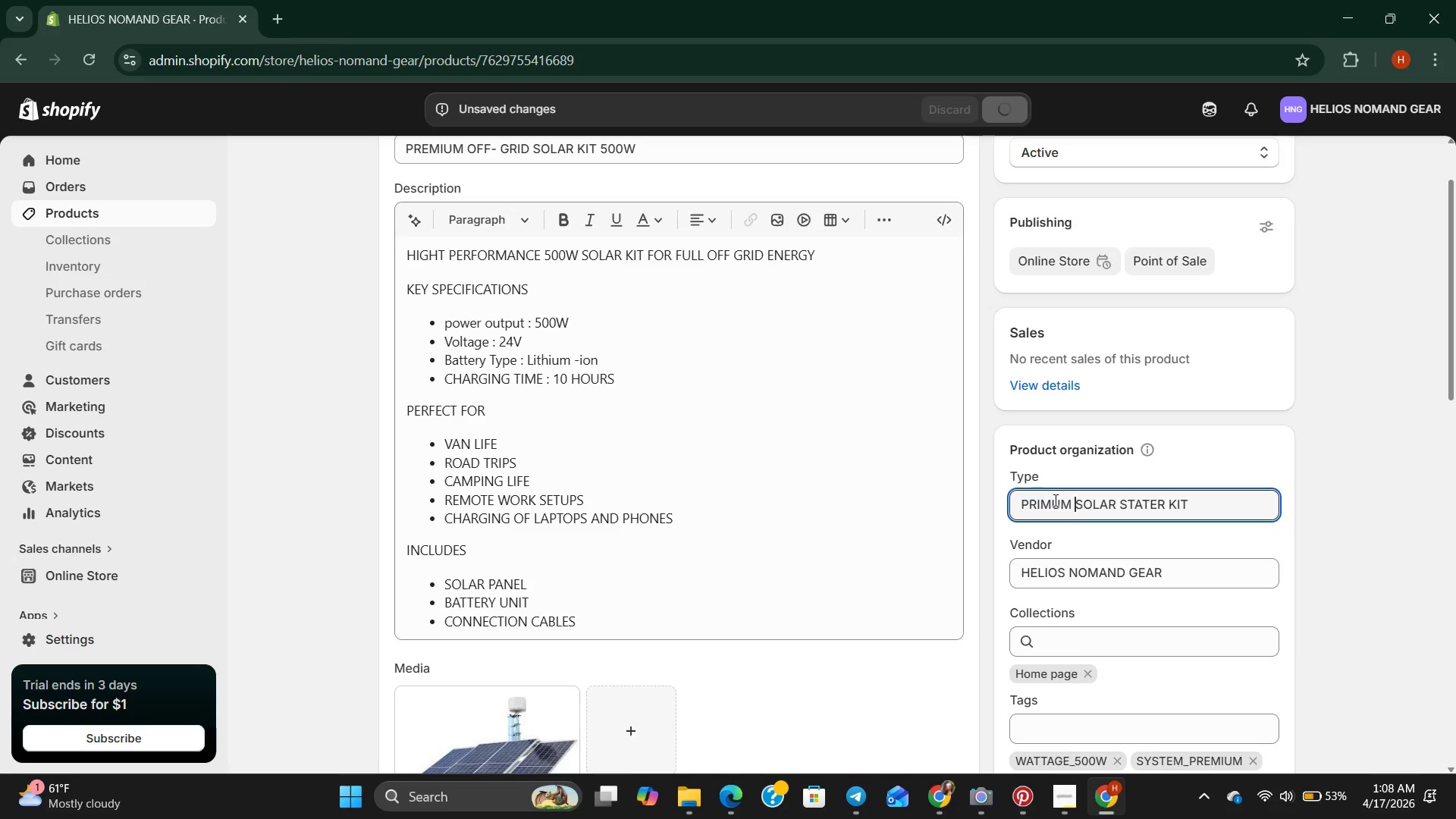 
wait(6.39)
 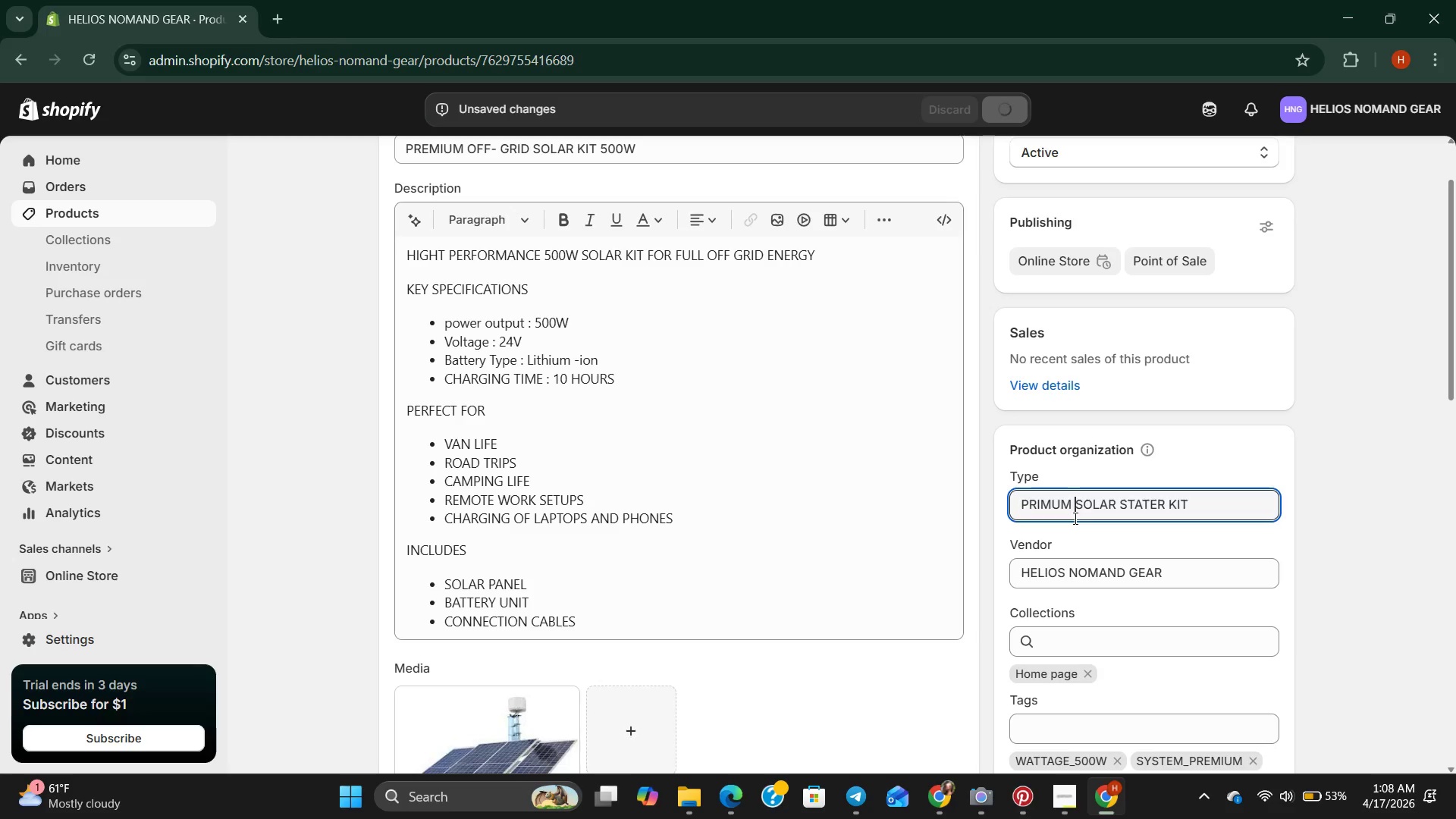 
left_click([1026, 502])
 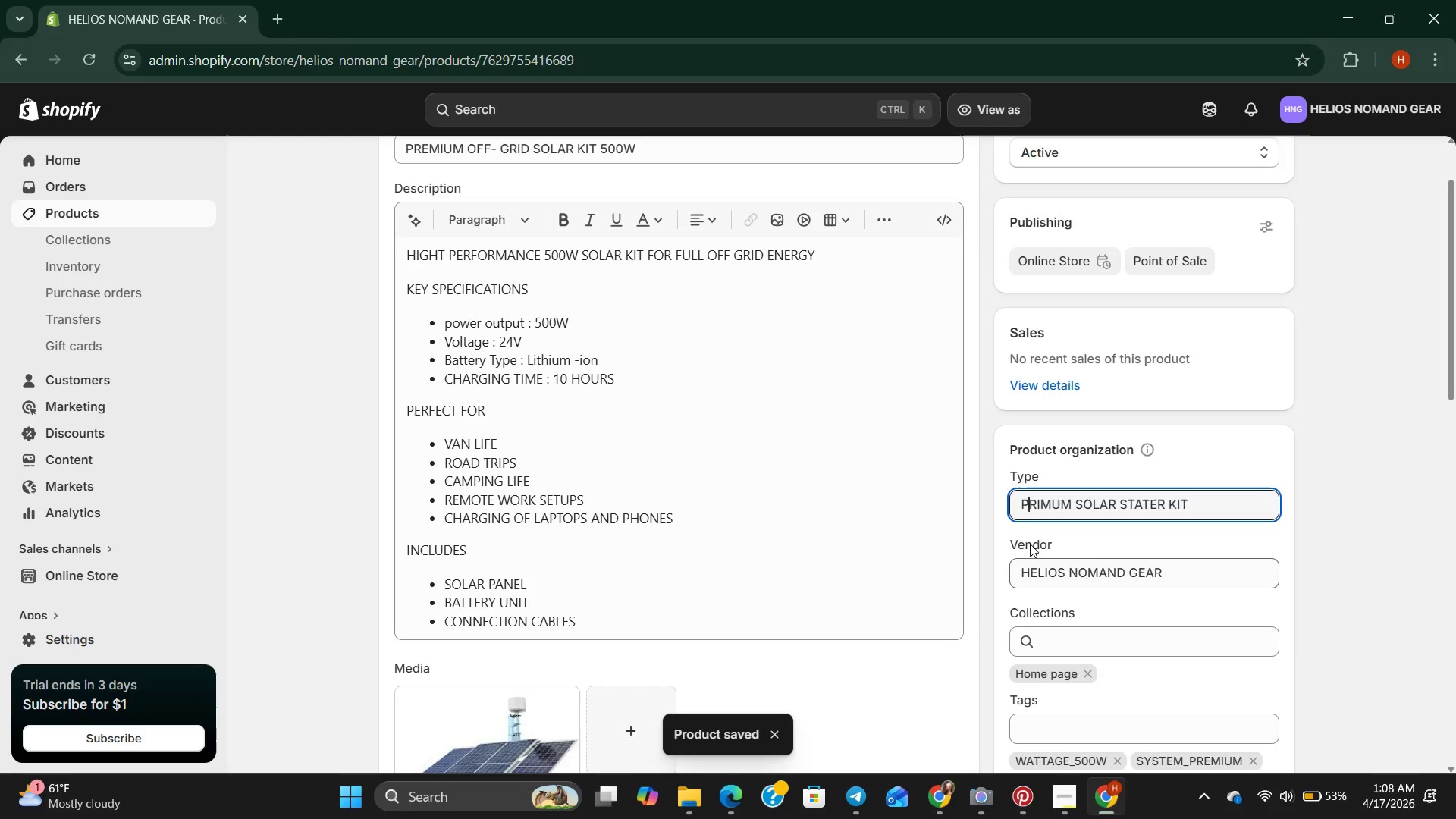 
key(E)
 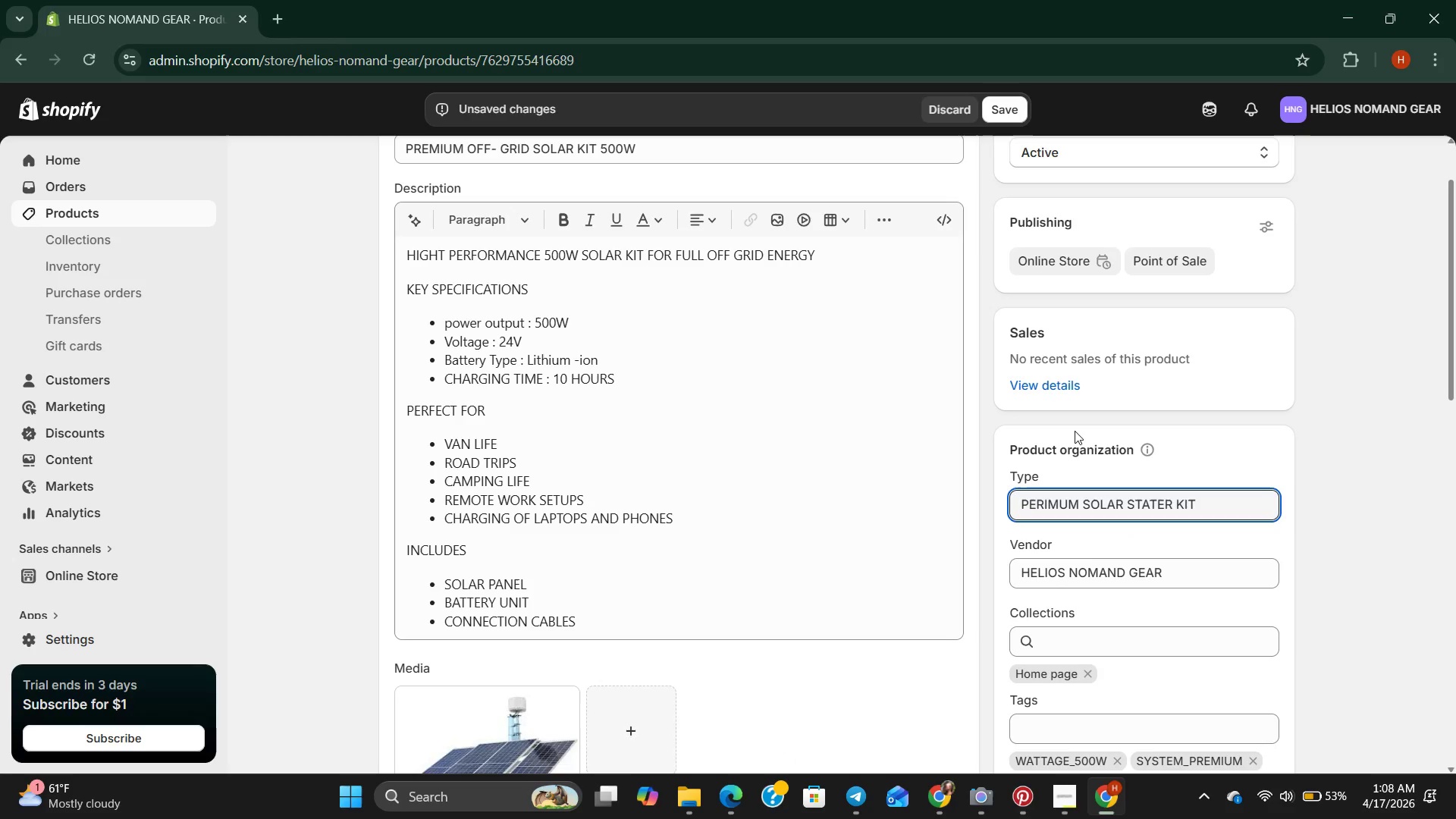 
wait(6.59)
 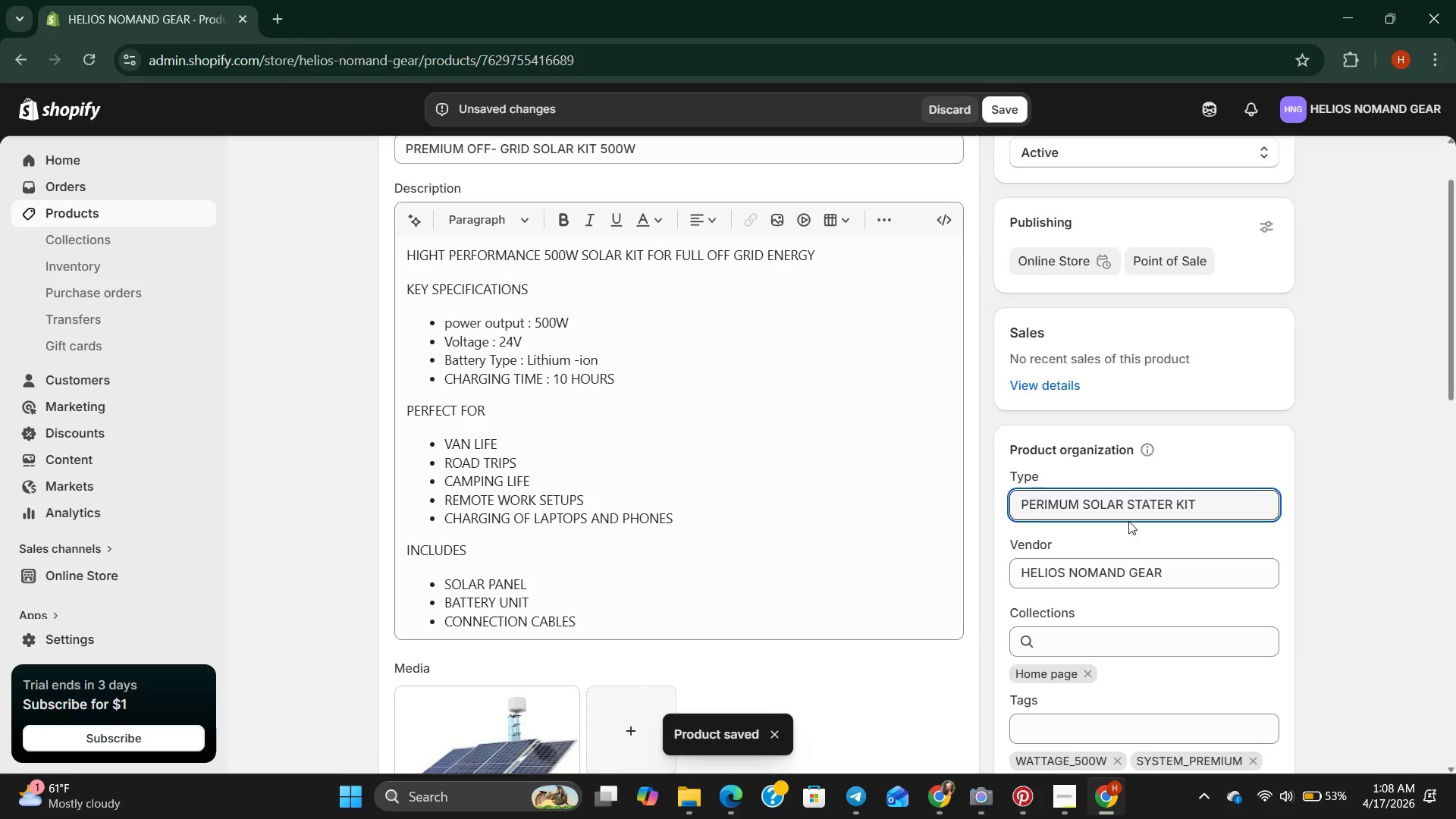 
left_click([1025, 100])
 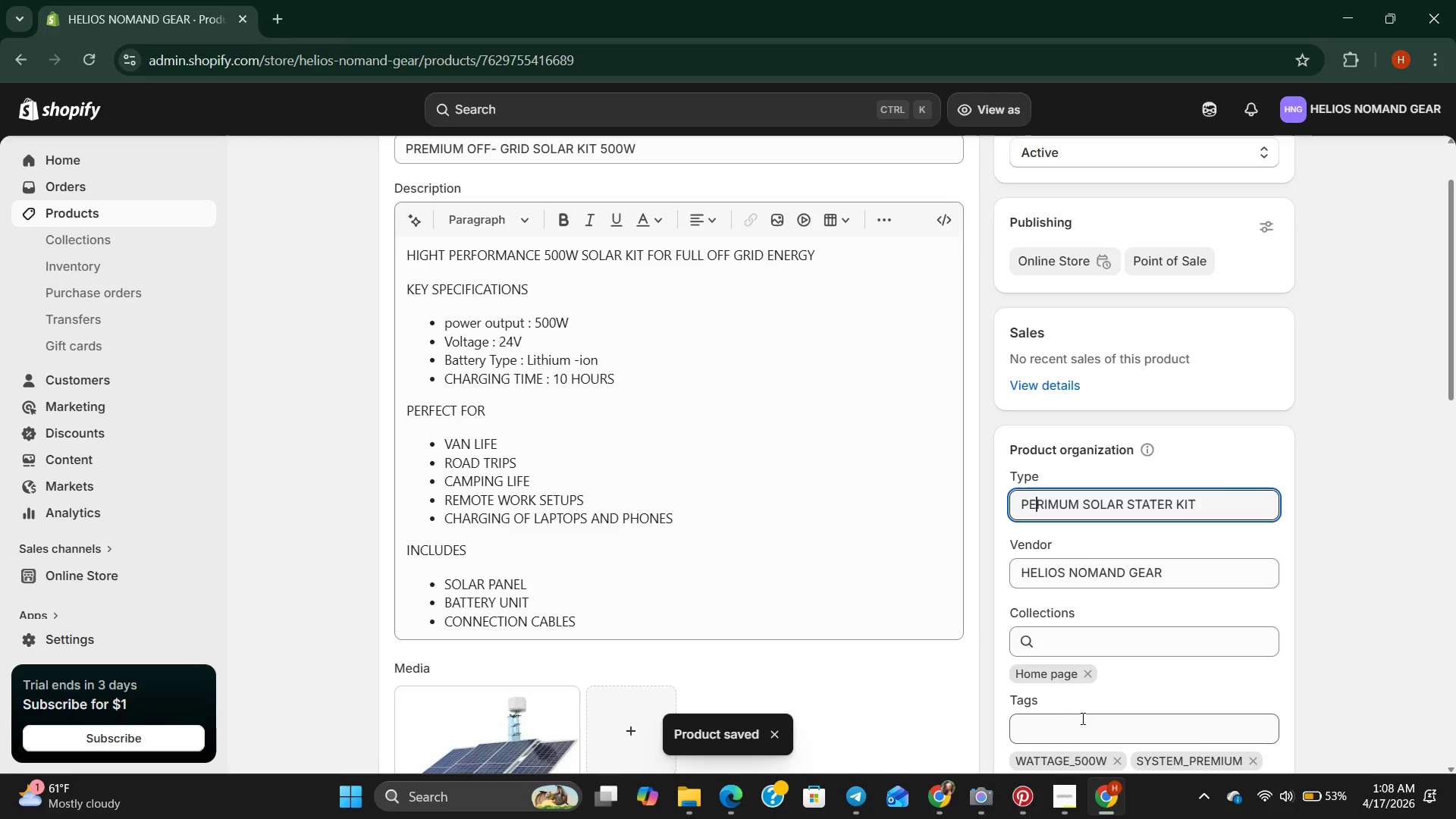 
wait(5.53)
 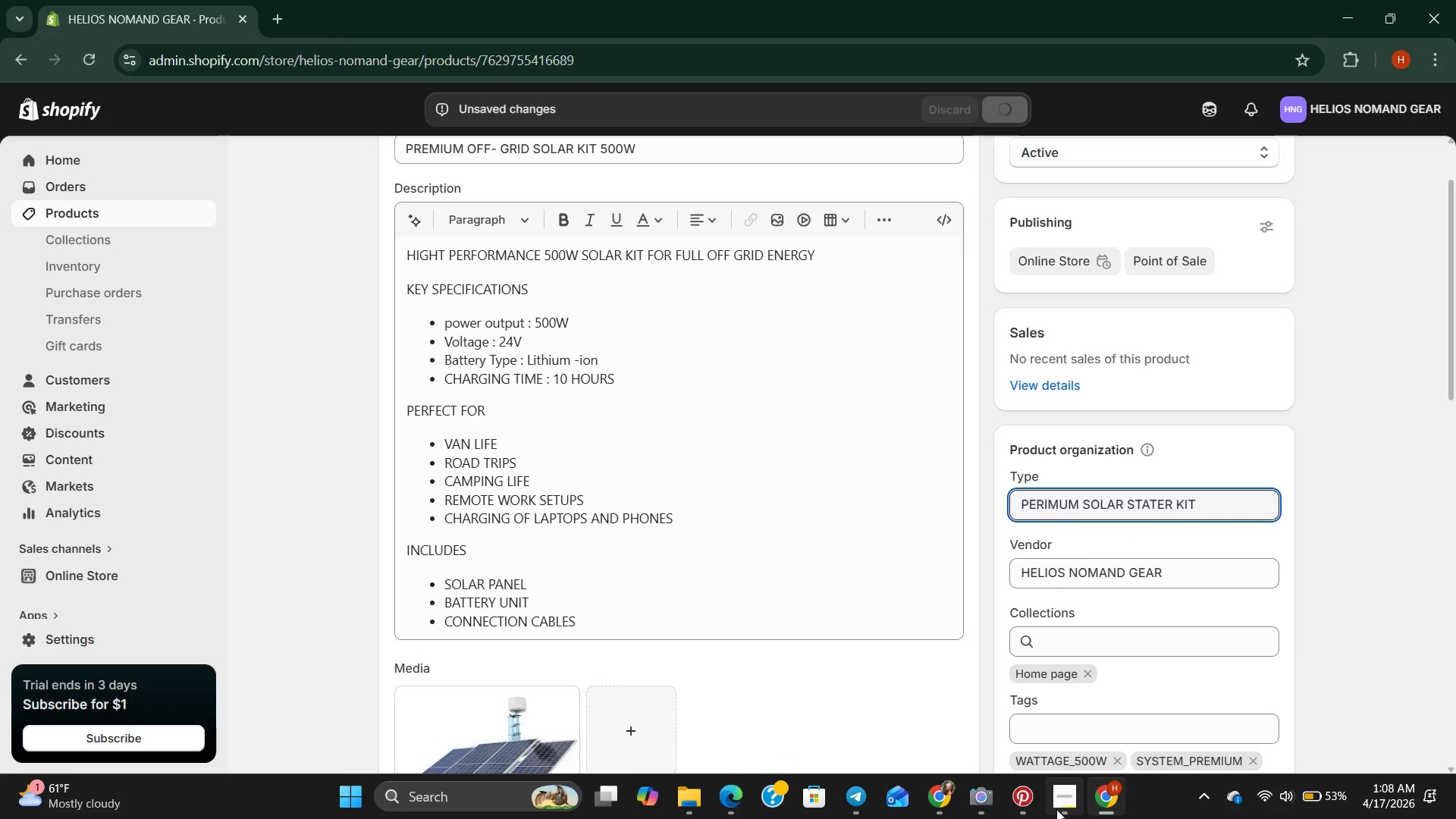 
mouse_move([1068, 769])
 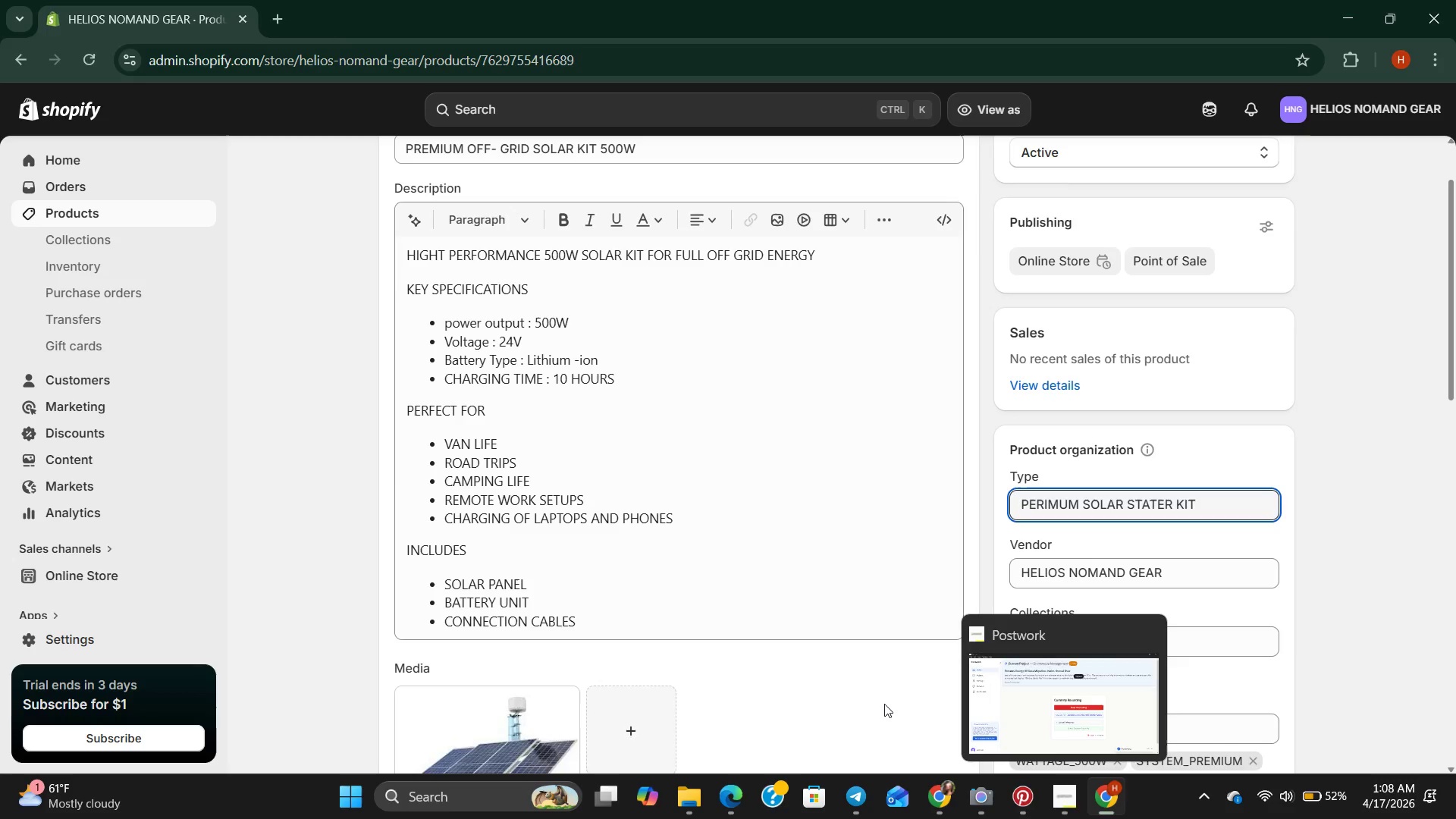 
scroll: coordinate [1239, 650], scroll_direction: up, amount: 6.0
 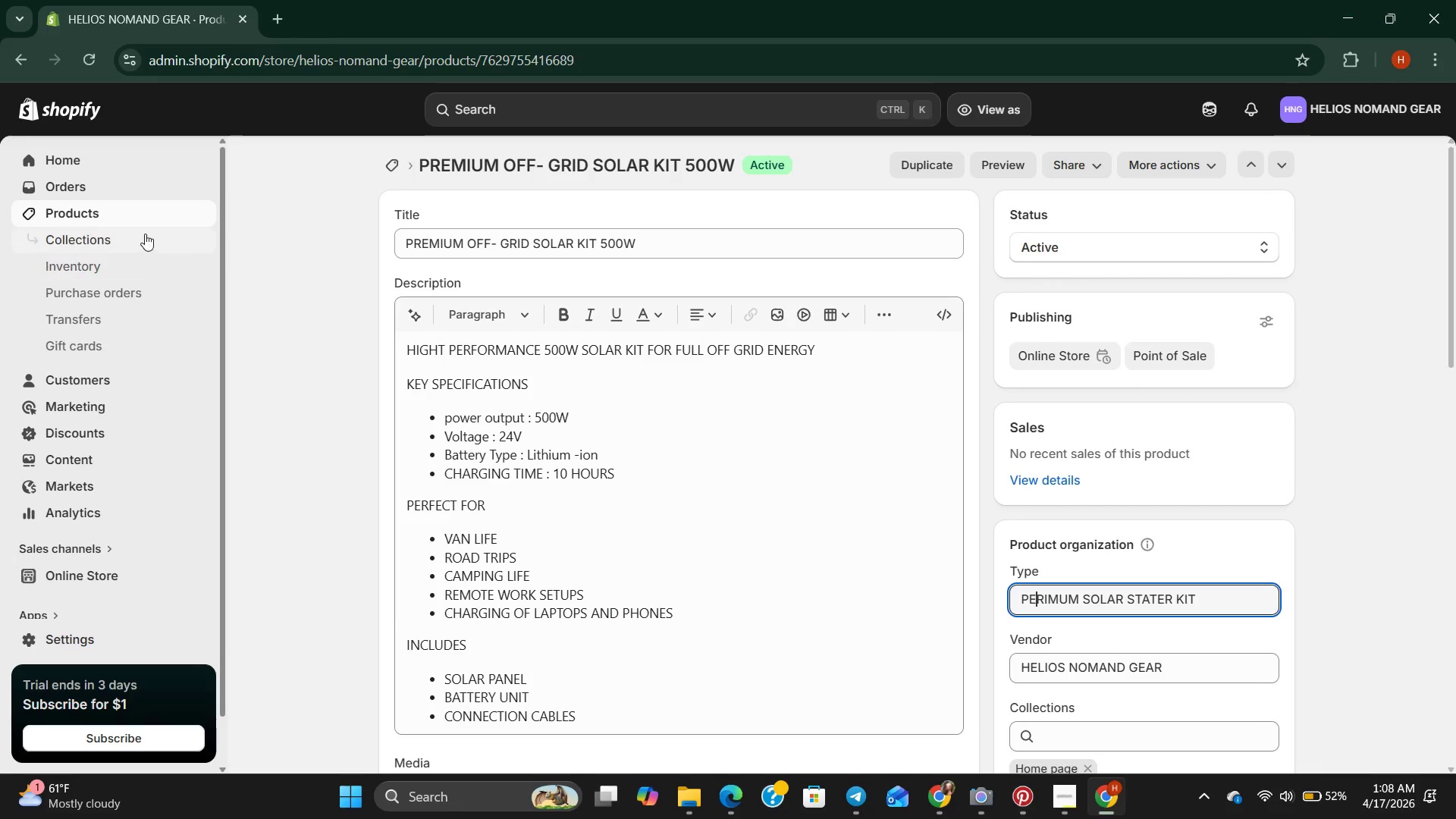 
double_click([148, 218])
 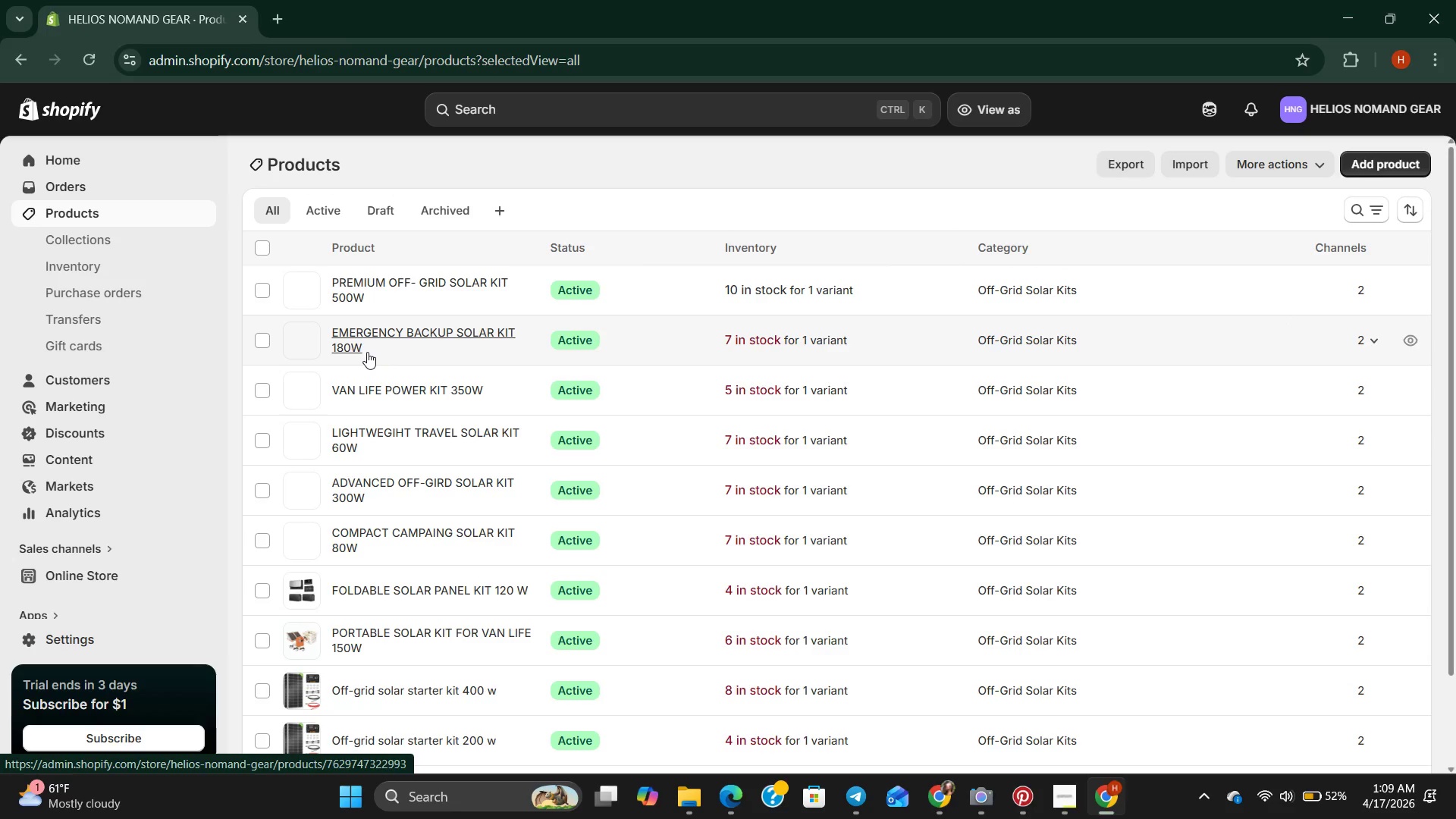 
mouse_move([426, 302])
 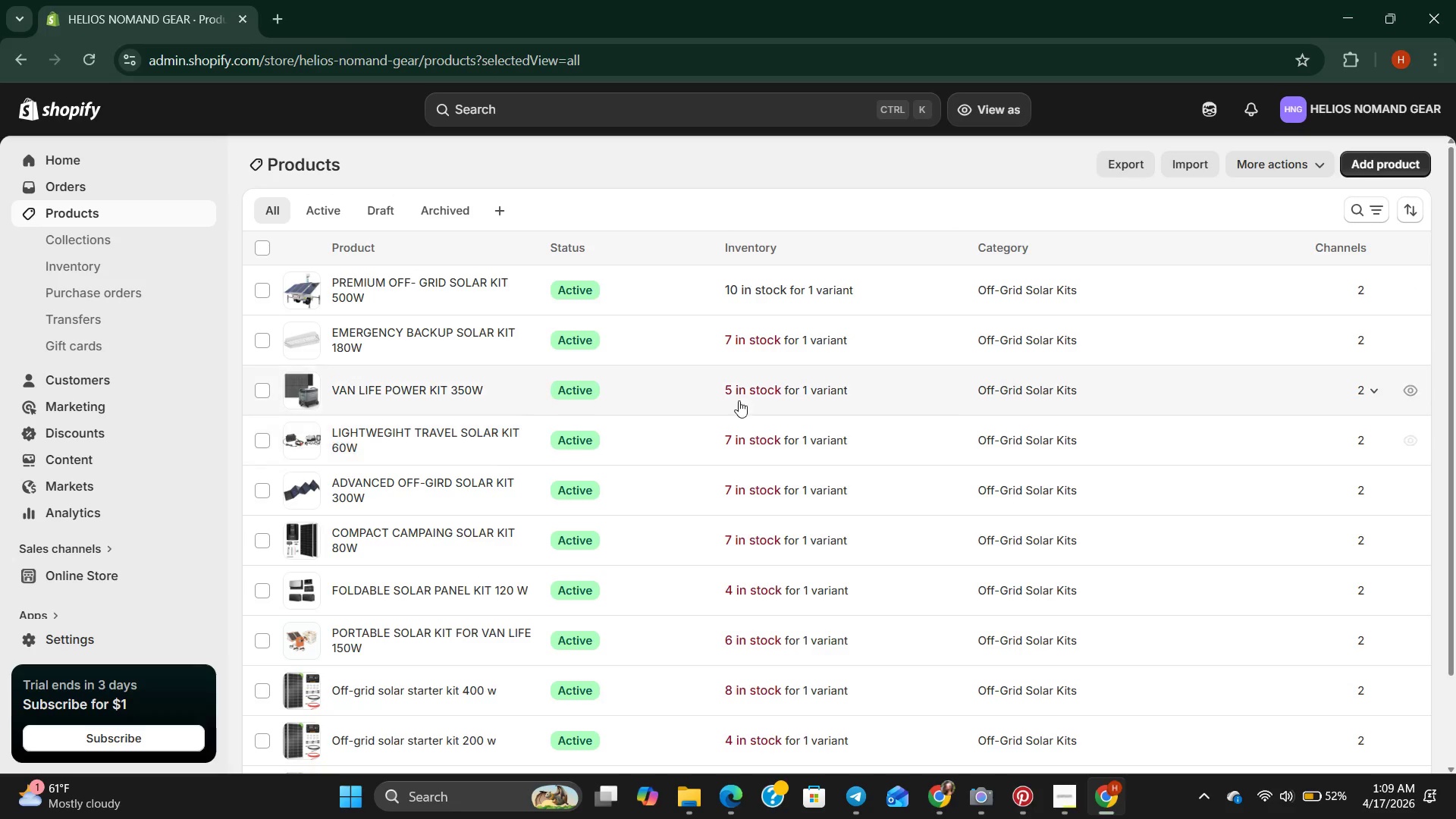 
scroll: coordinate [764, 428], scroll_direction: down, amount: 2.0
 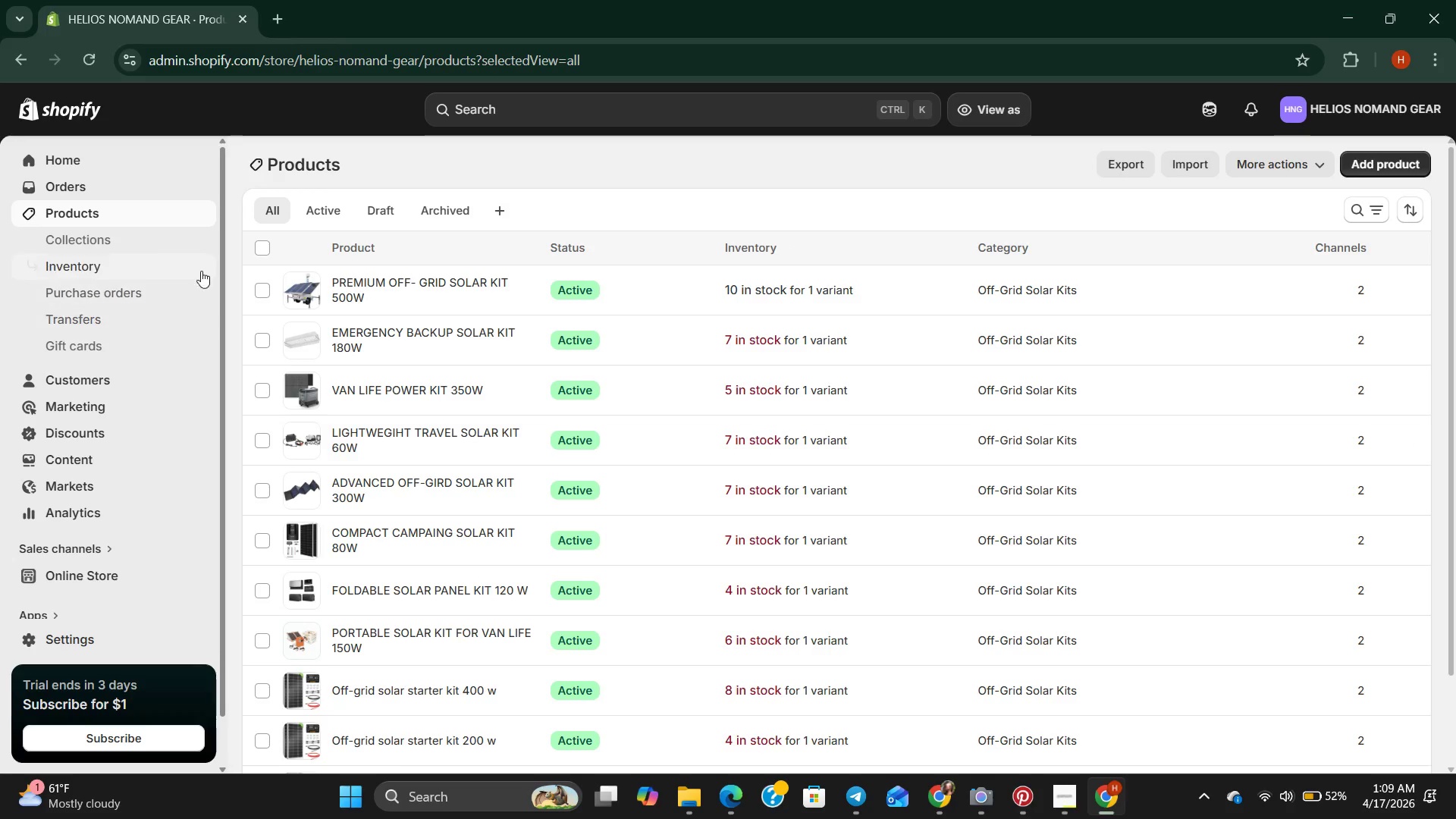 
left_click([130, 242])
 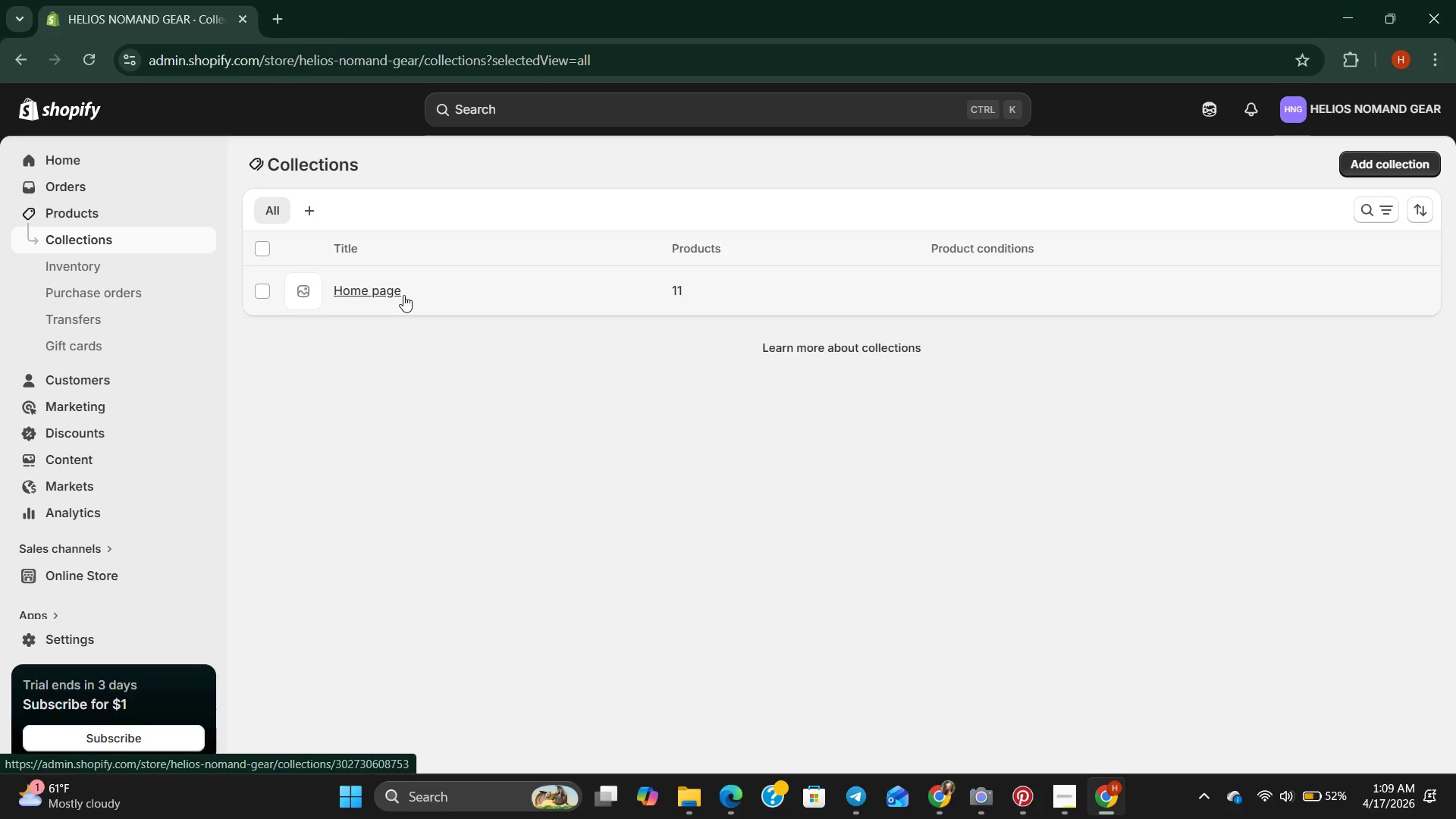 
left_click([384, 290])
 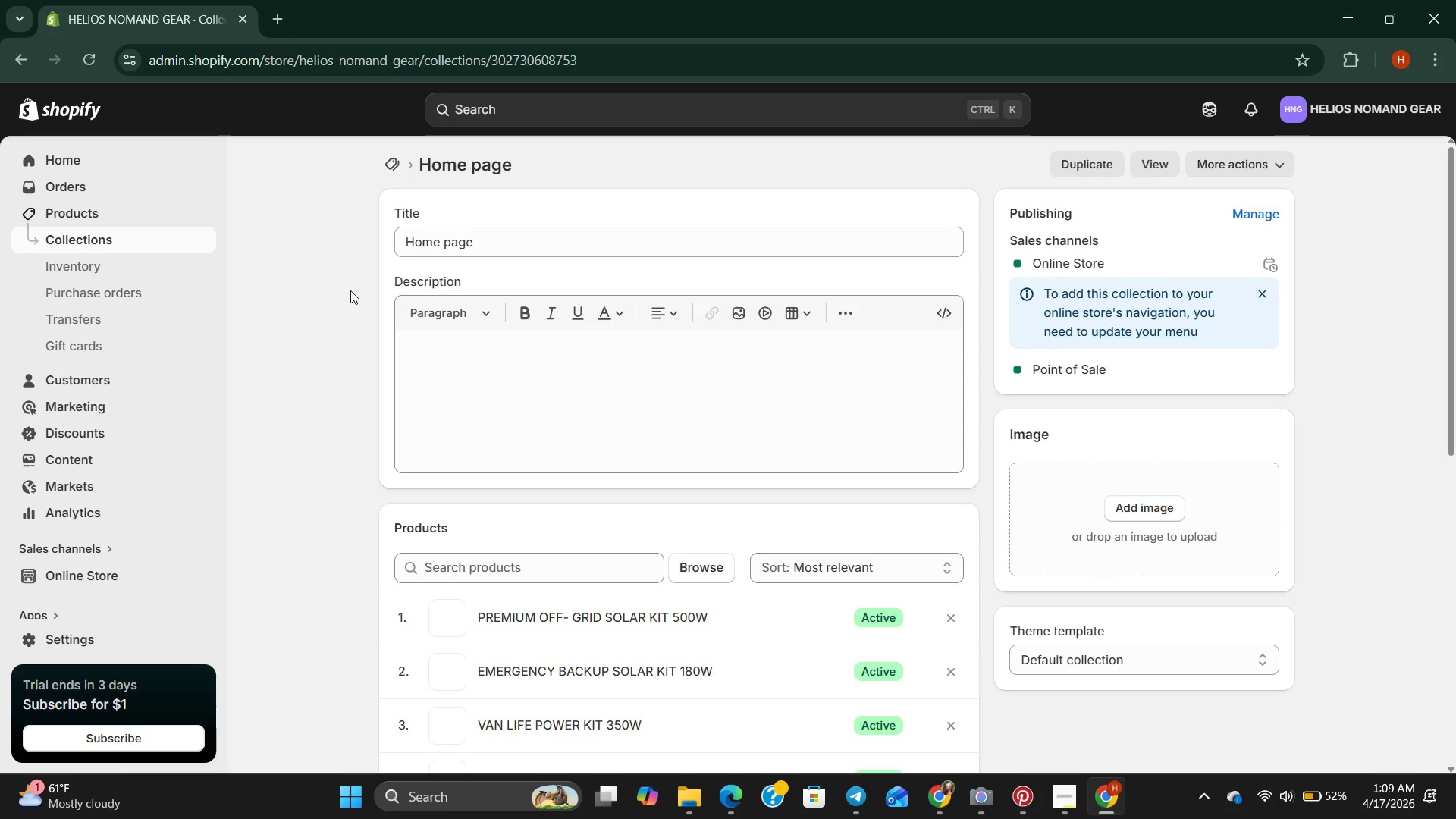 
scroll: coordinate [623, 338], scroll_direction: down, amount: 10.0
 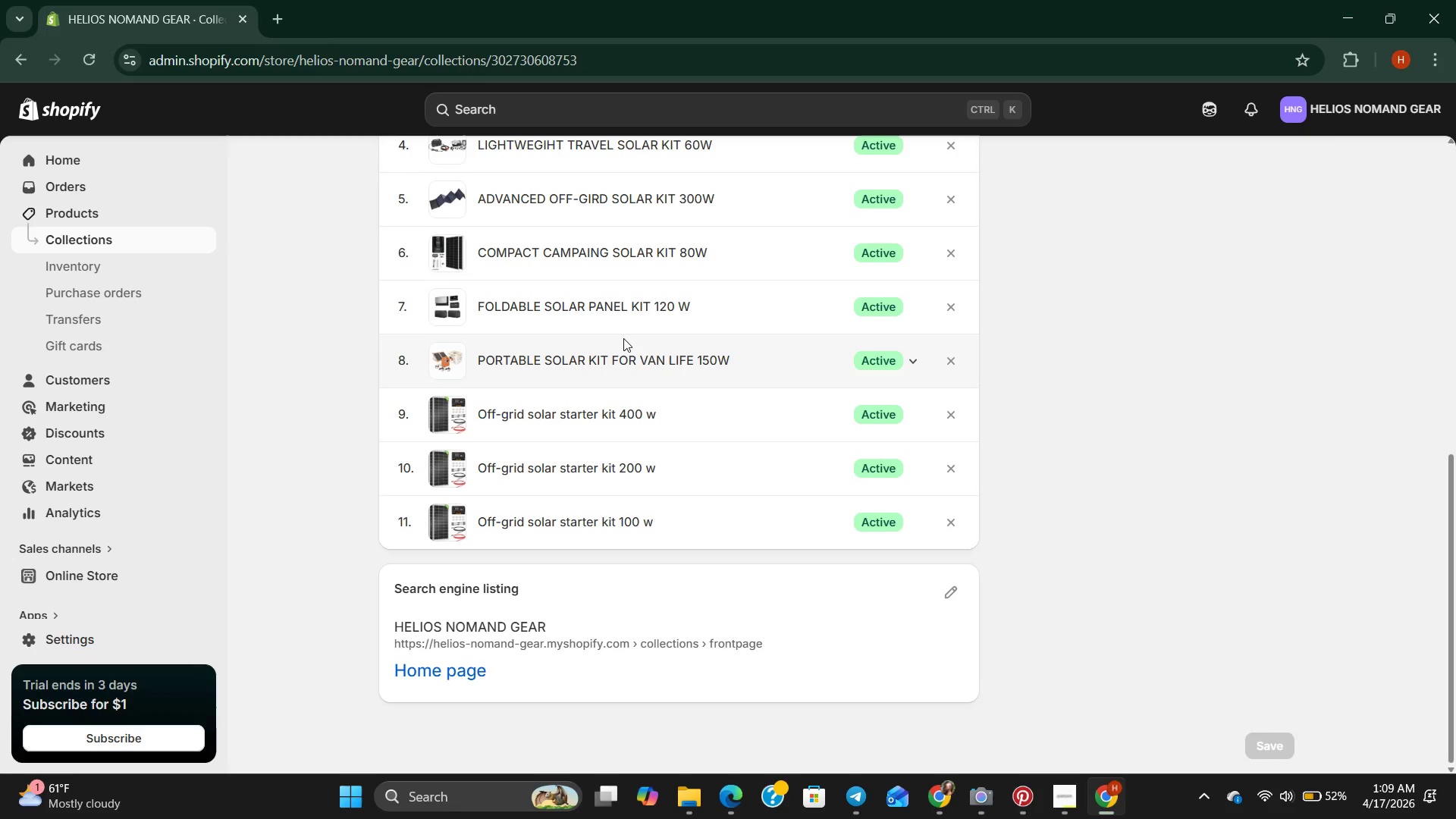 
scroll: coordinate [623, 338], scroll_direction: up, amount: 8.0
 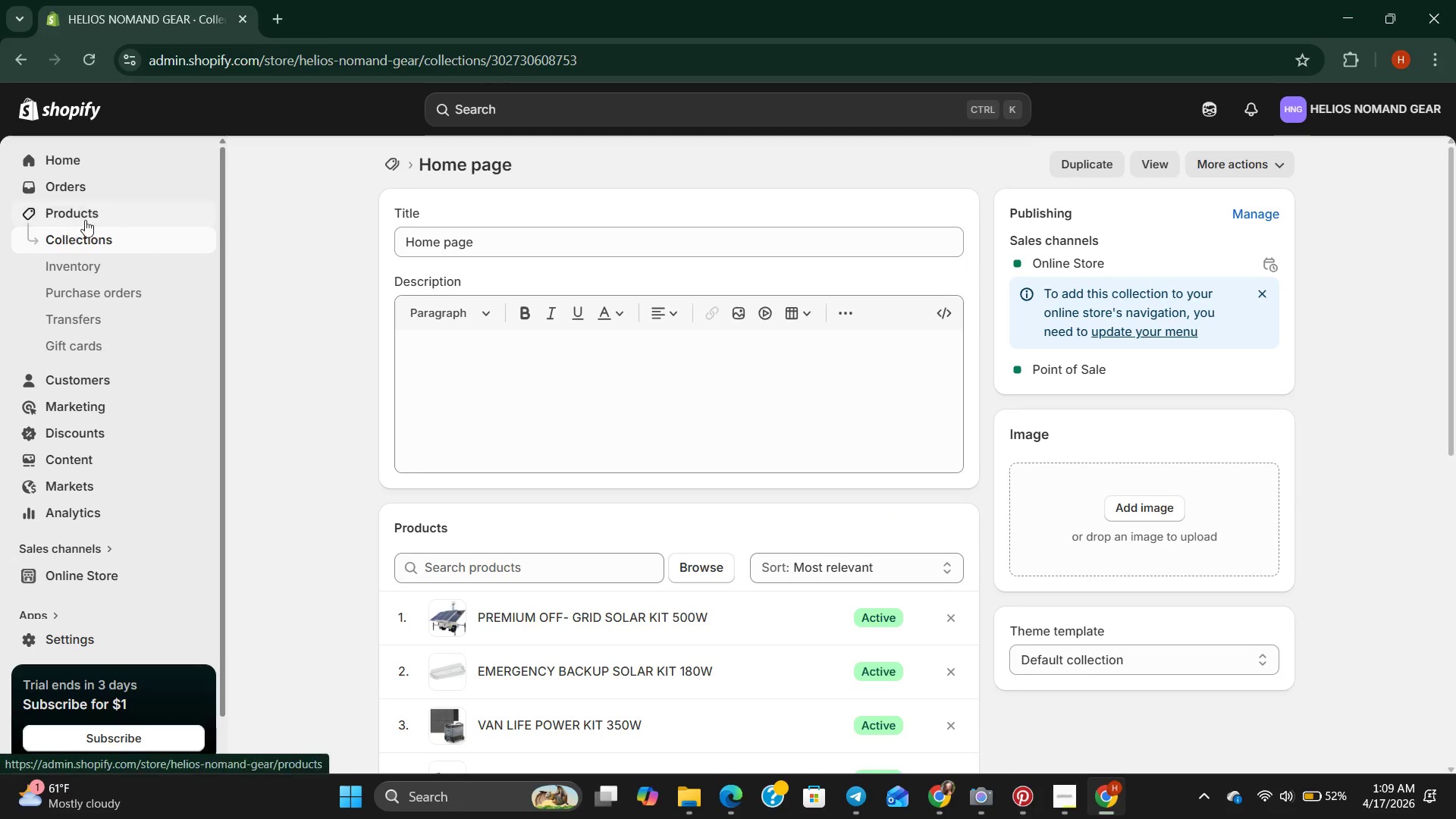 
left_click([96, 230])
 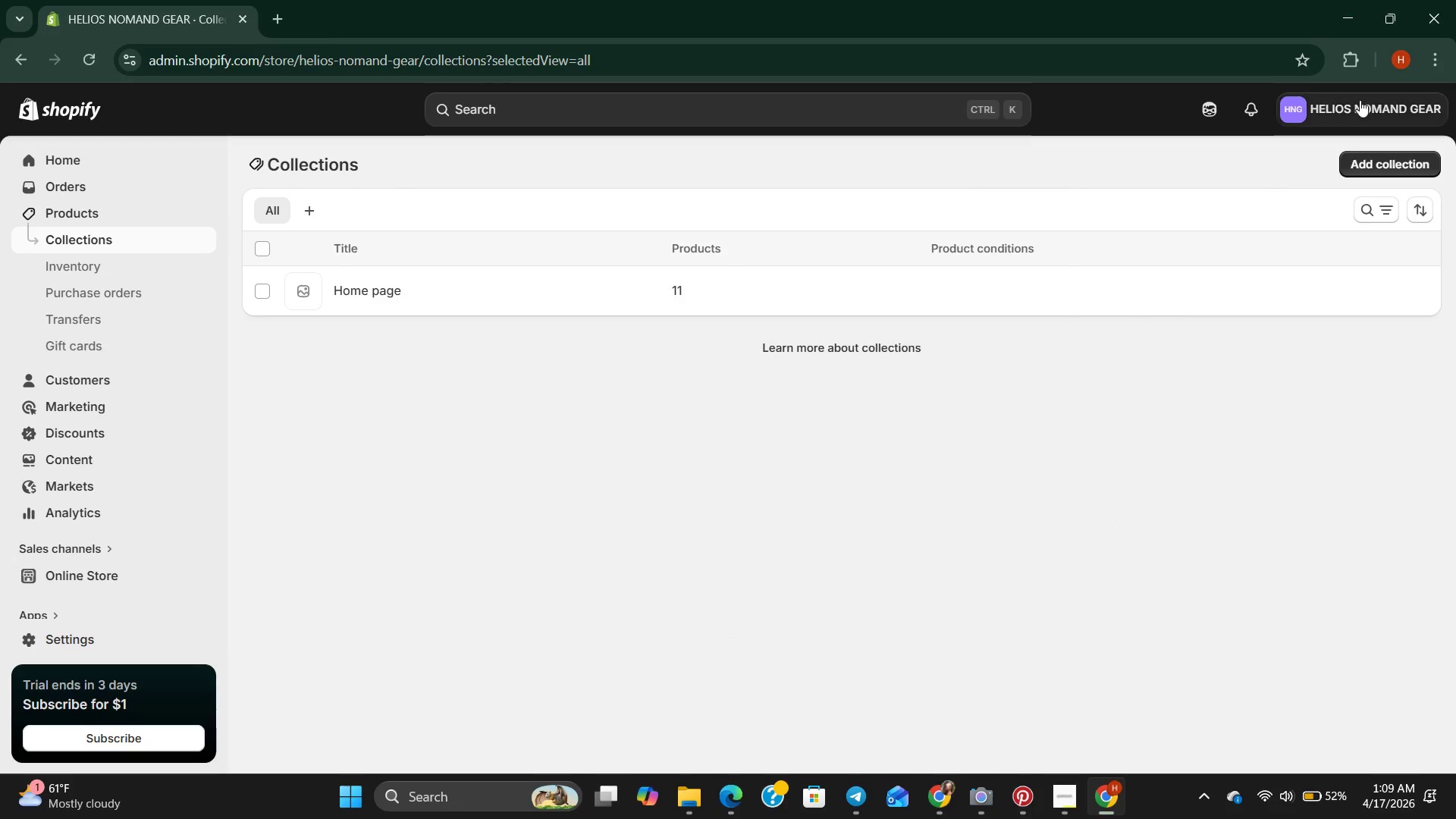 
left_click([1360, 155])
 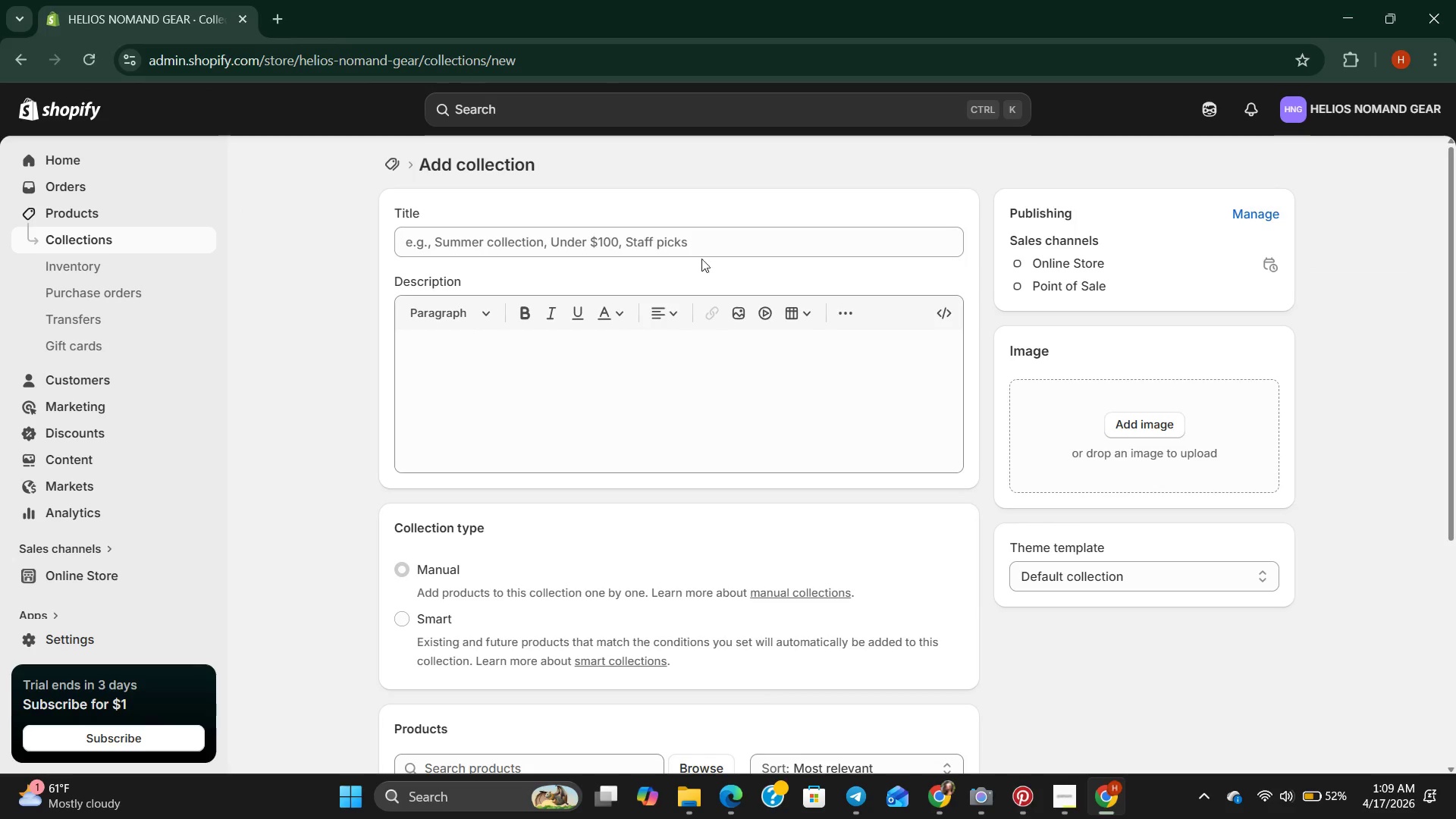 
left_click([715, 246])
 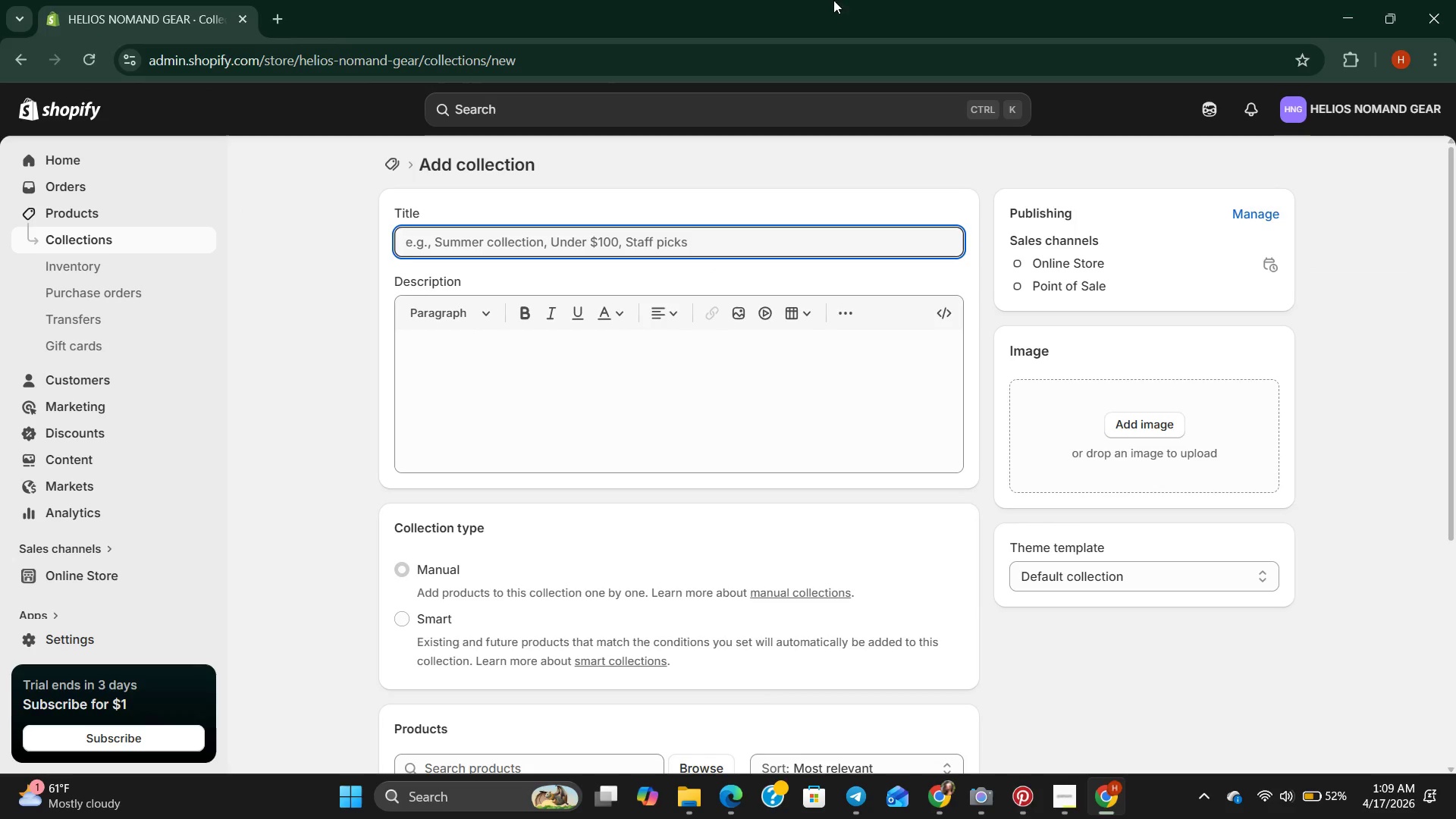 
wait(11.08)
 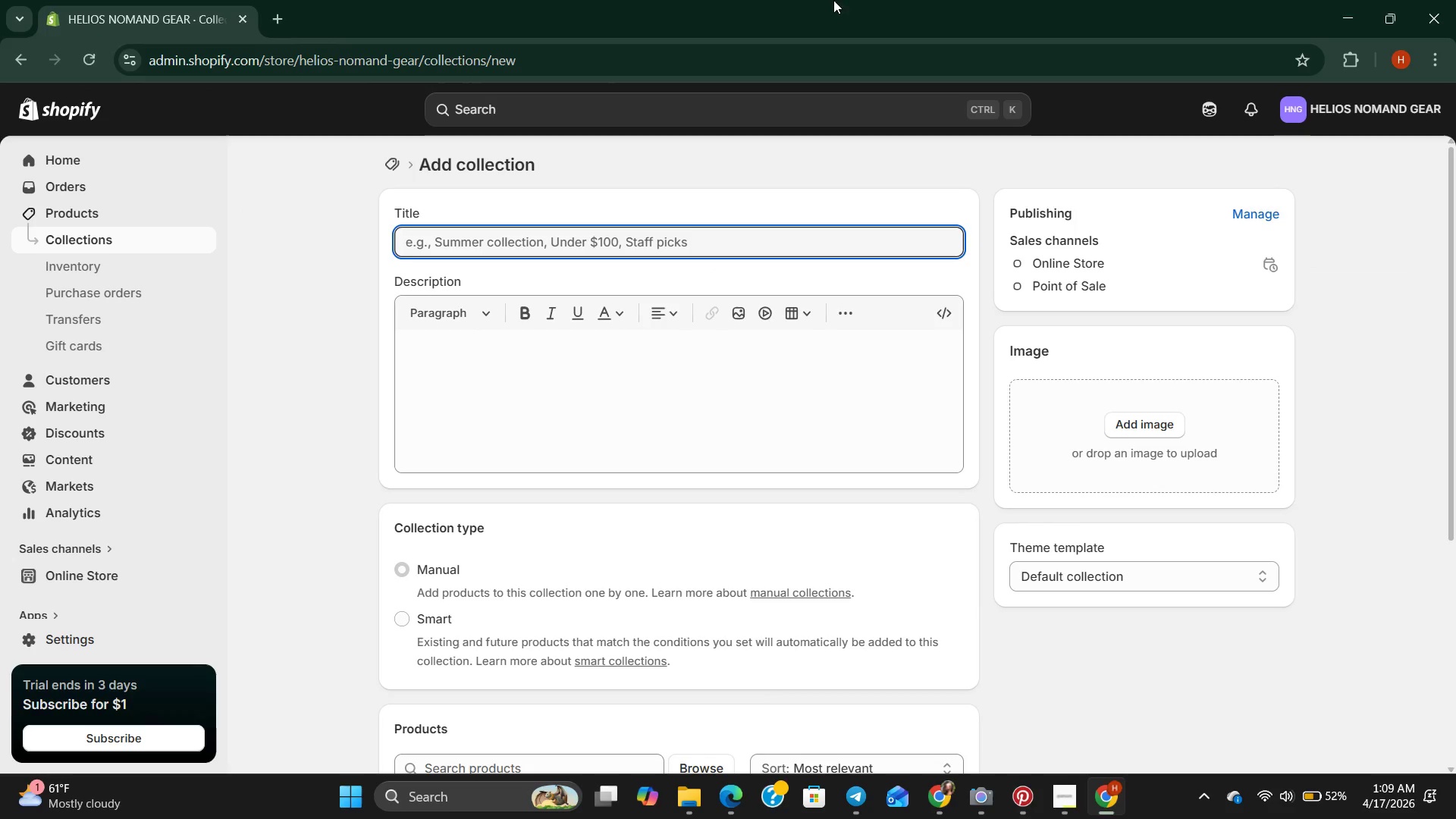 
type(100w solar kits )
 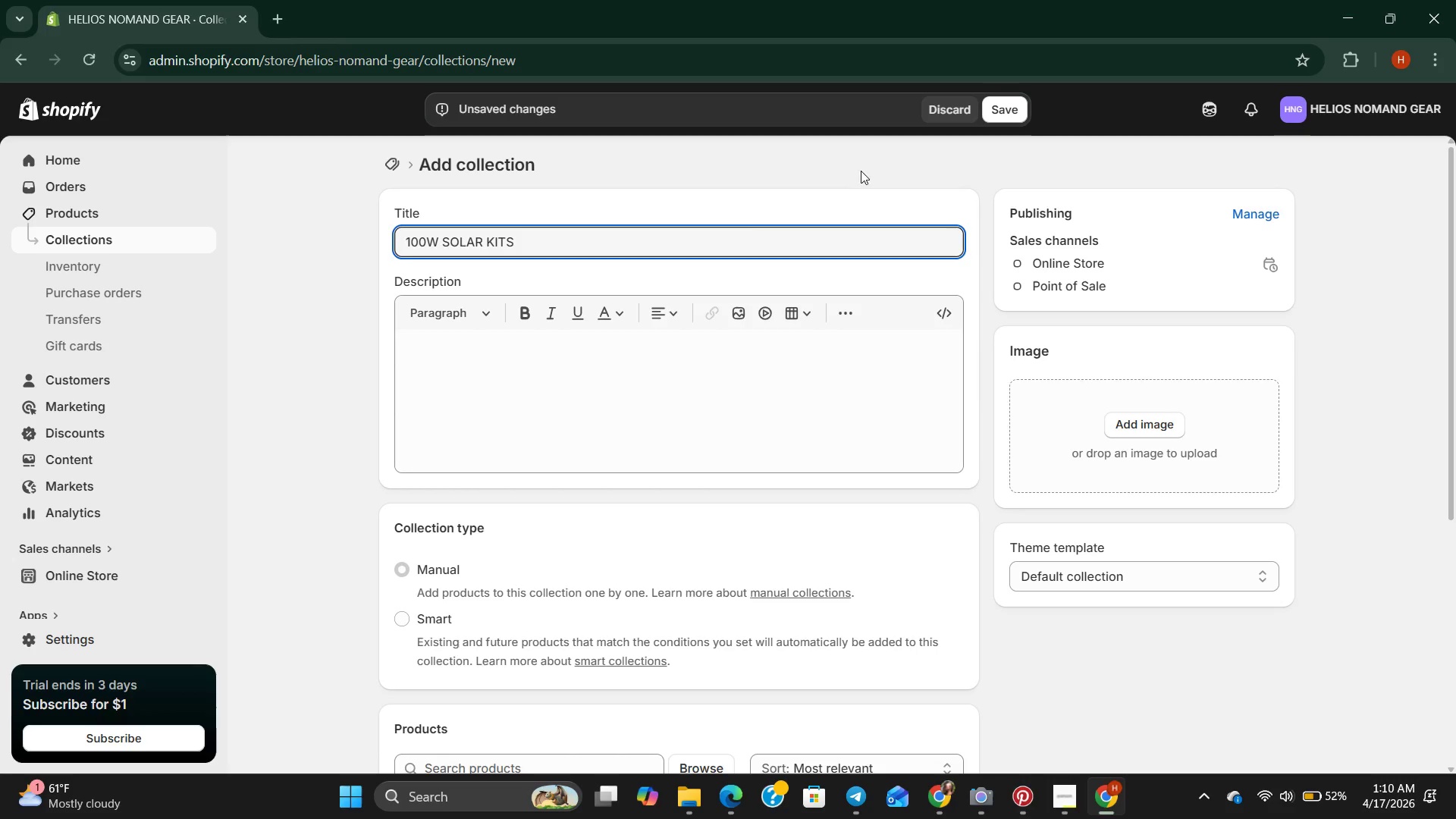 
left_click([567, 337])
 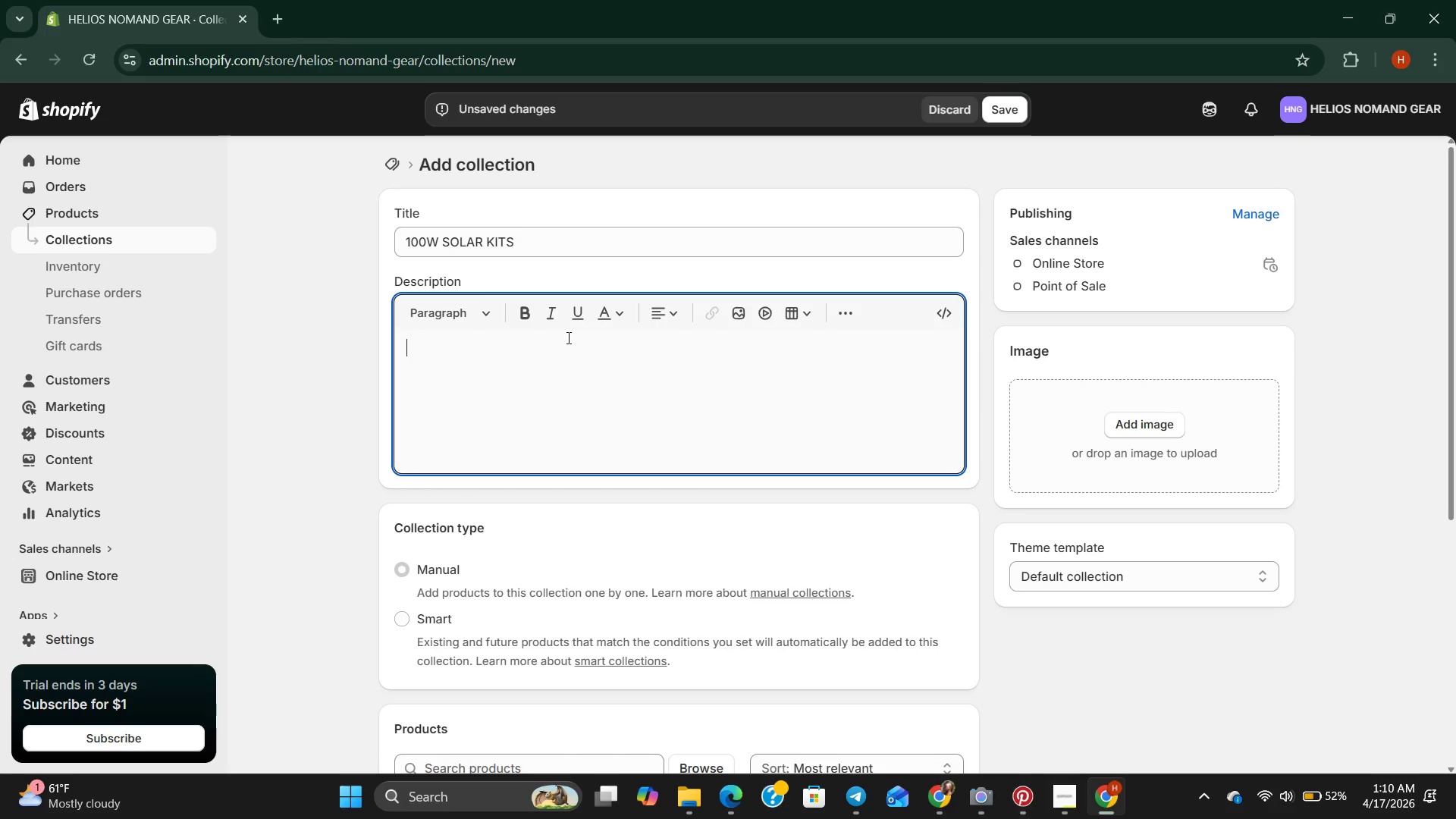 
type(1oo w solar kits)
 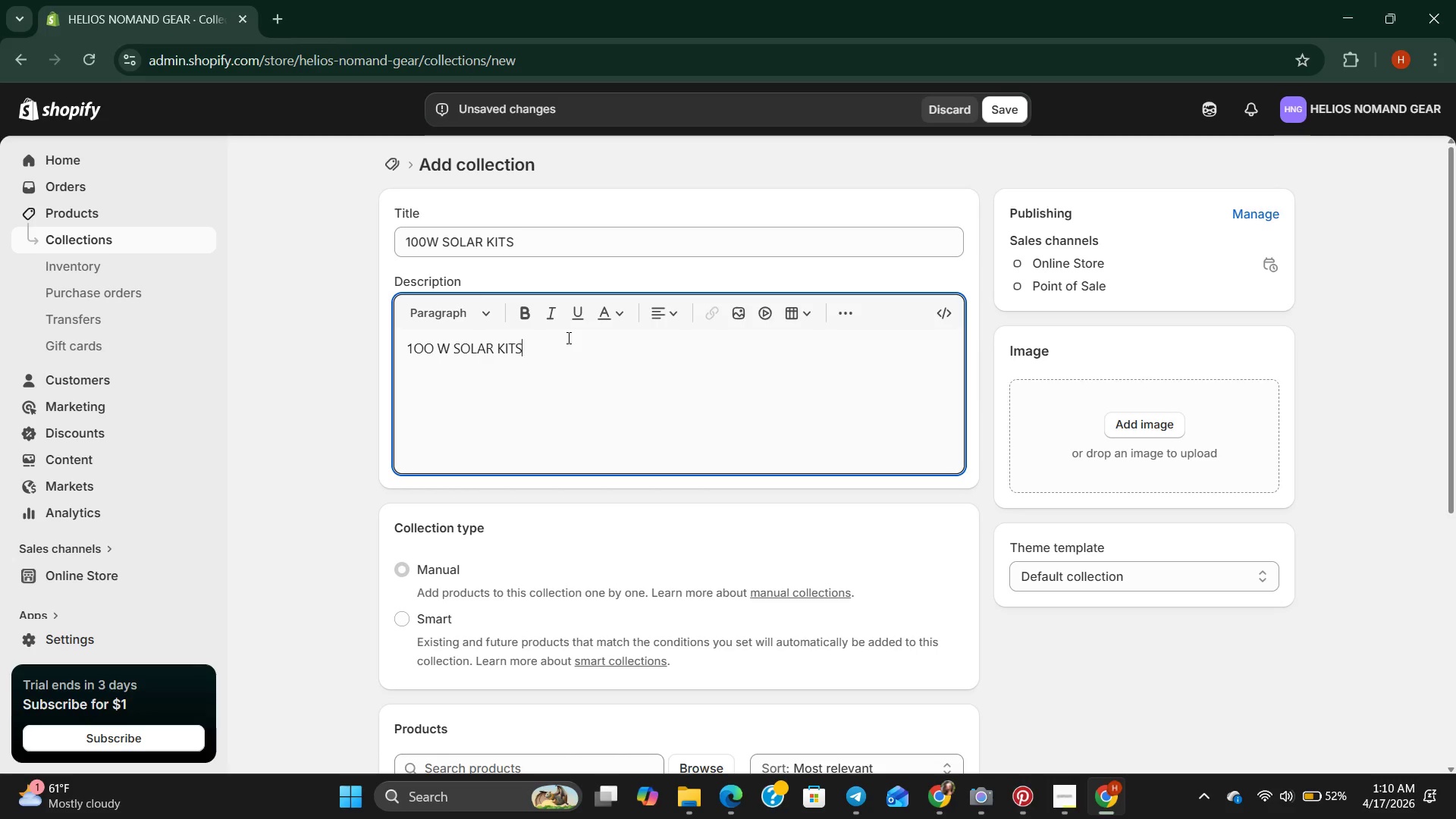 
wait(5.56)
 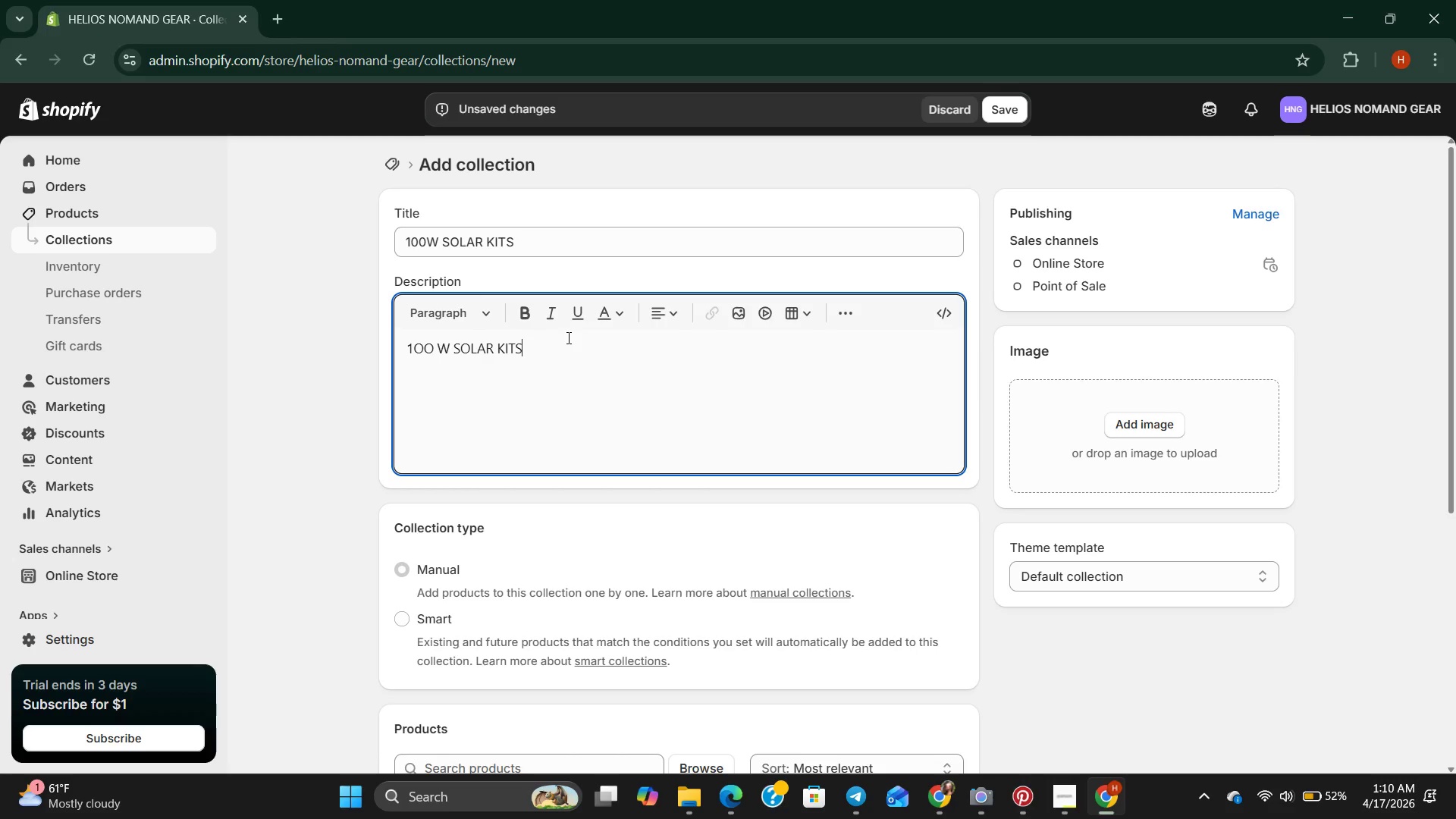 
key(Space)
 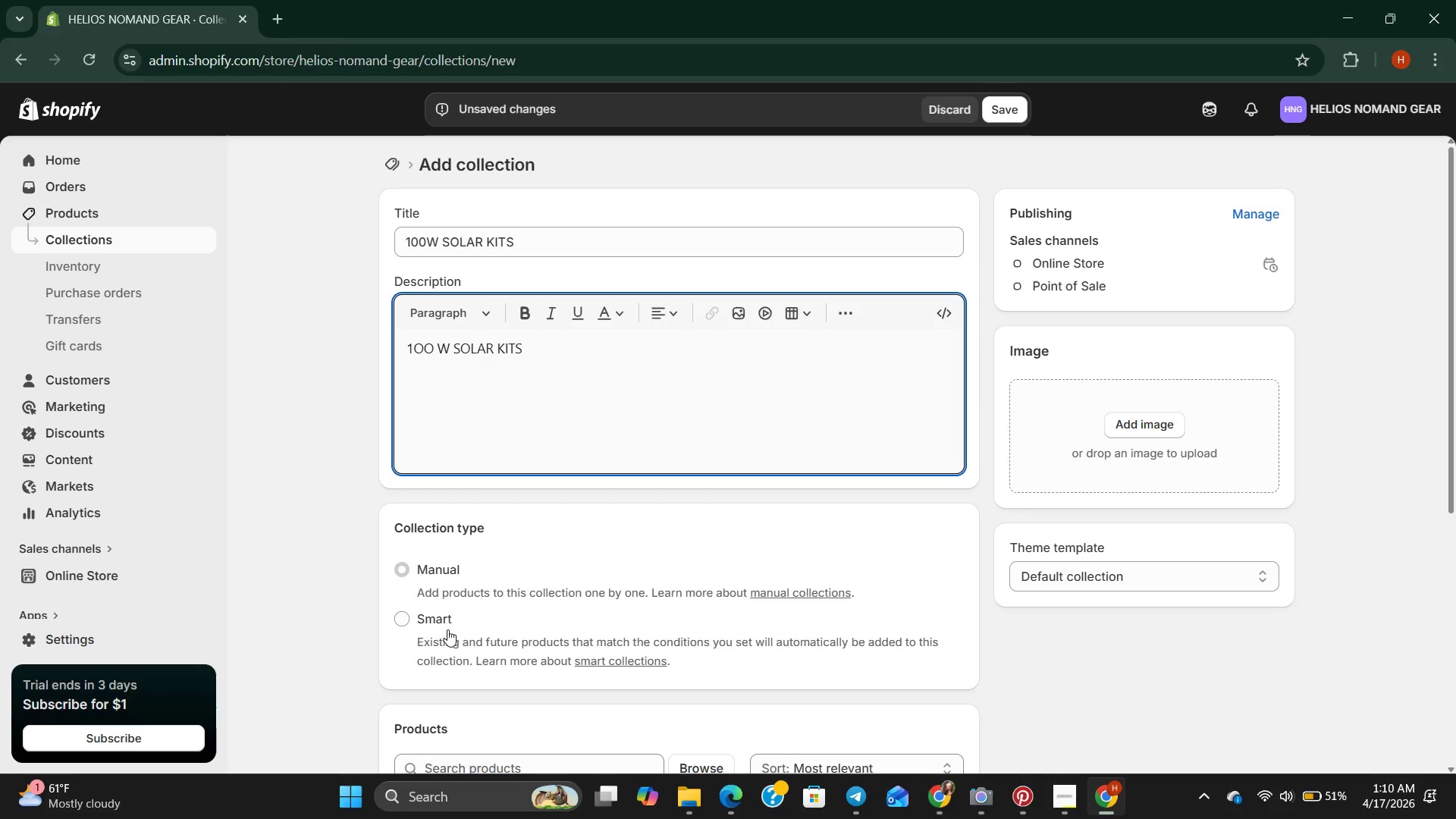 
wait(5.17)
 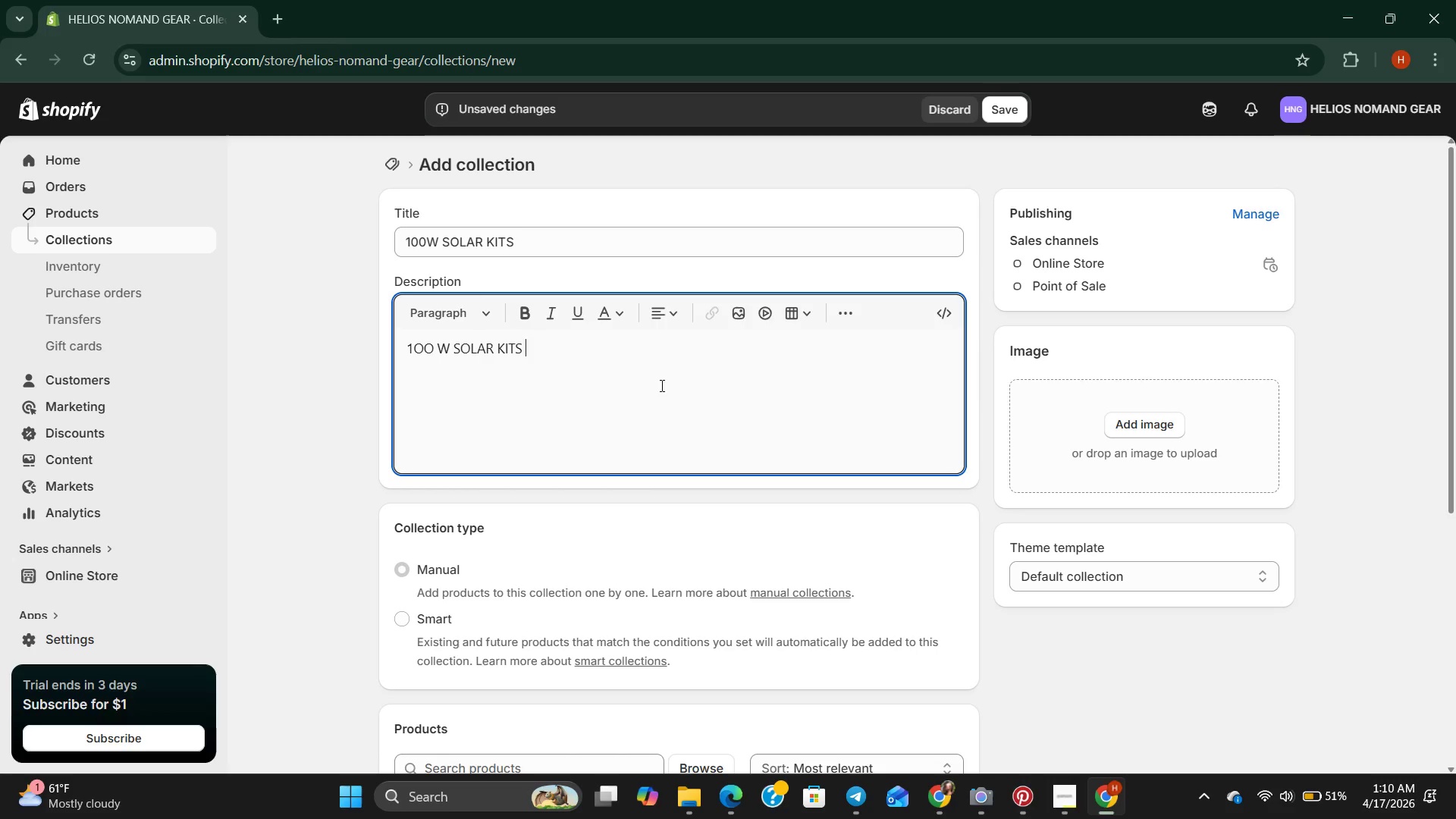 
scroll: coordinate [408, 613], scroll_direction: down, amount: 3.0
 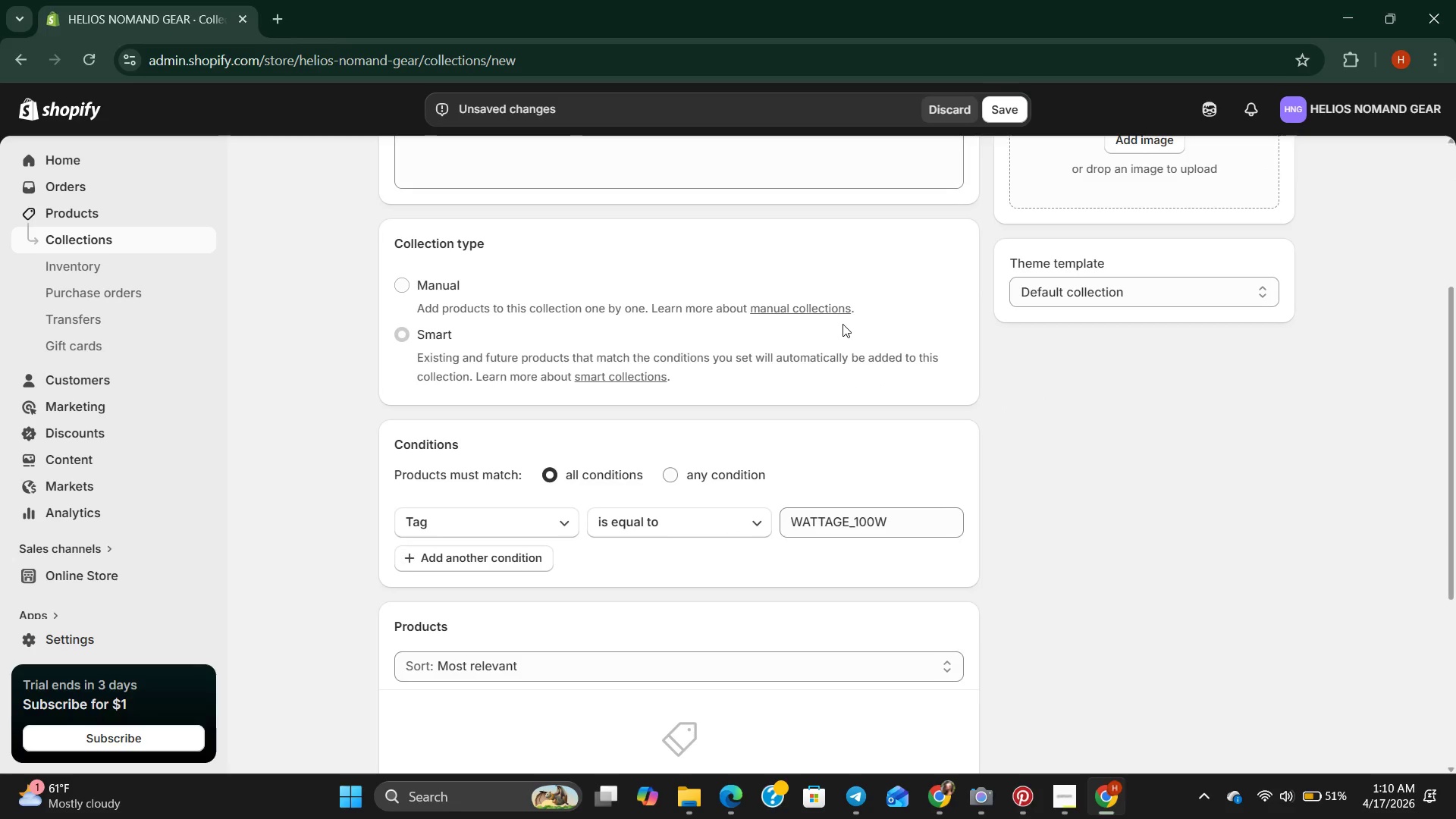 
wait(6.97)
 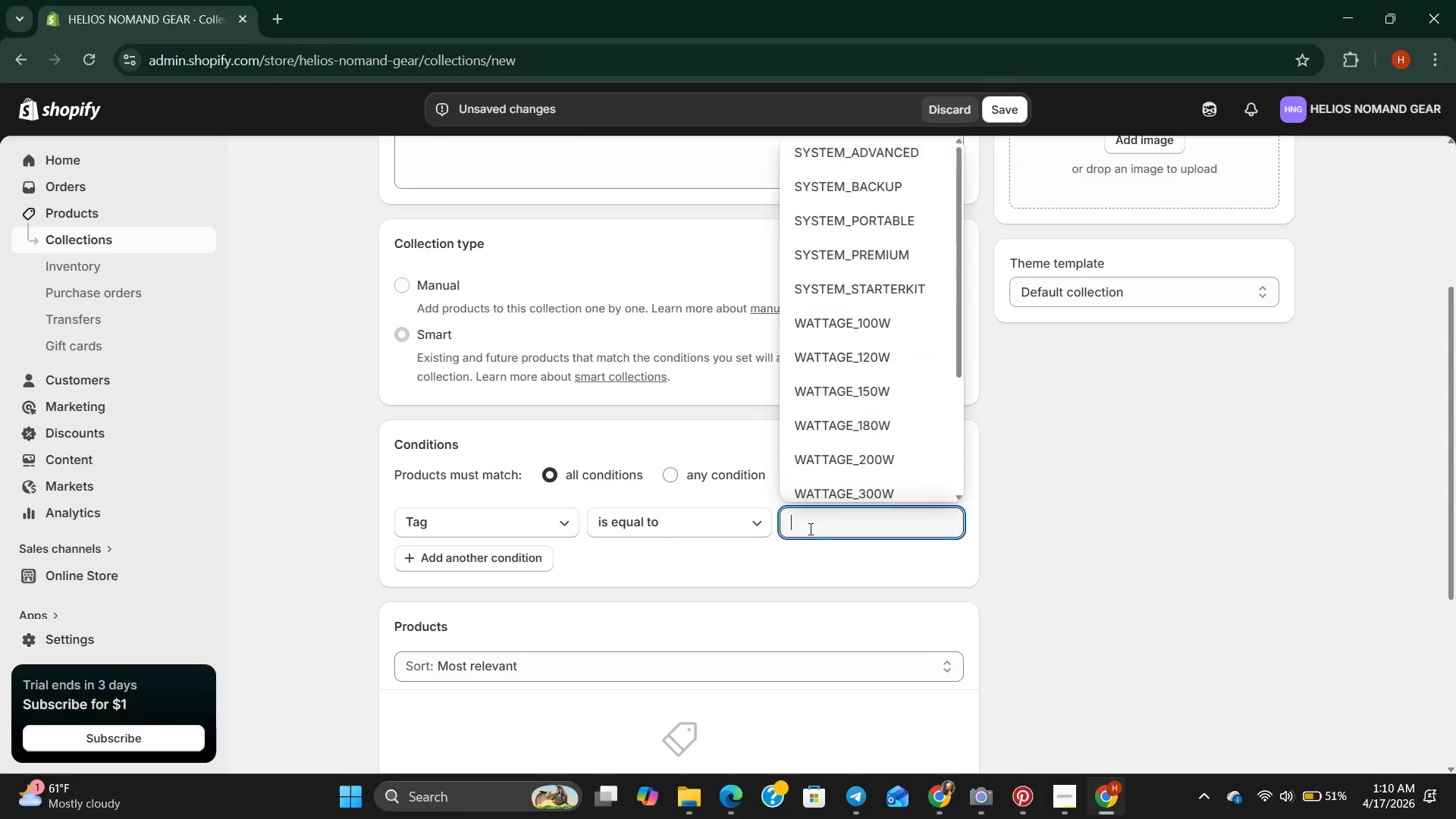 
scroll: coordinate [573, 654], scroll_direction: down, amount: 2.0
 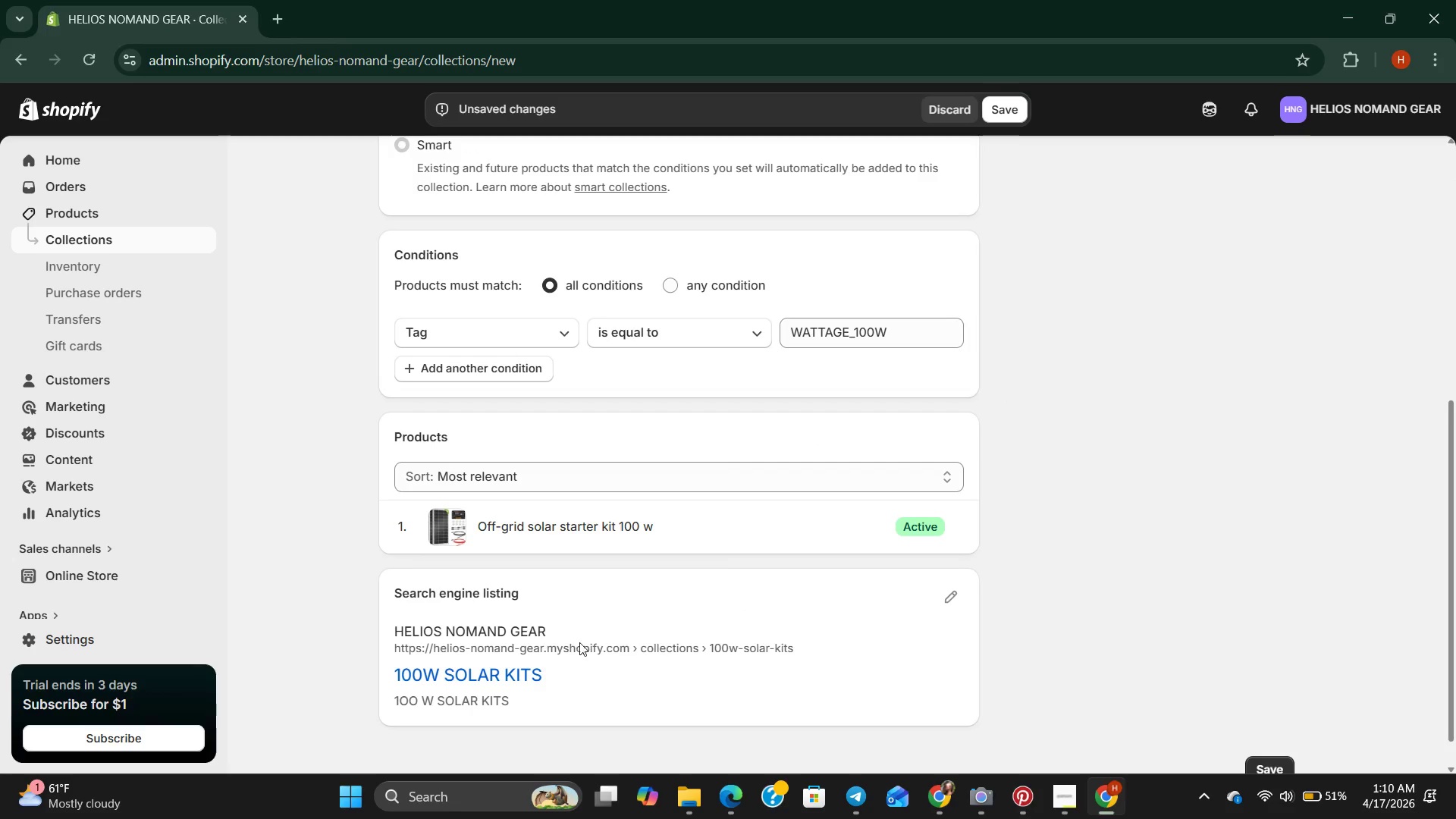 
scroll: coordinate [592, 626], scroll_direction: up, amount: 6.0
 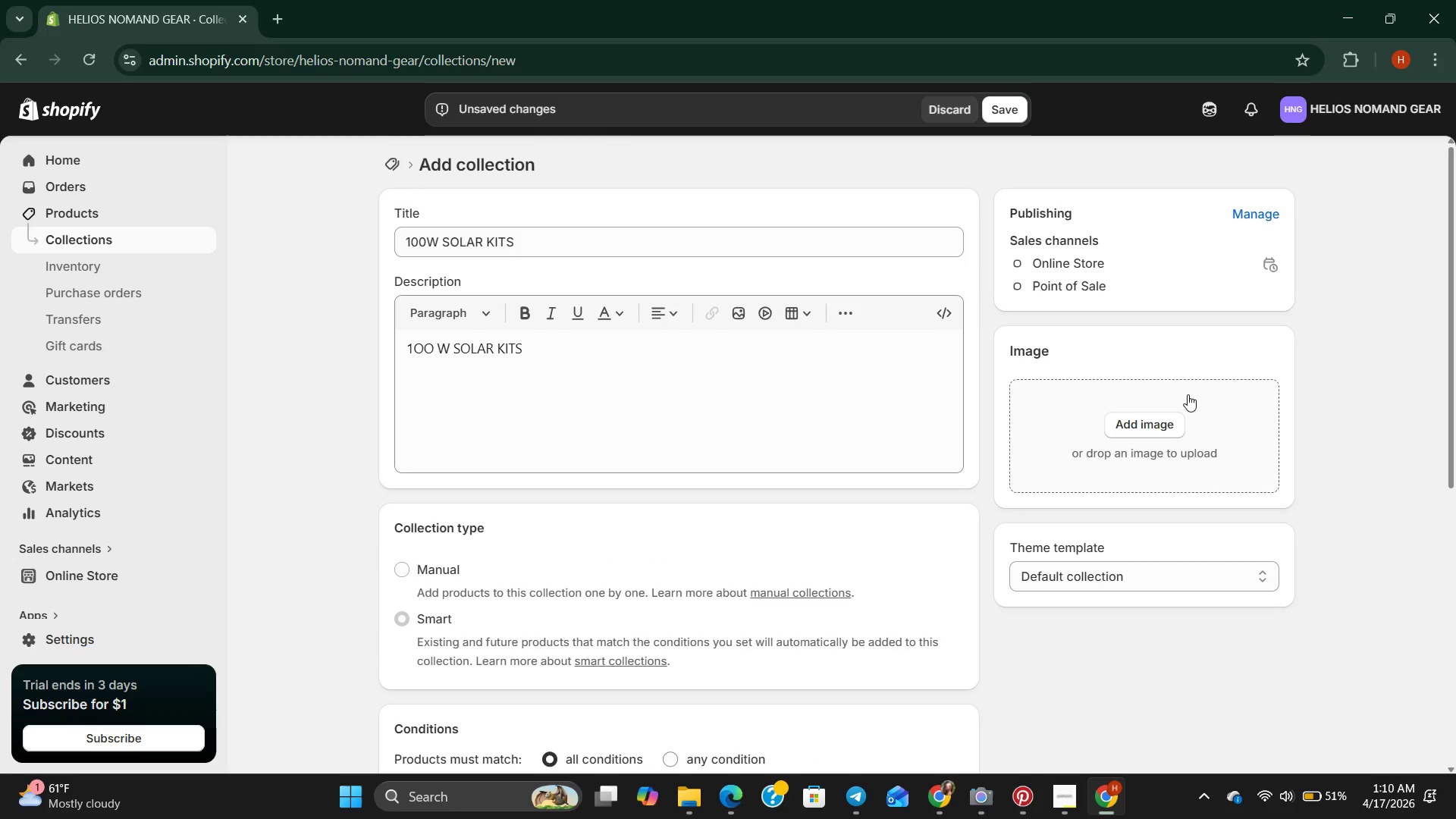 
left_click([1148, 416])
 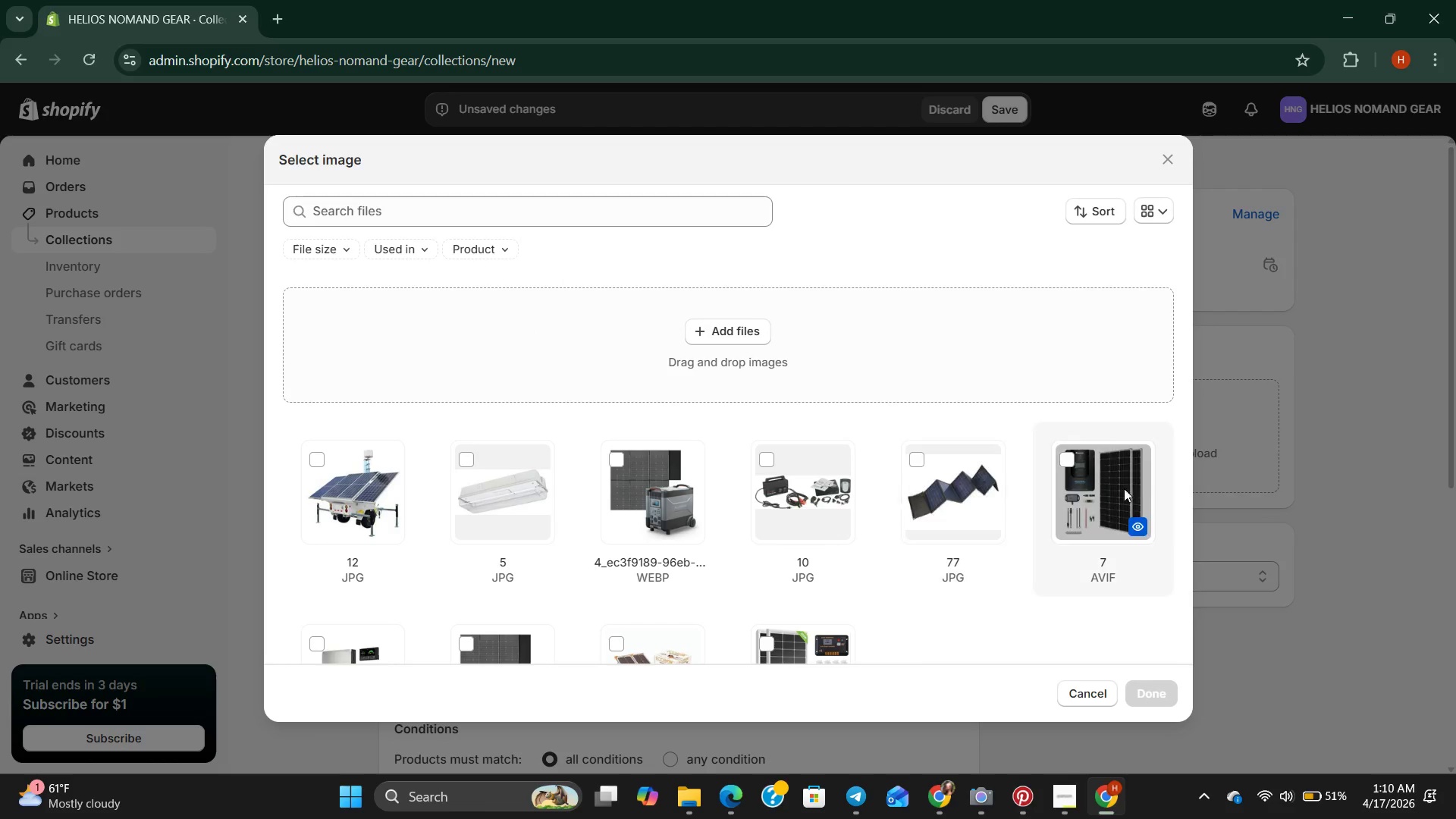 
scroll: coordinate [1073, 501], scroll_direction: down, amount: 2.0
 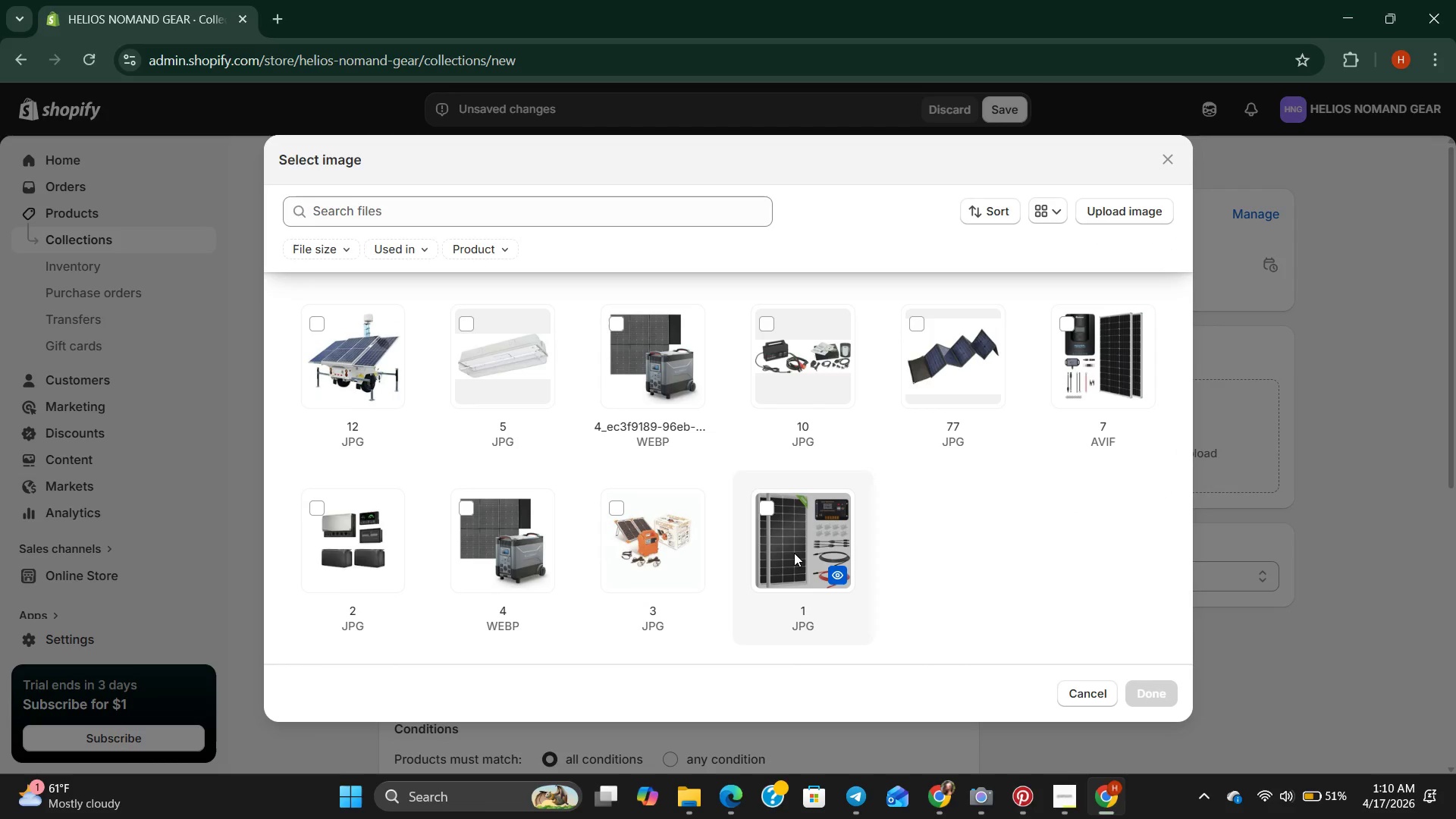 
left_click([792, 554])
 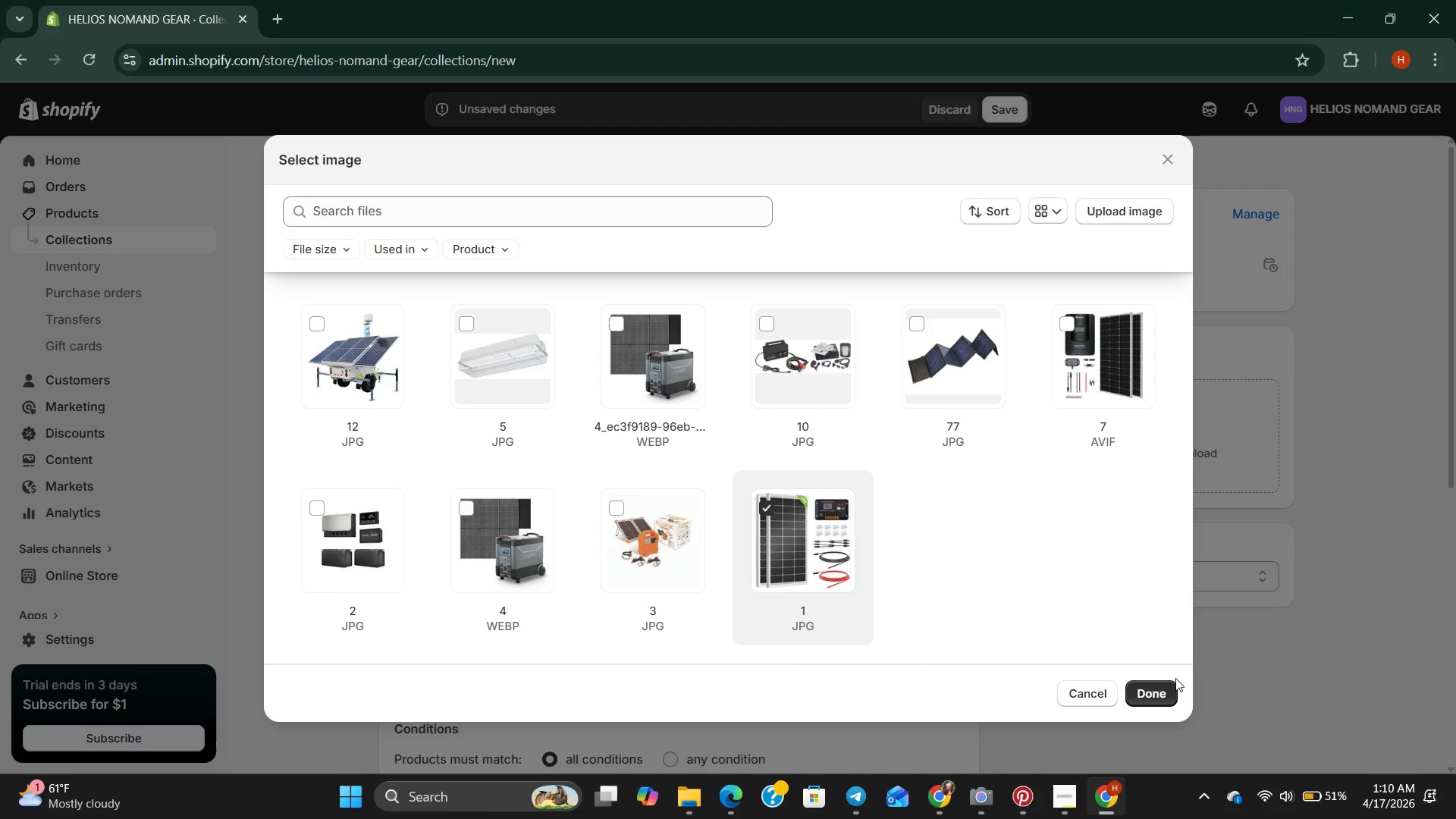 
left_click([1156, 679])
 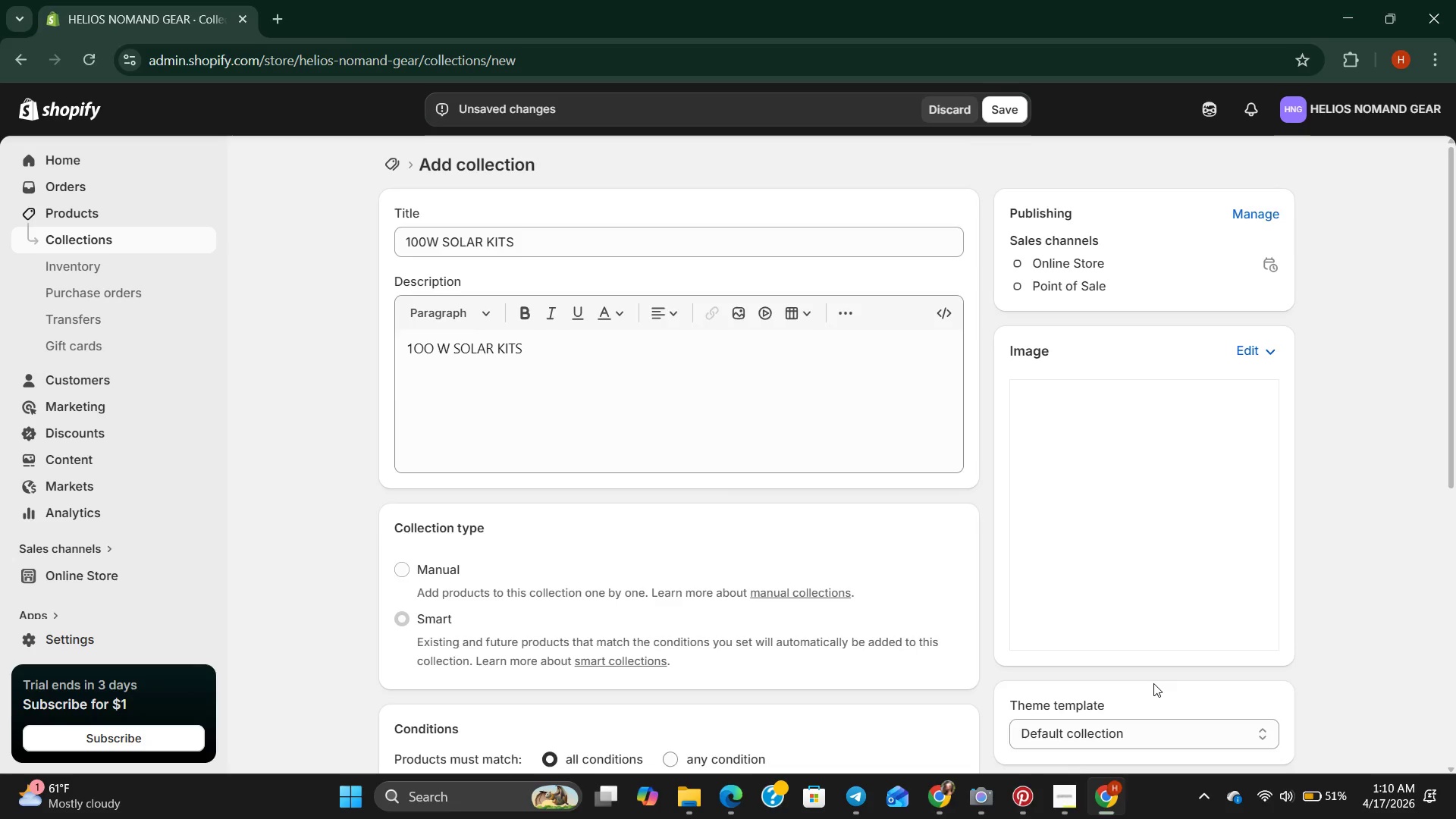 
scroll: coordinate [1147, 662], scroll_direction: up, amount: 8.0
 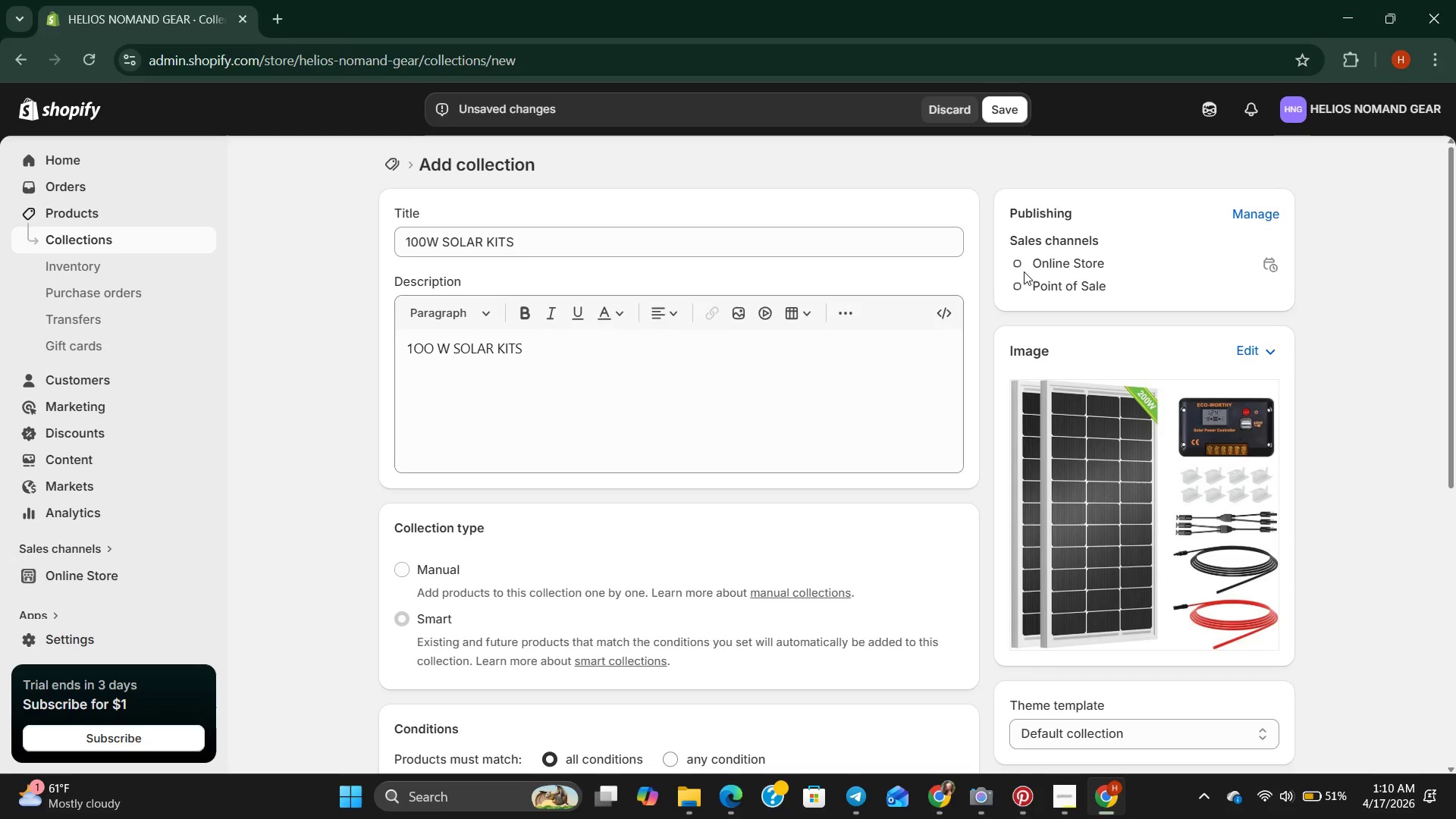 
left_click([1024, 266])
 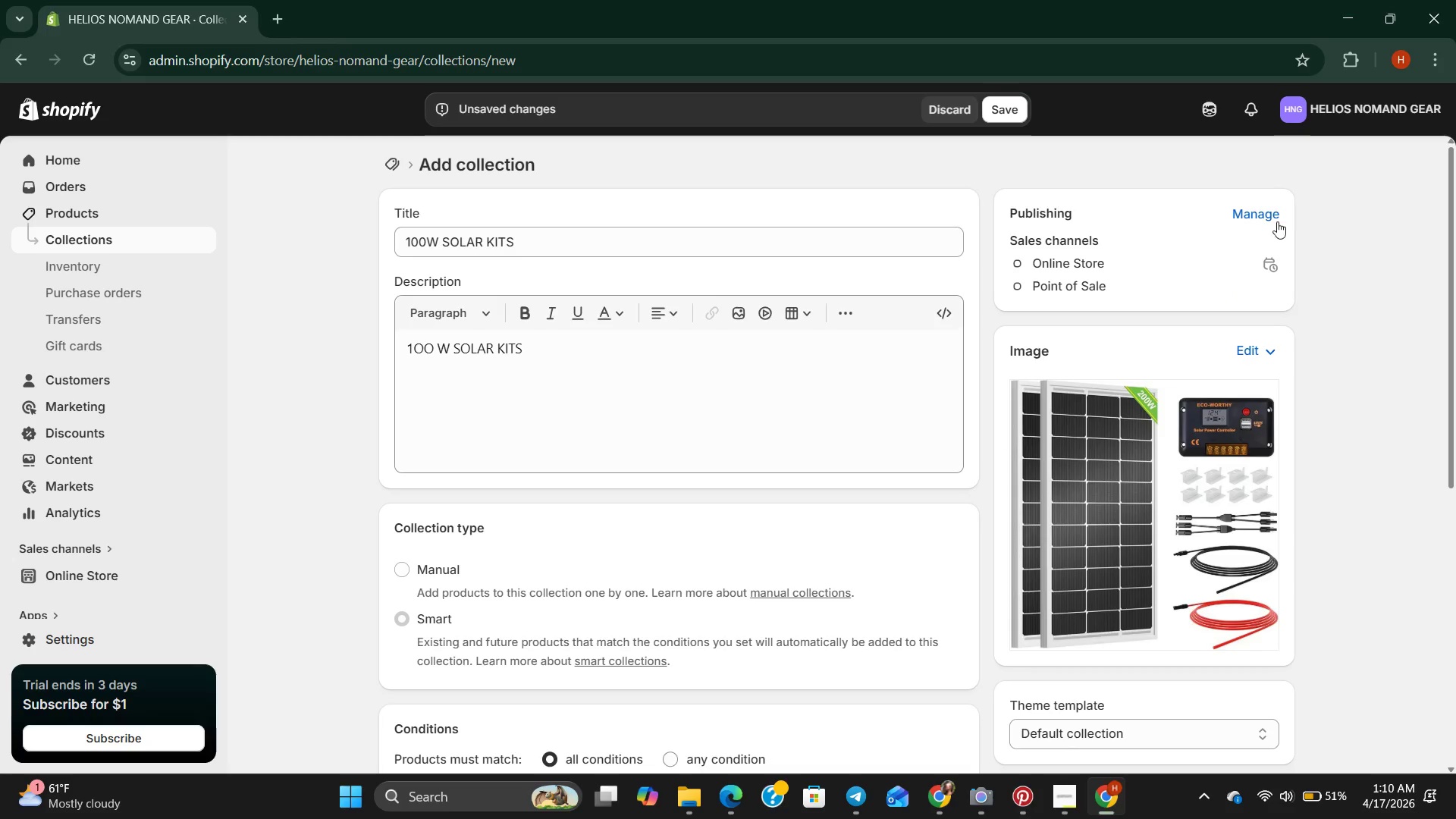 
left_click_drag(start_coordinate=[1261, 228], to_coordinate=[1266, 218])
 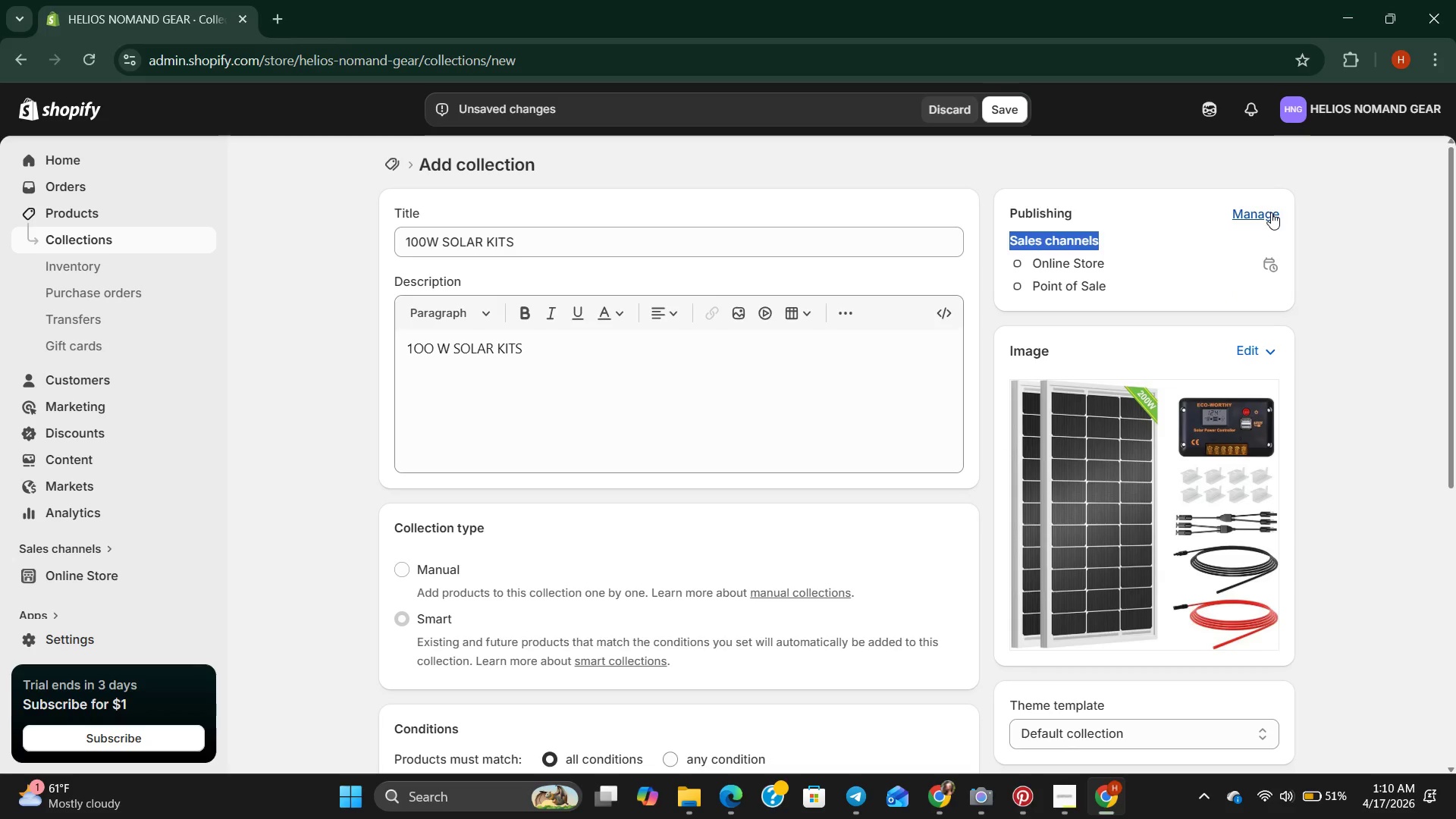 
double_click([1271, 212])
 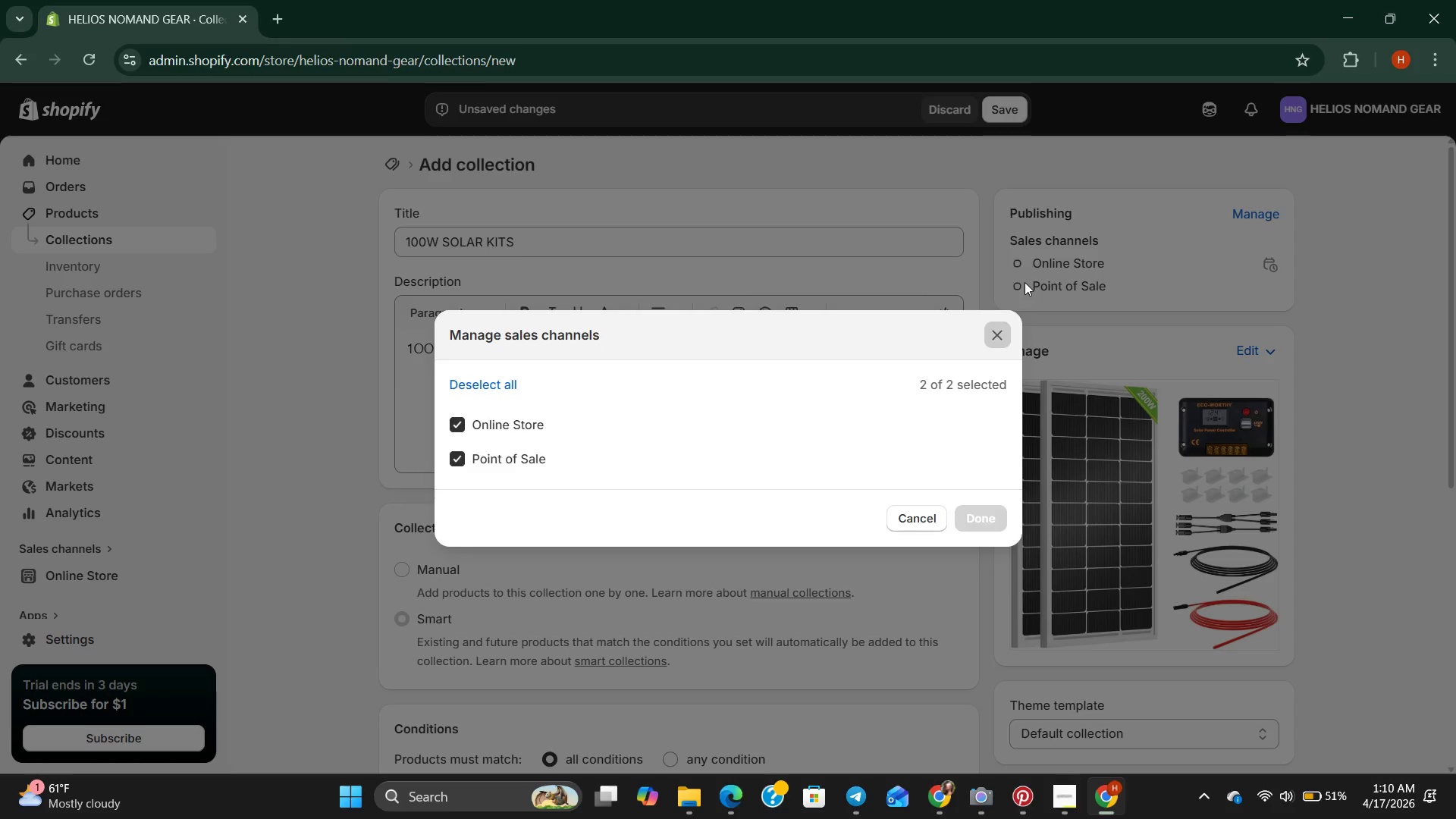 
wait(6.11)
 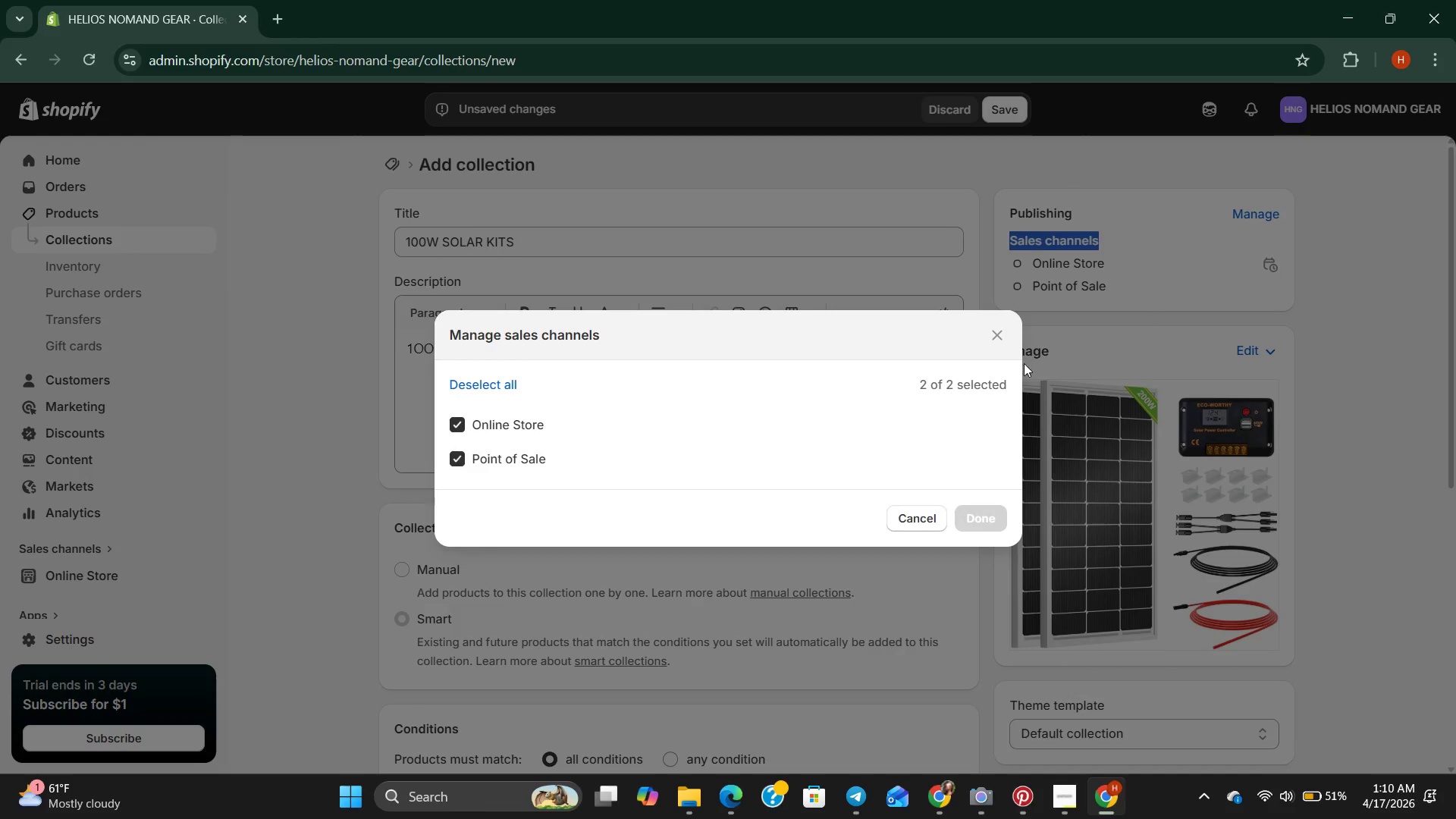 
left_click([573, 347])
 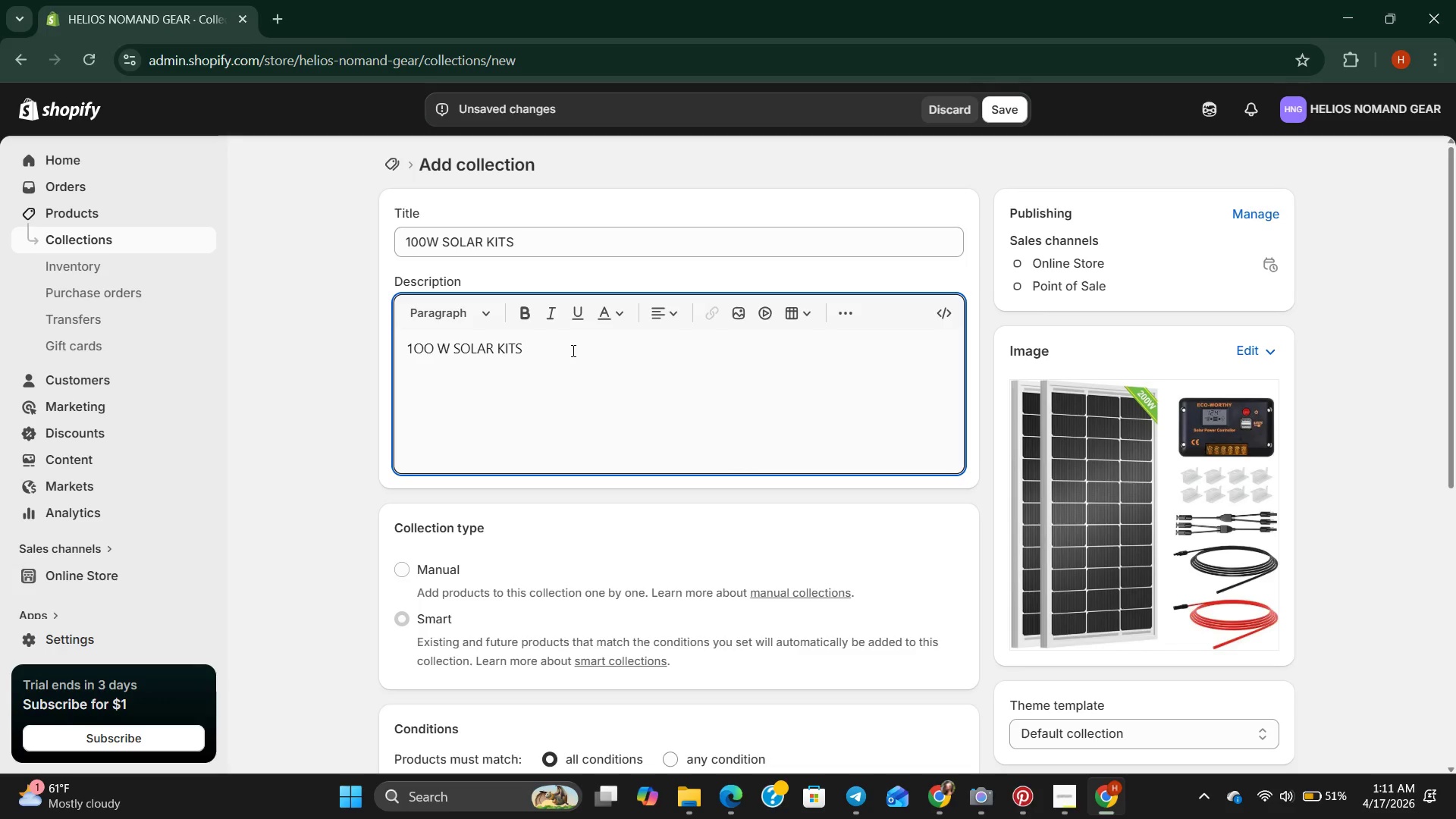 
scroll: coordinate [571, 350], scroll_direction: down, amount: 6.0
 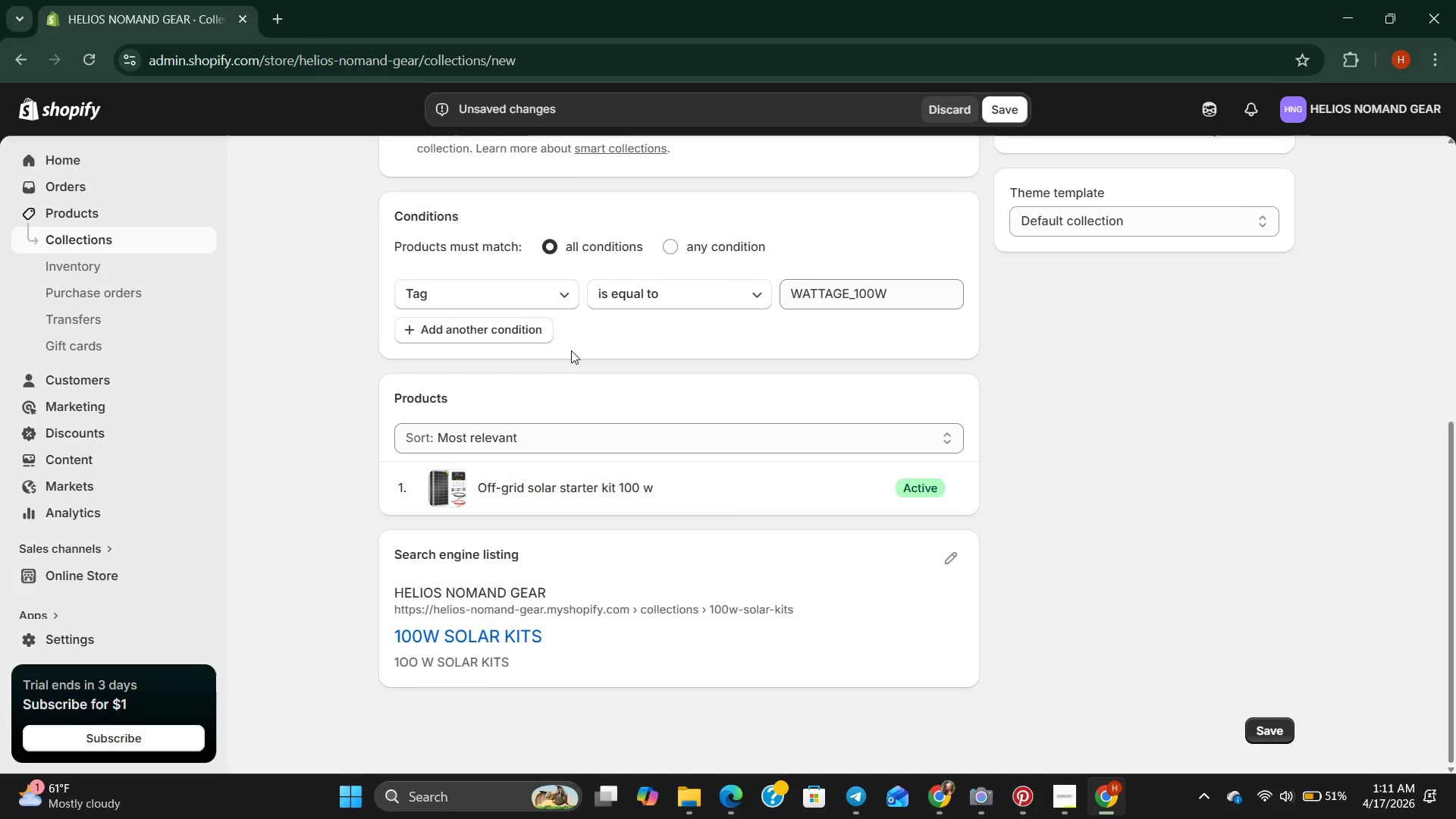 
scroll: coordinate [571, 350], scroll_direction: up, amount: 4.0
 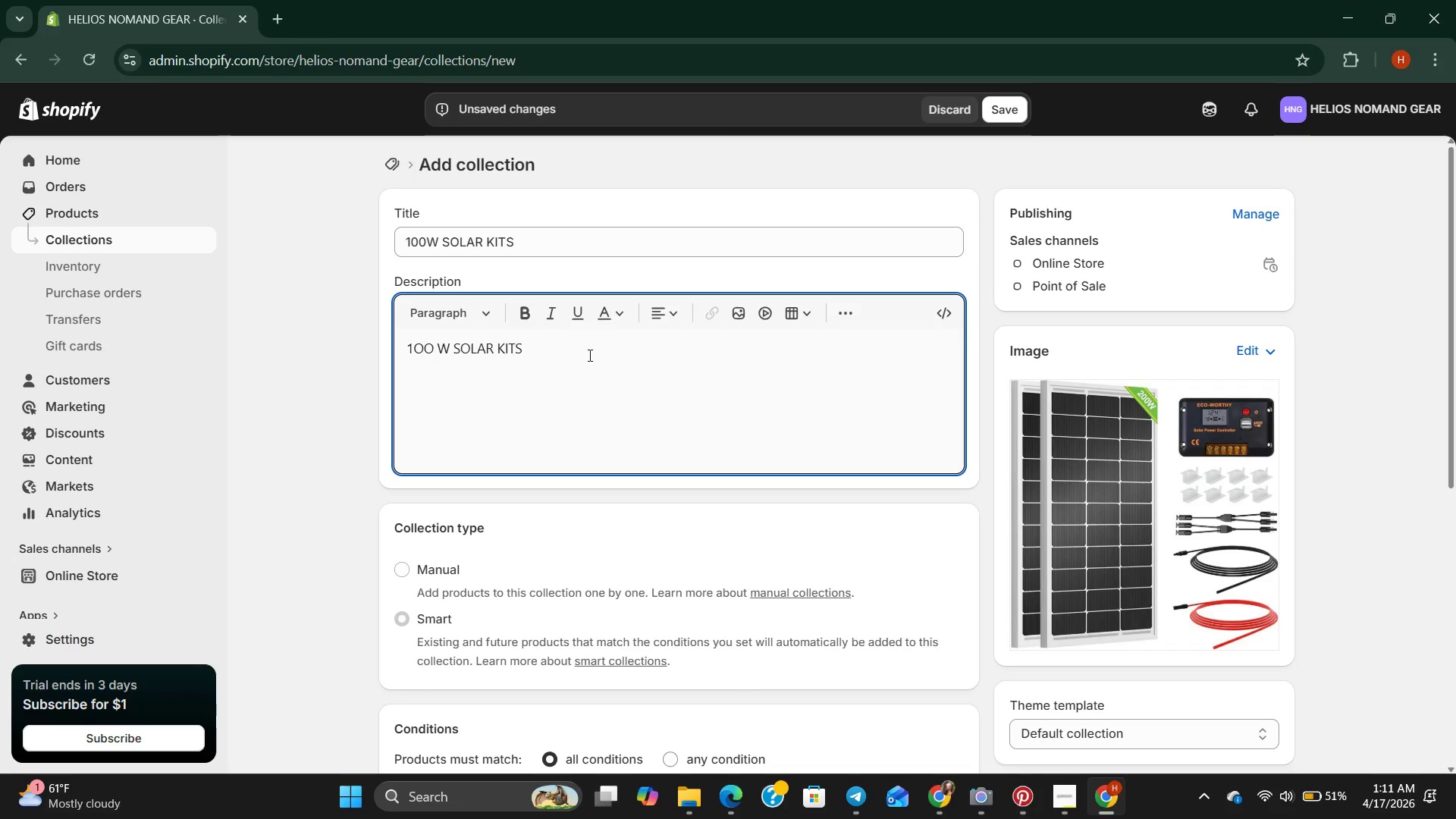 
type(for effective power )
 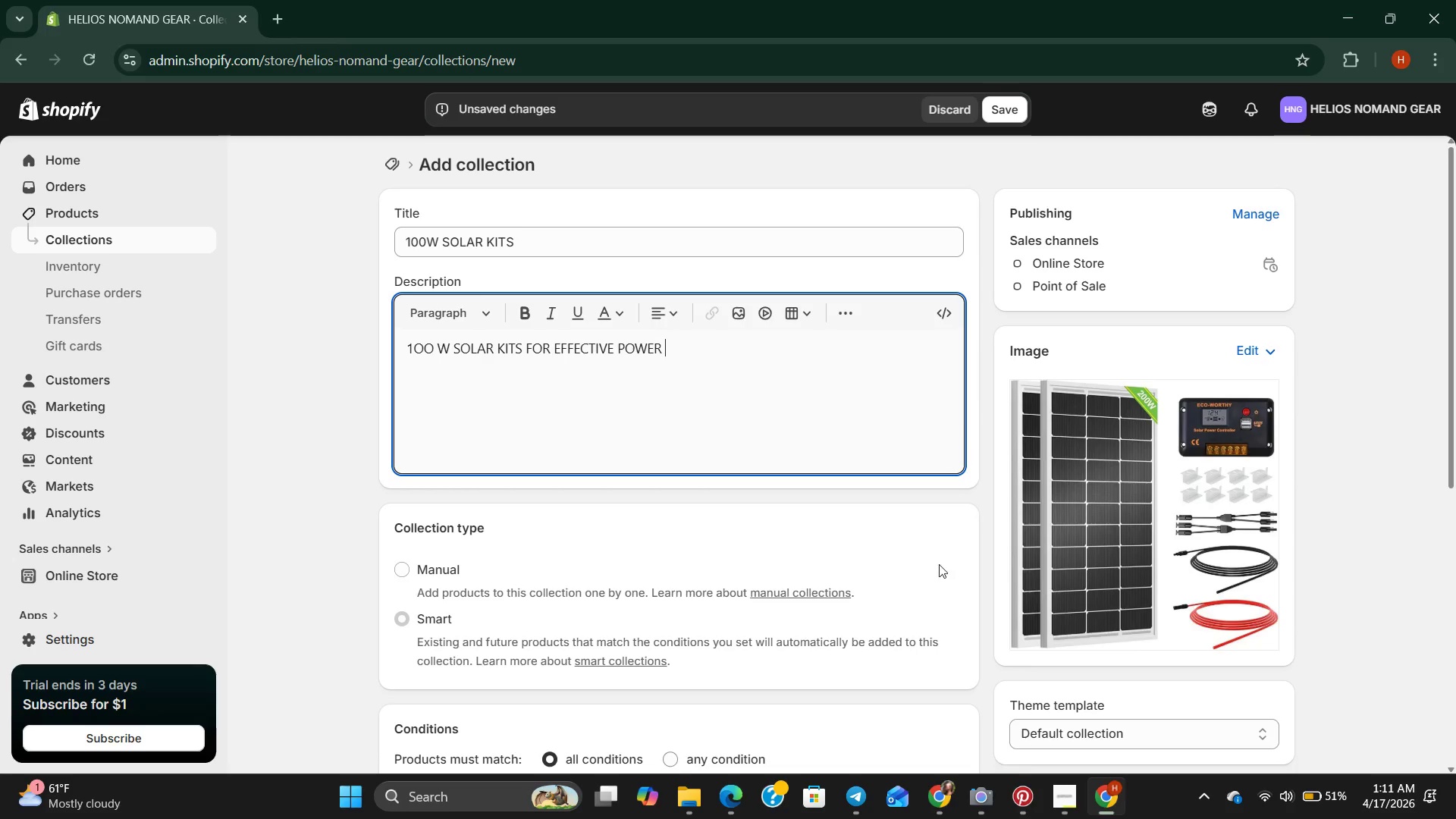 
scroll: coordinate [1229, 635], scroll_direction: up, amount: 2.0
 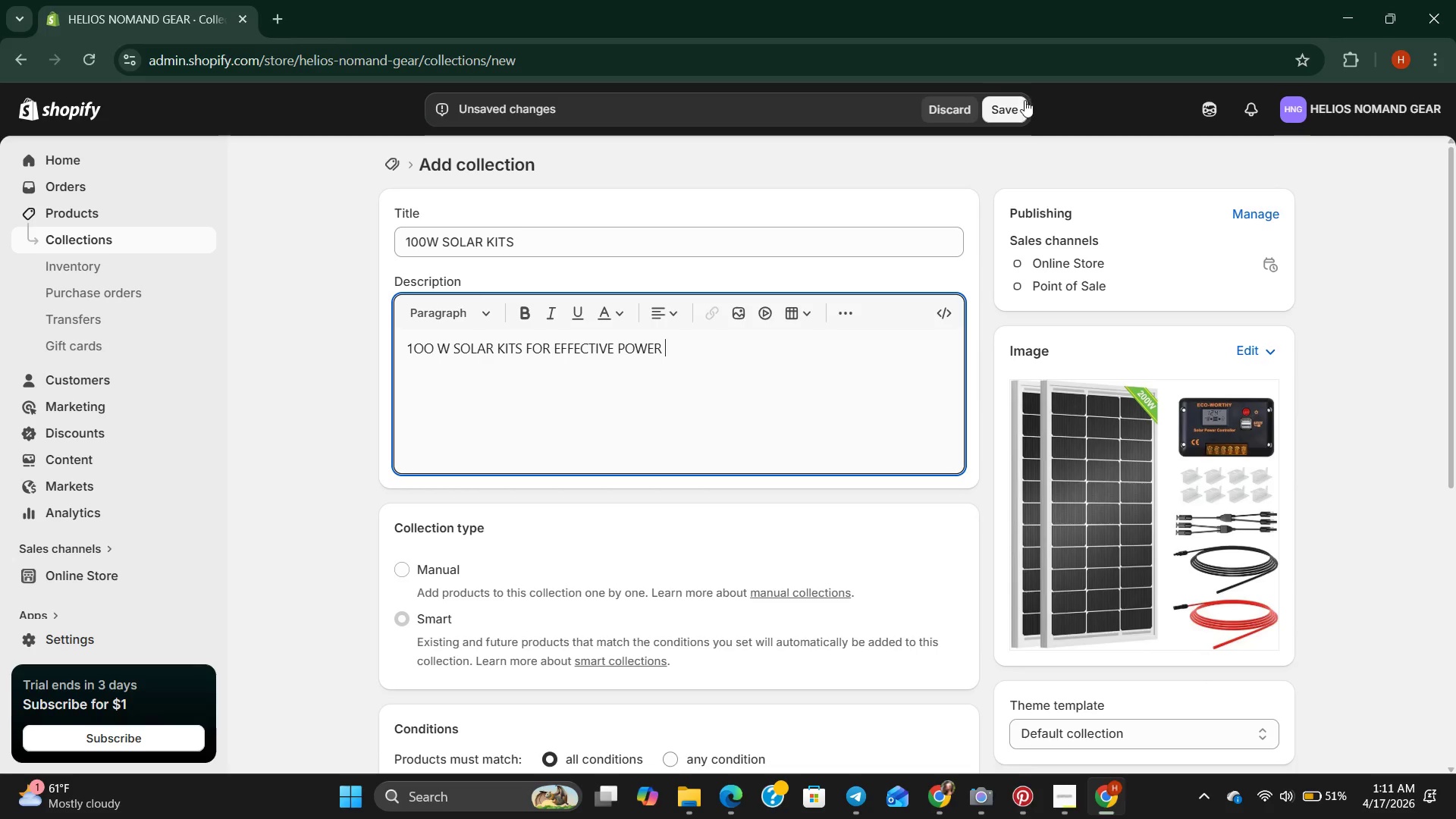 
left_click([1023, 102])
 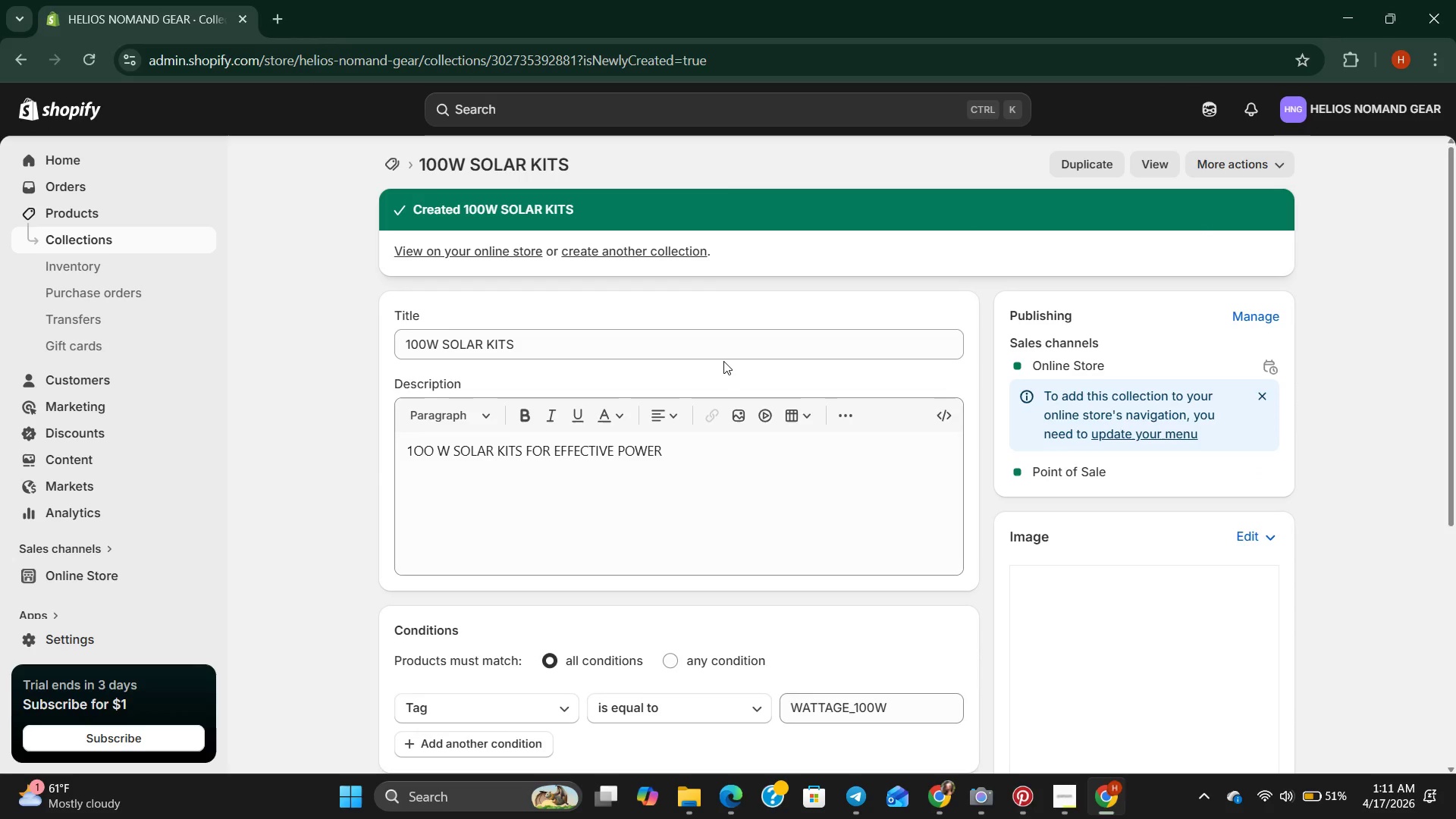 
wait(10.33)
 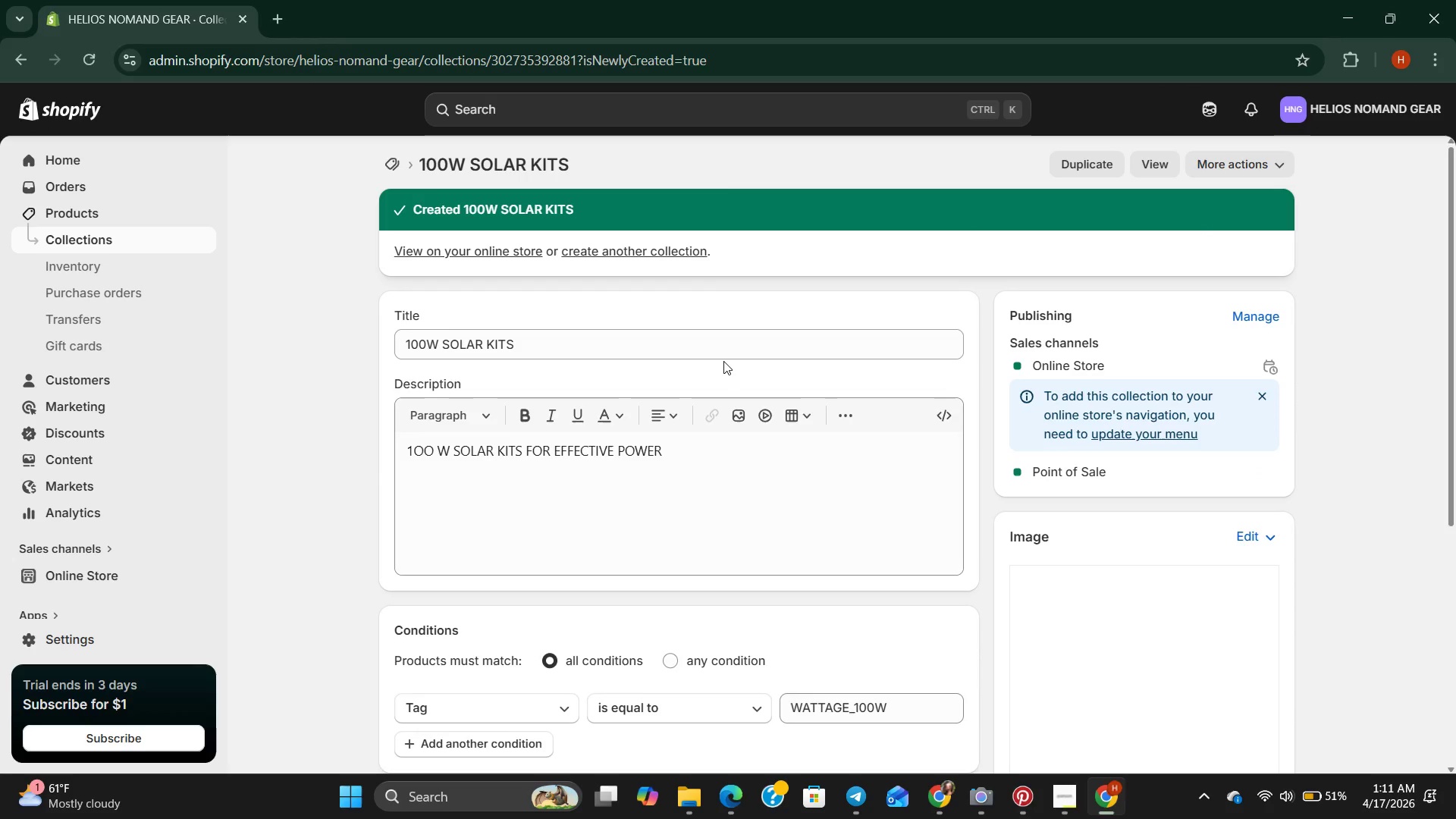 
left_click([1098, 164])
 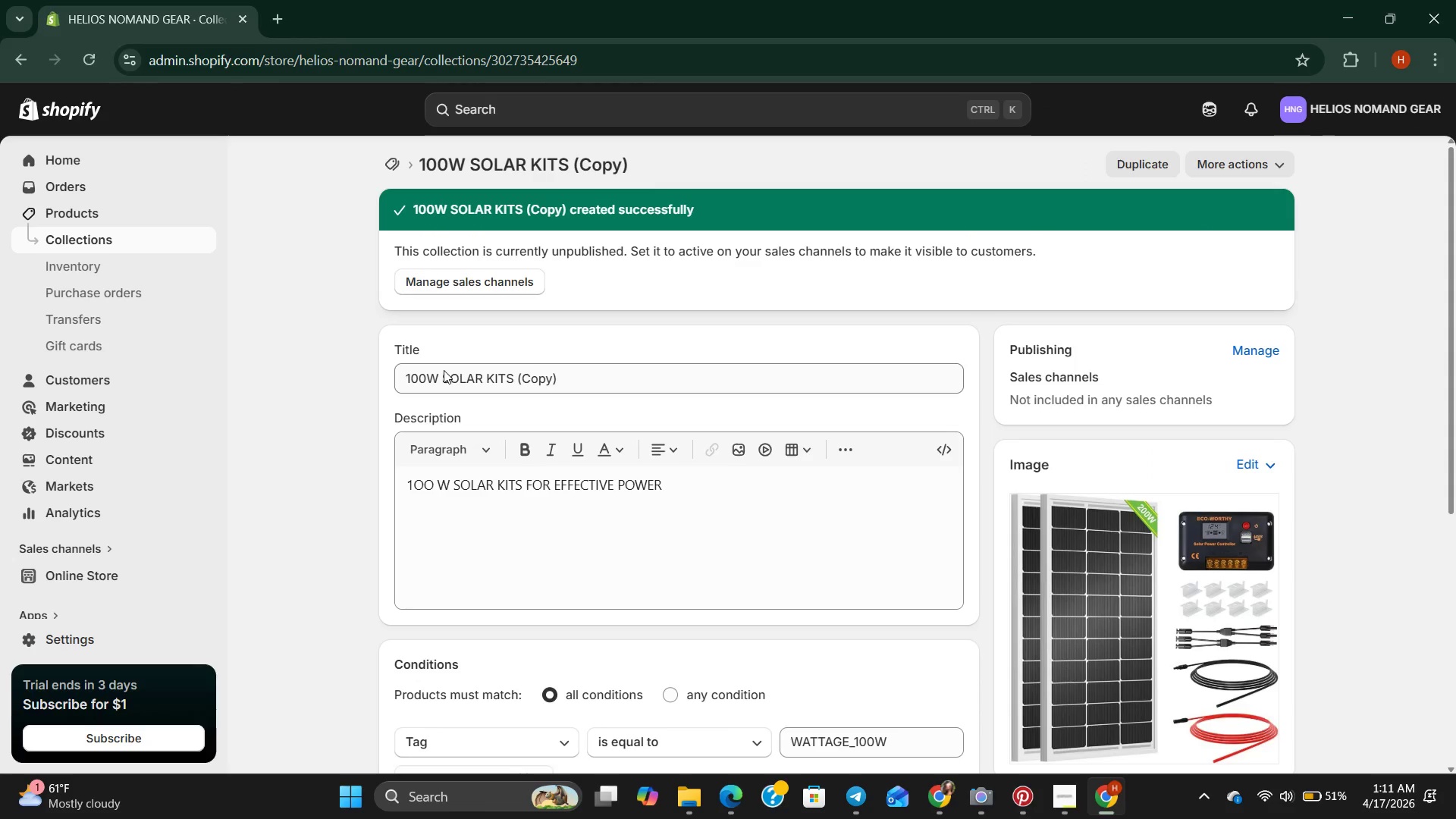 
wait(7.55)
 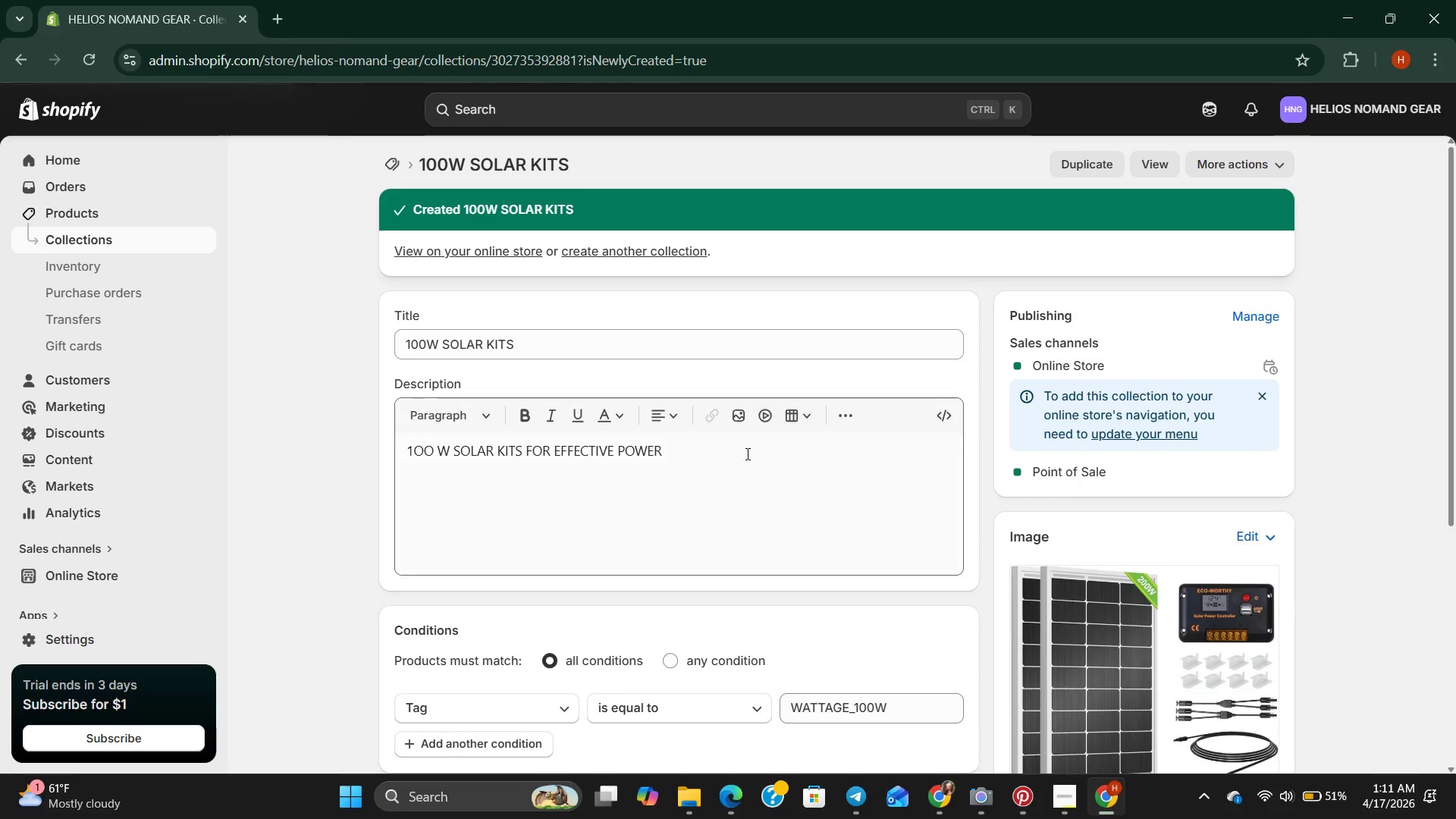 
left_click([413, 378])
 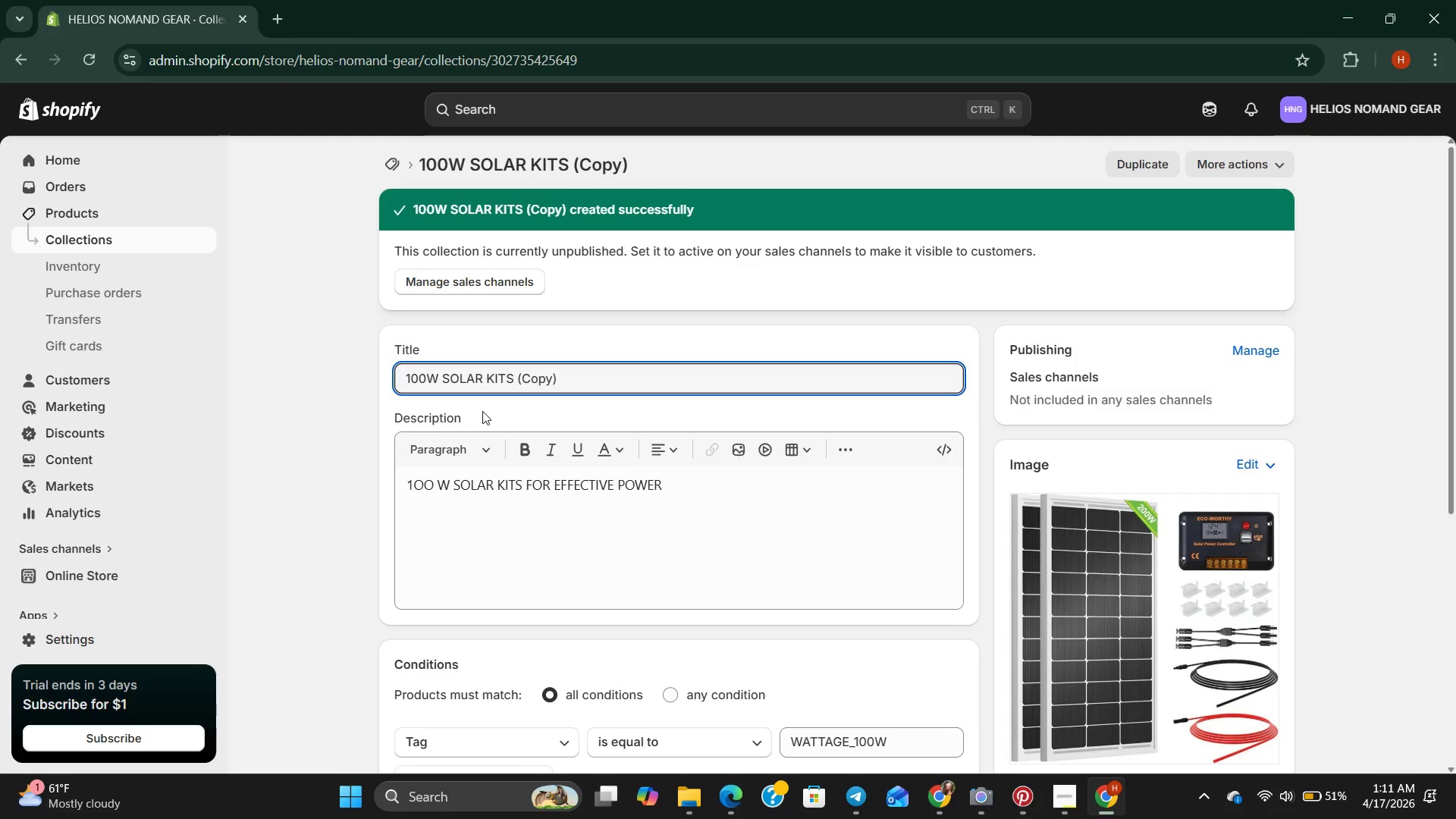 
key(Backspace)
 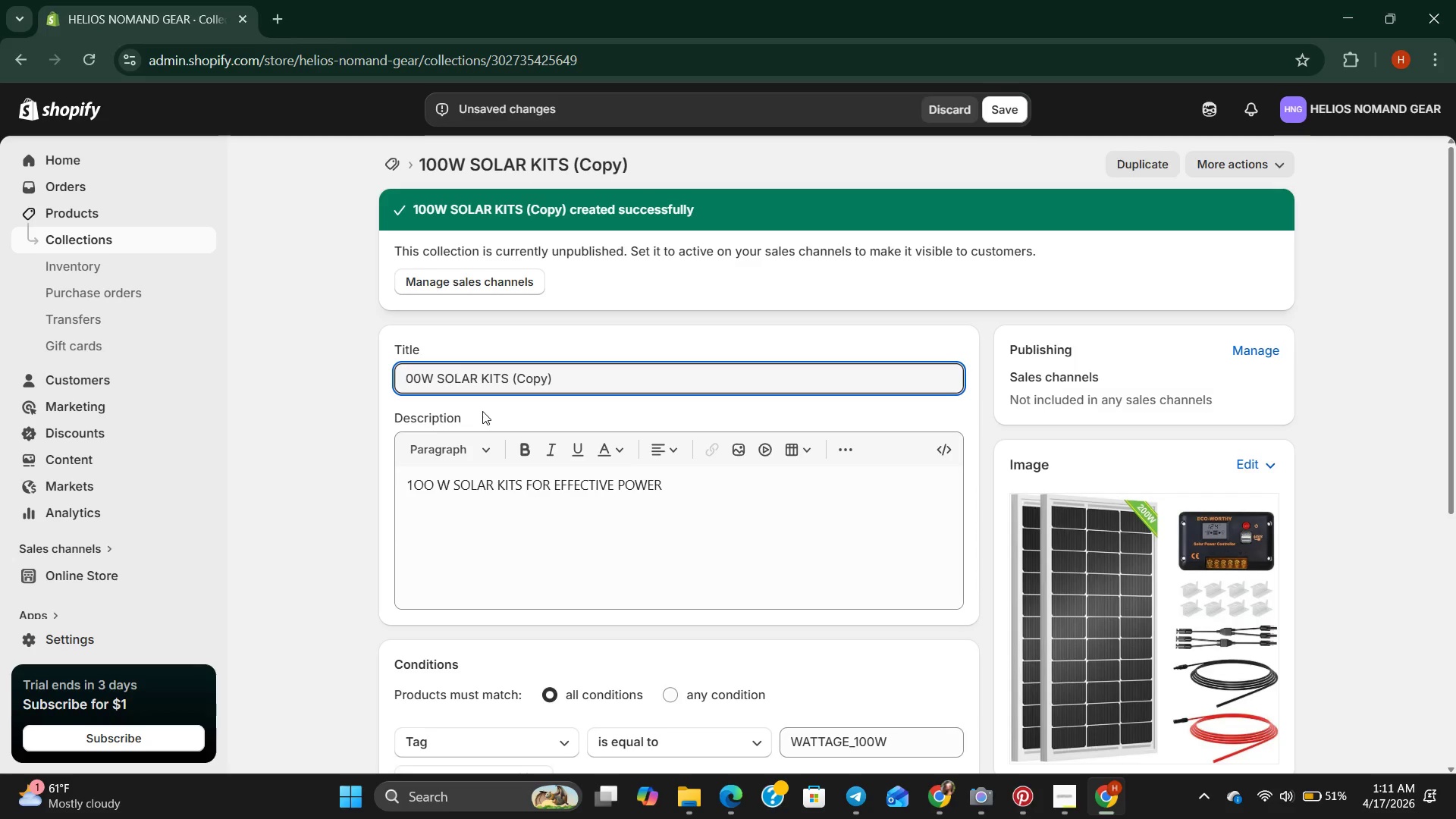 
key(2)
 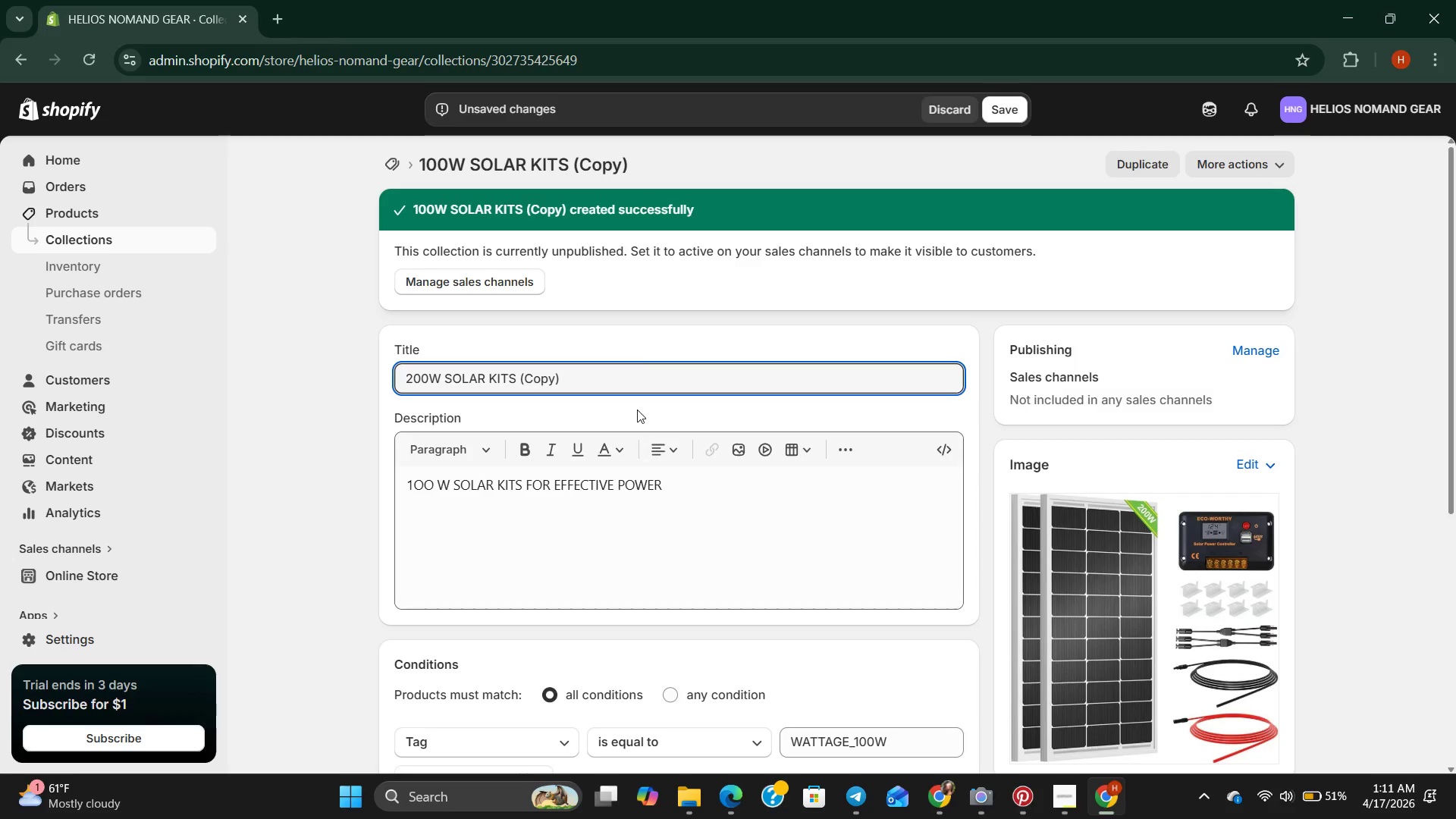 
left_click([603, 369])
 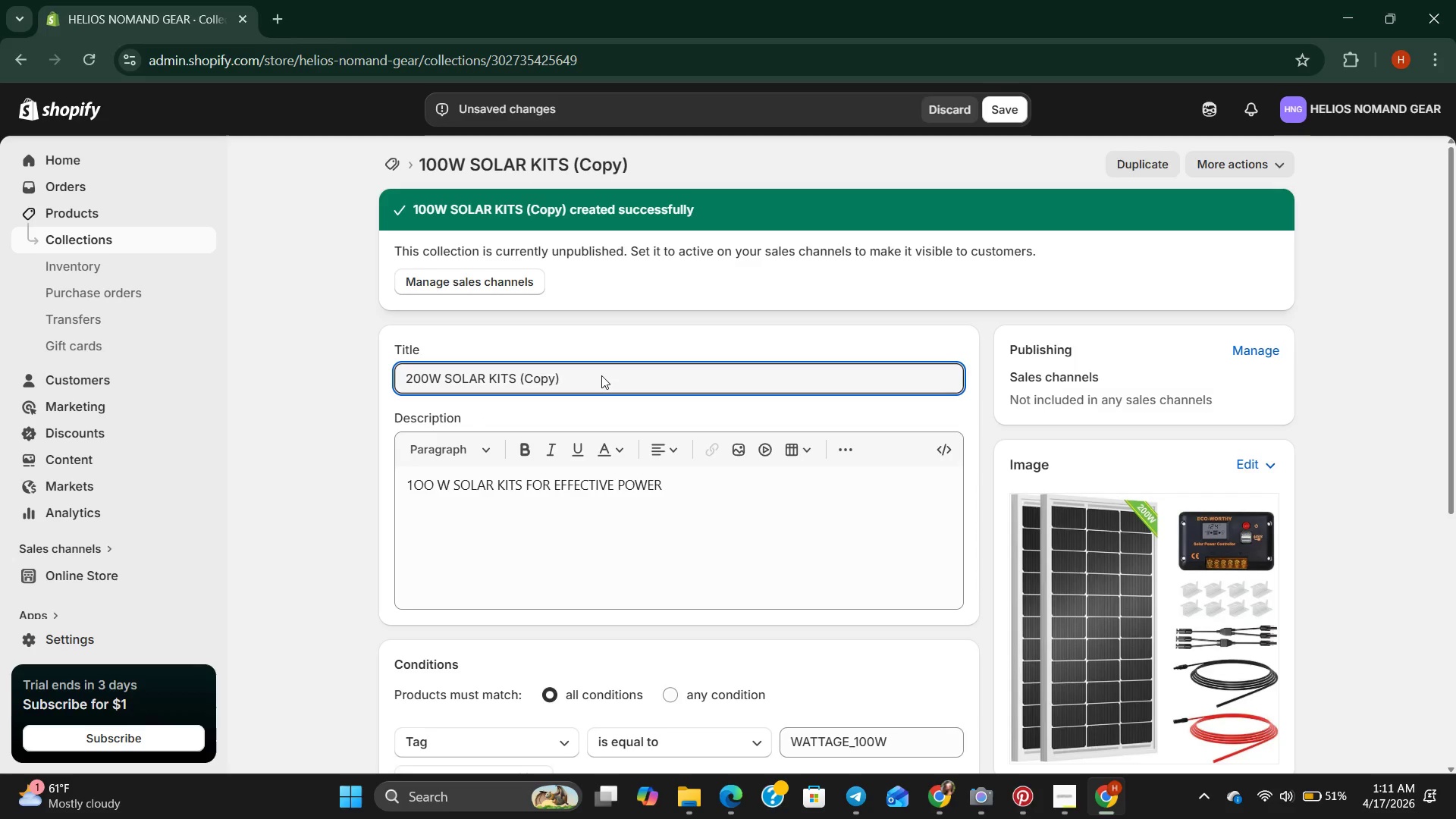 
key(Backspace)
 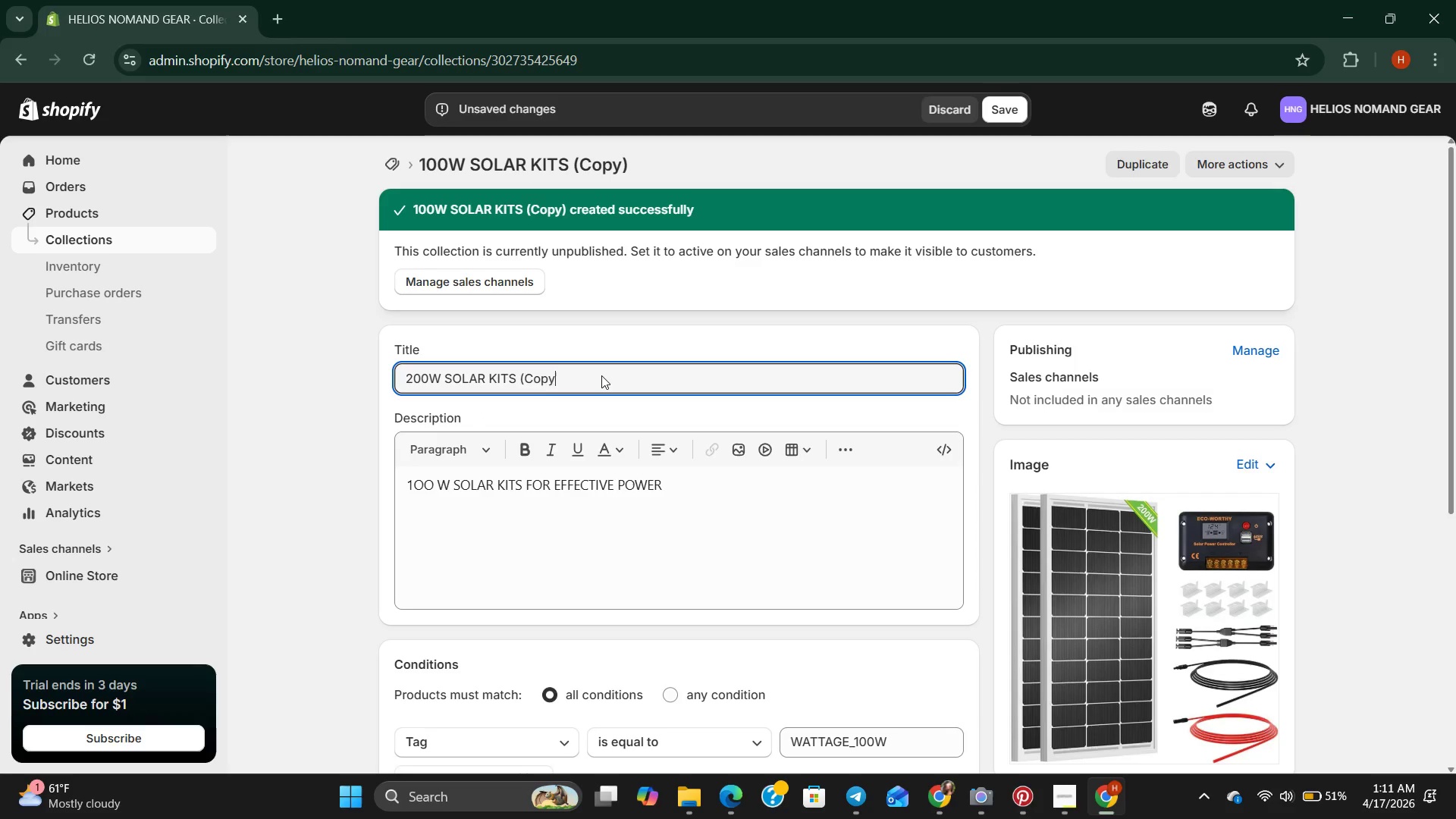 
key(Backspace)
 